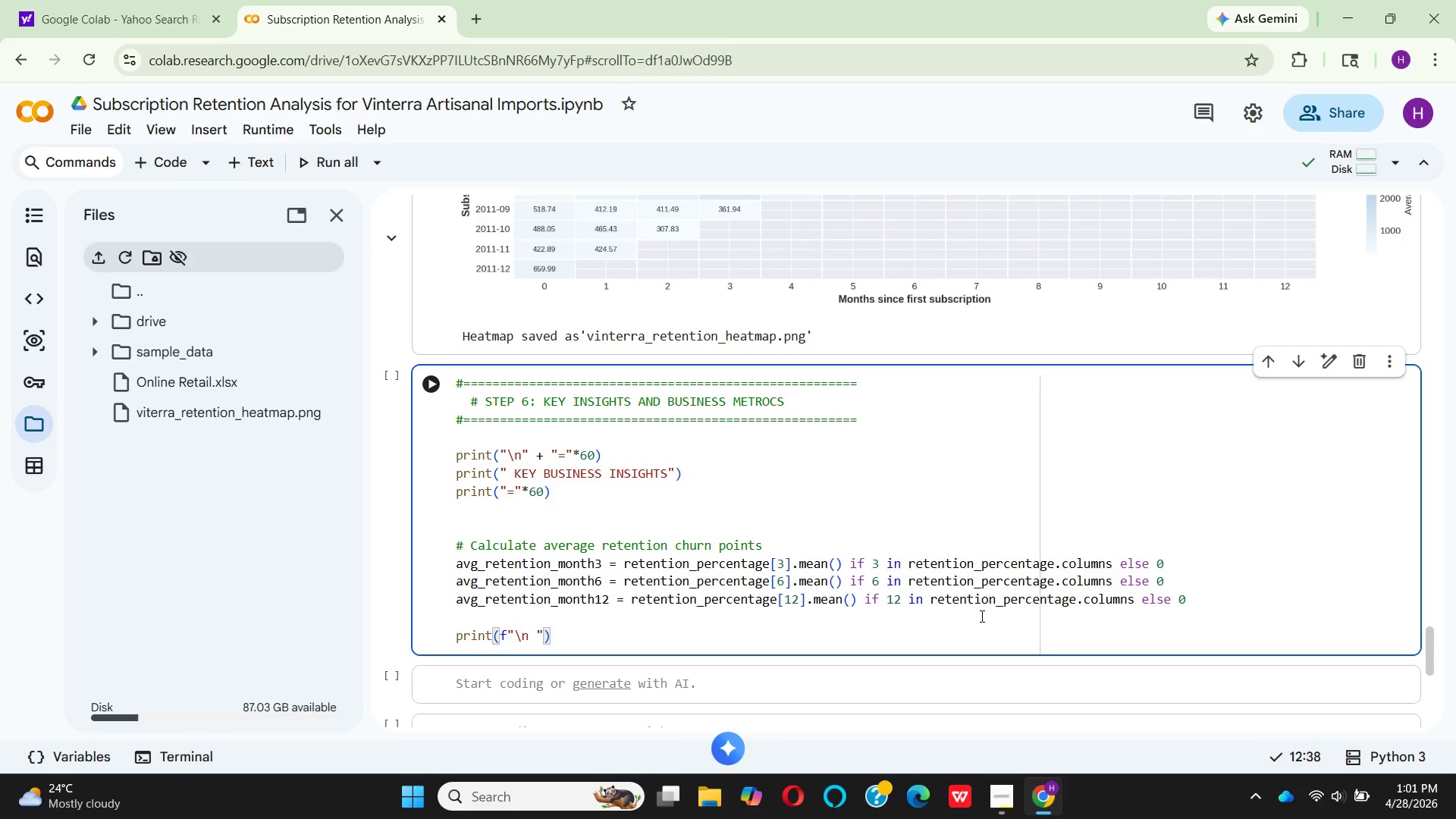 
key(CapsLock)
 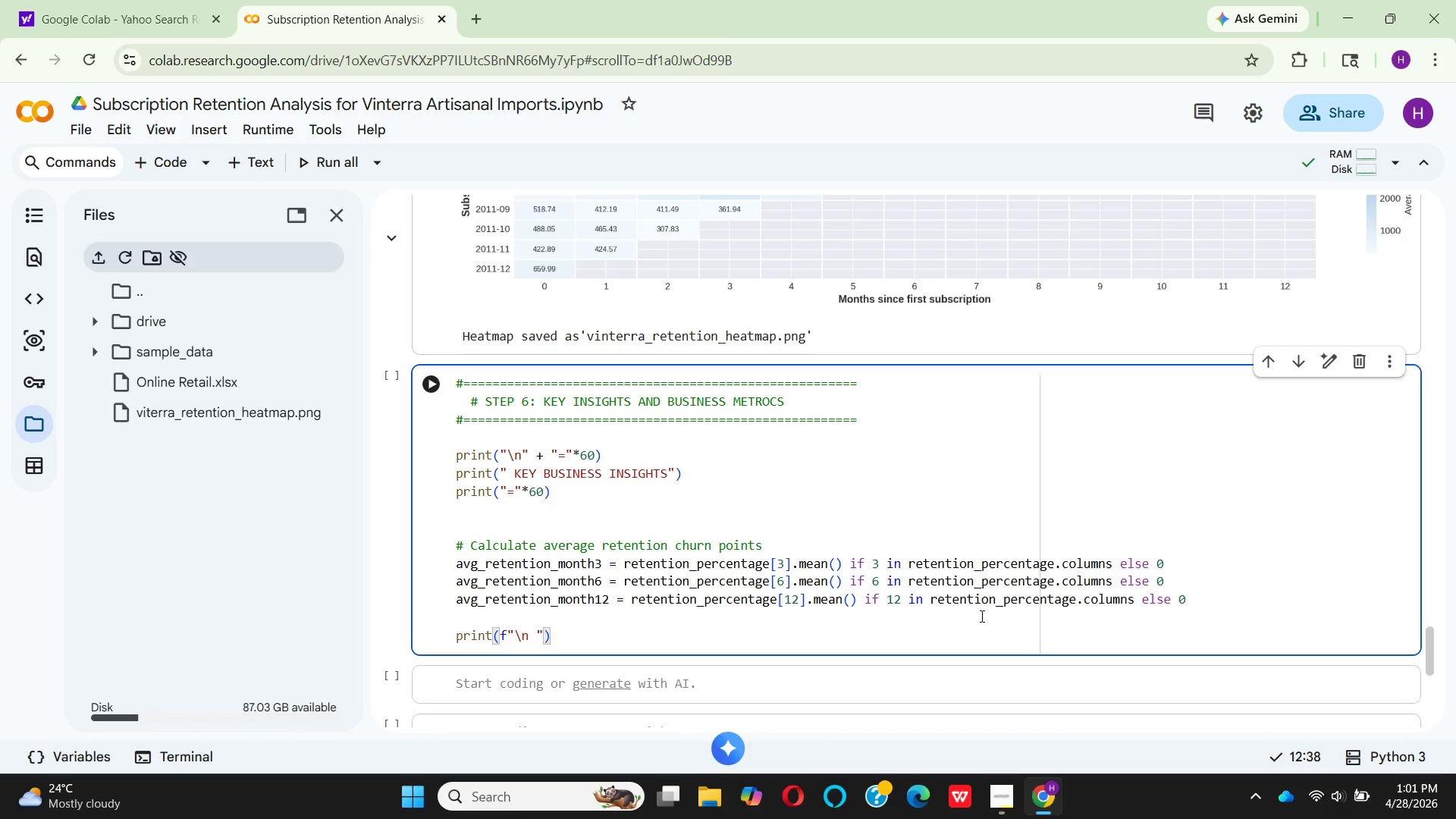 
key(C)
 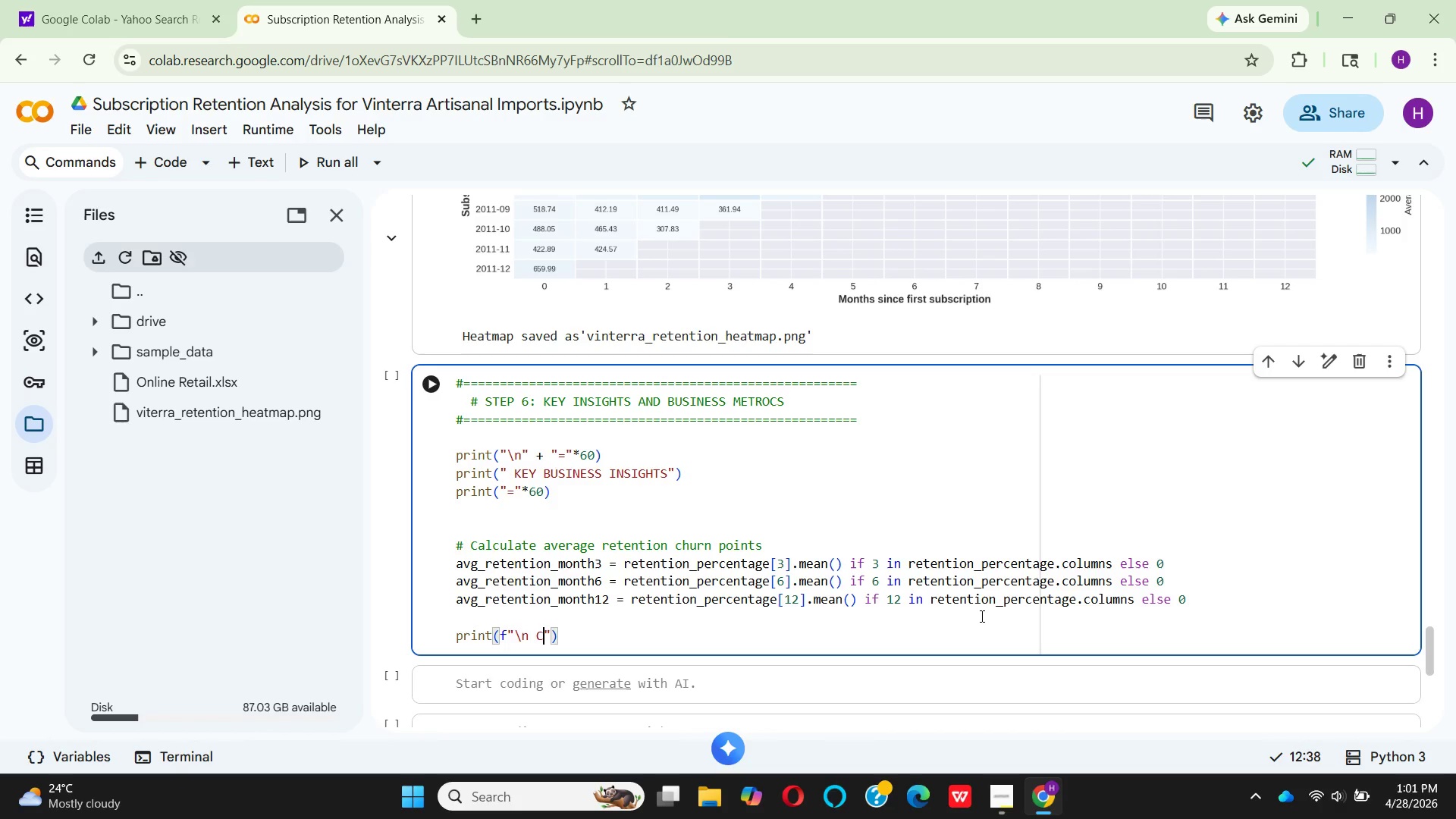 
type(RTTICAL CHURN DETECTION: )
key(Backspace)
 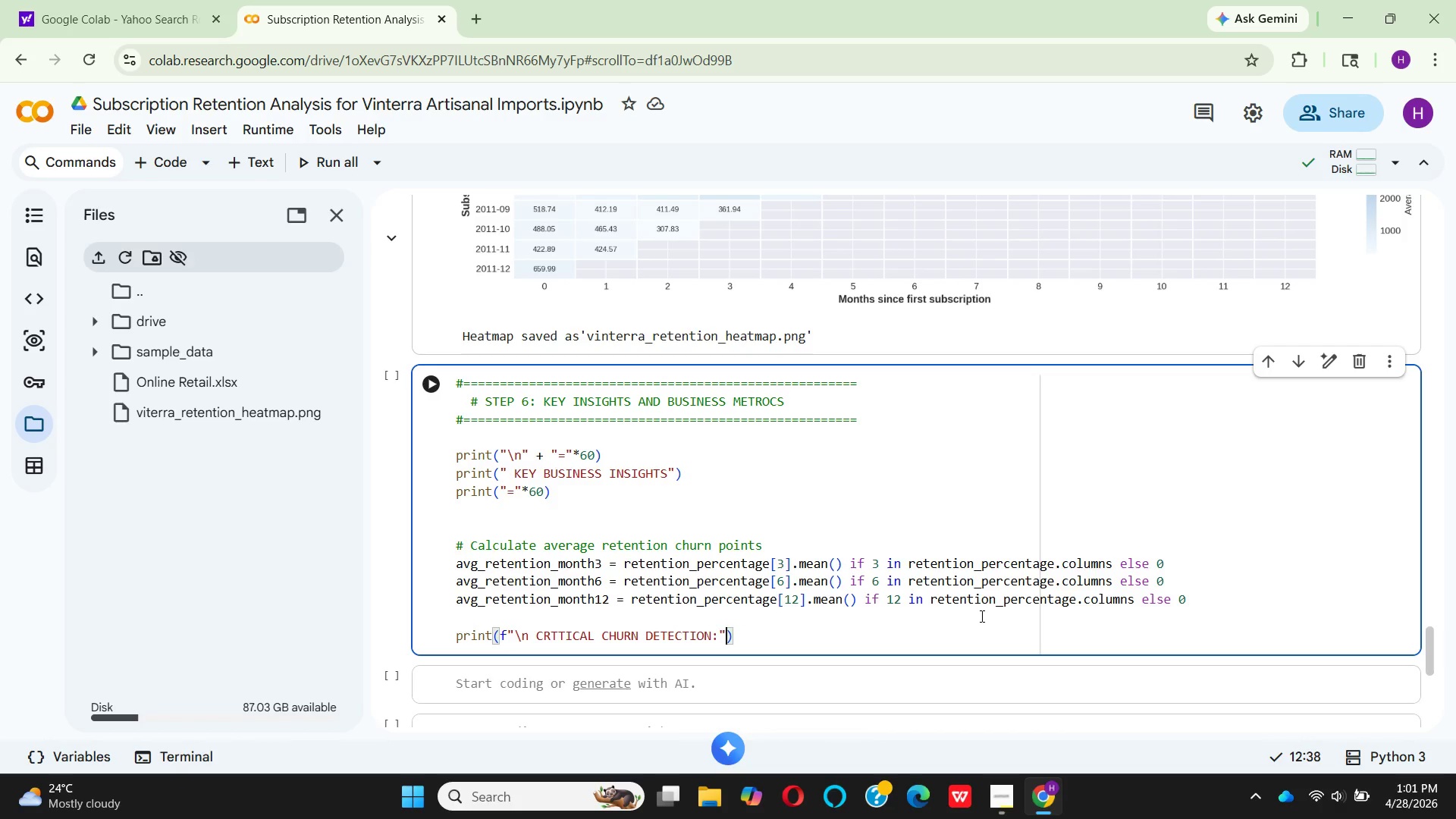 
 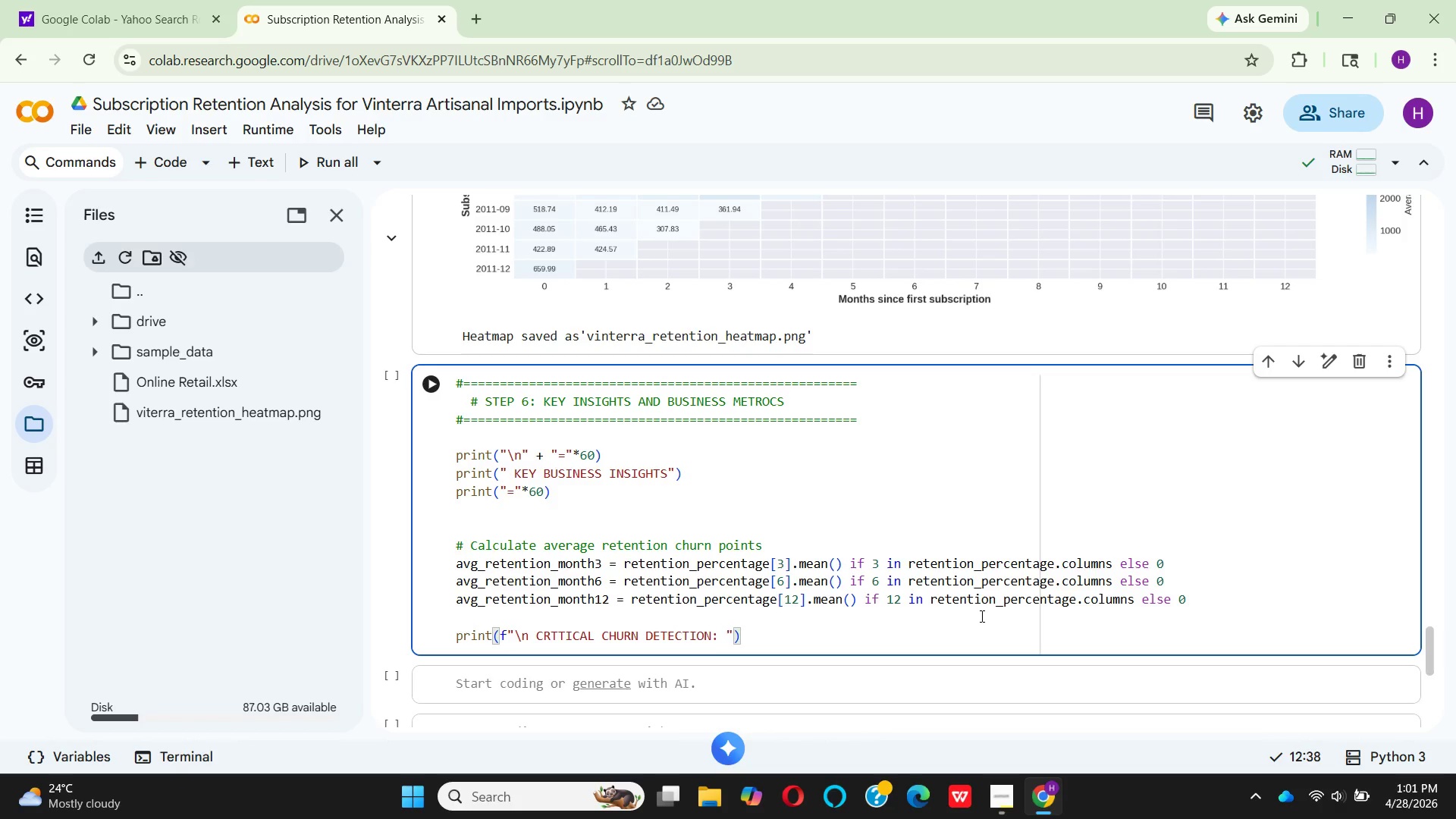 
key(ArrowRight)
 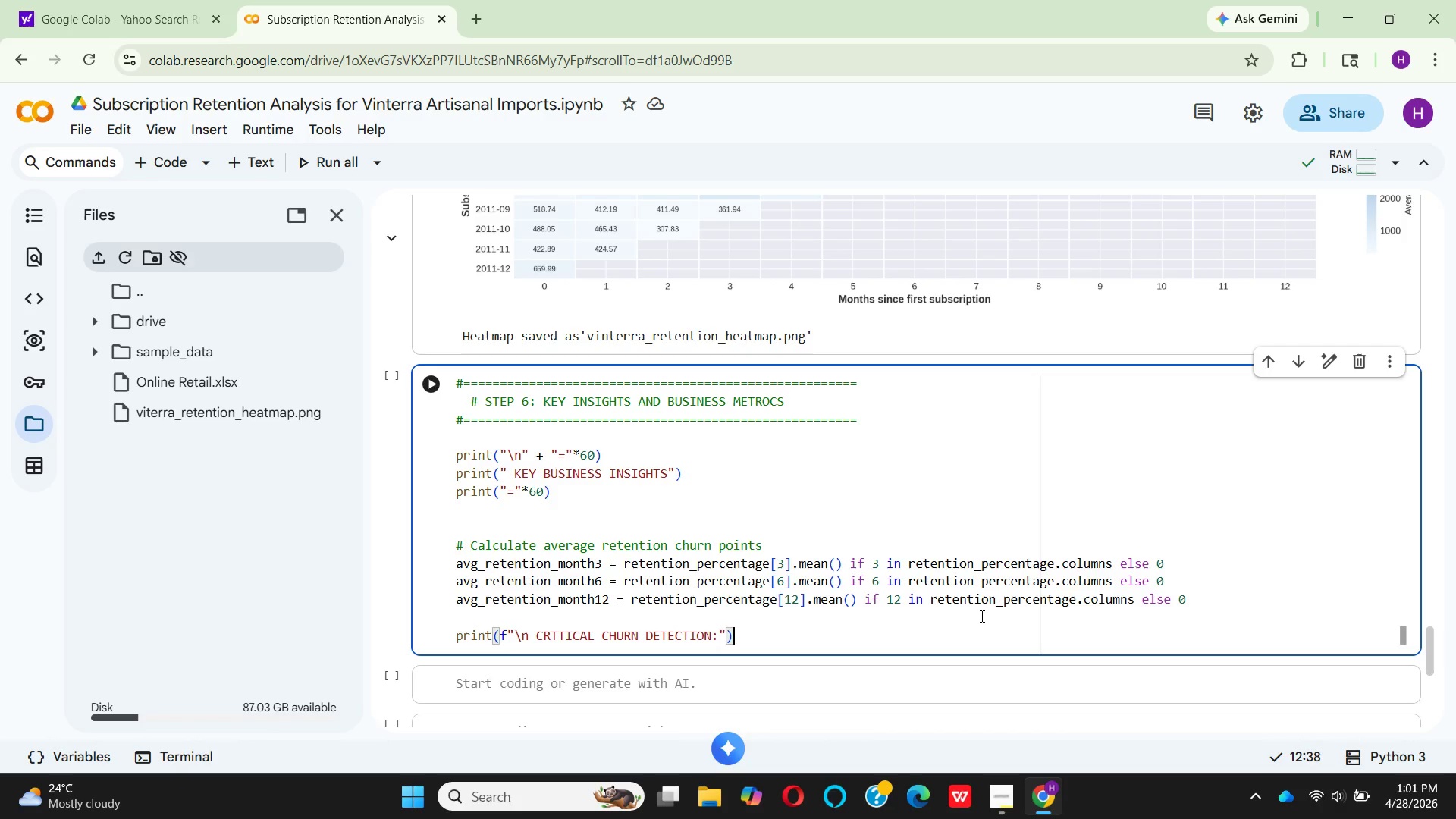 
key(ArrowRight)
 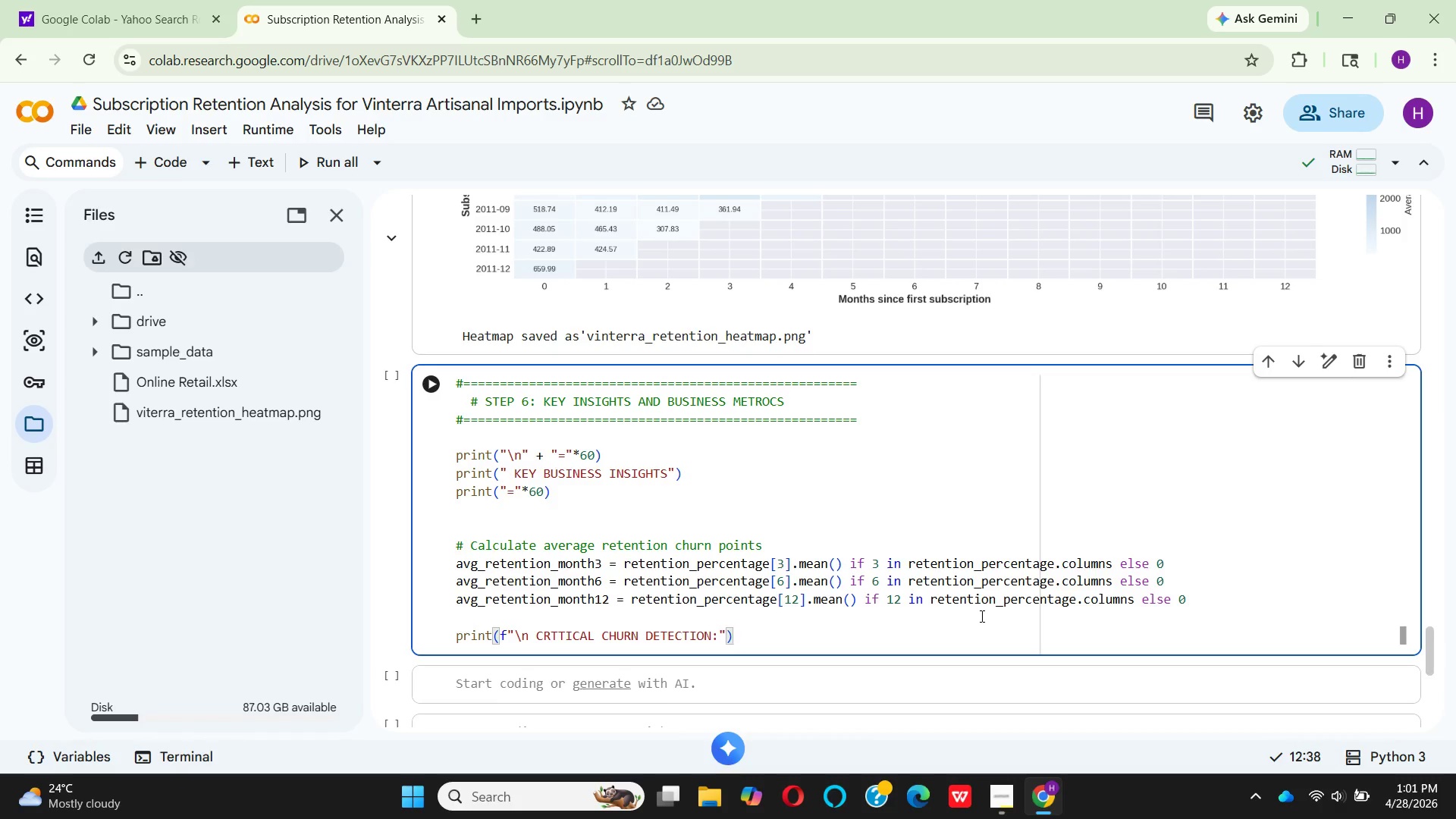 
key(Enter)
 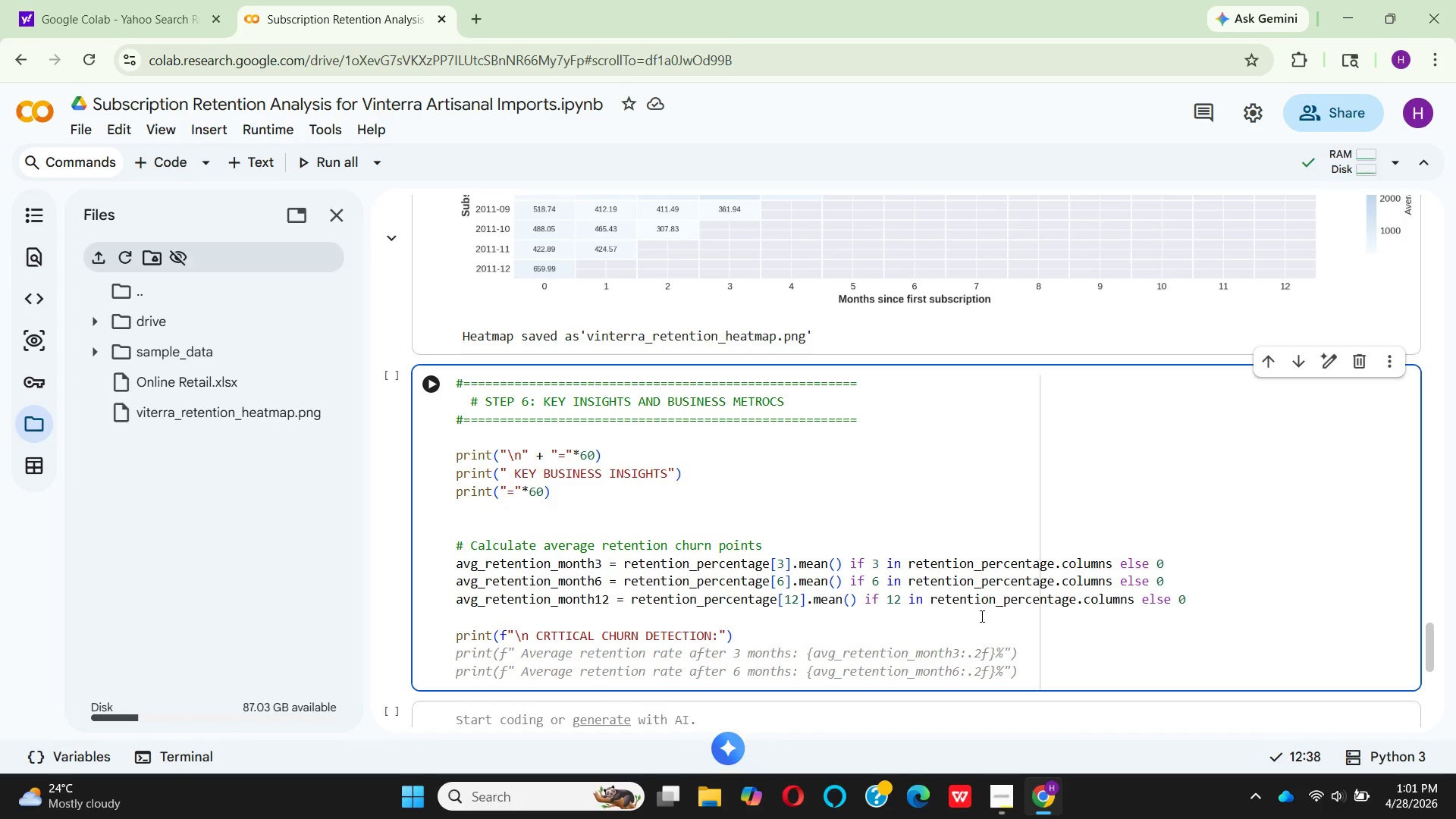 
wait(5.01)
 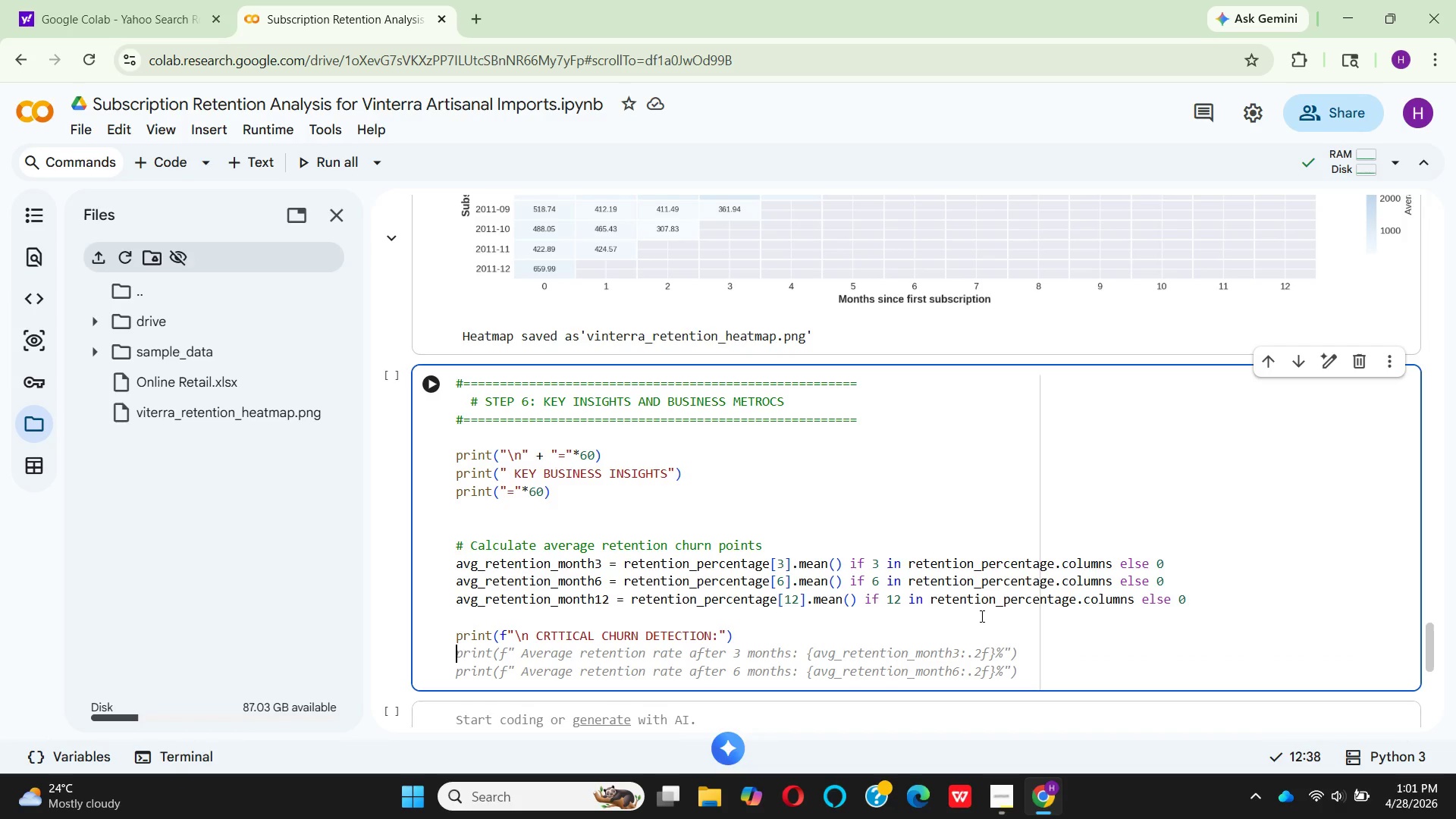 
type(PR)
key(Backspace)
key(Backspace)
type(print)
 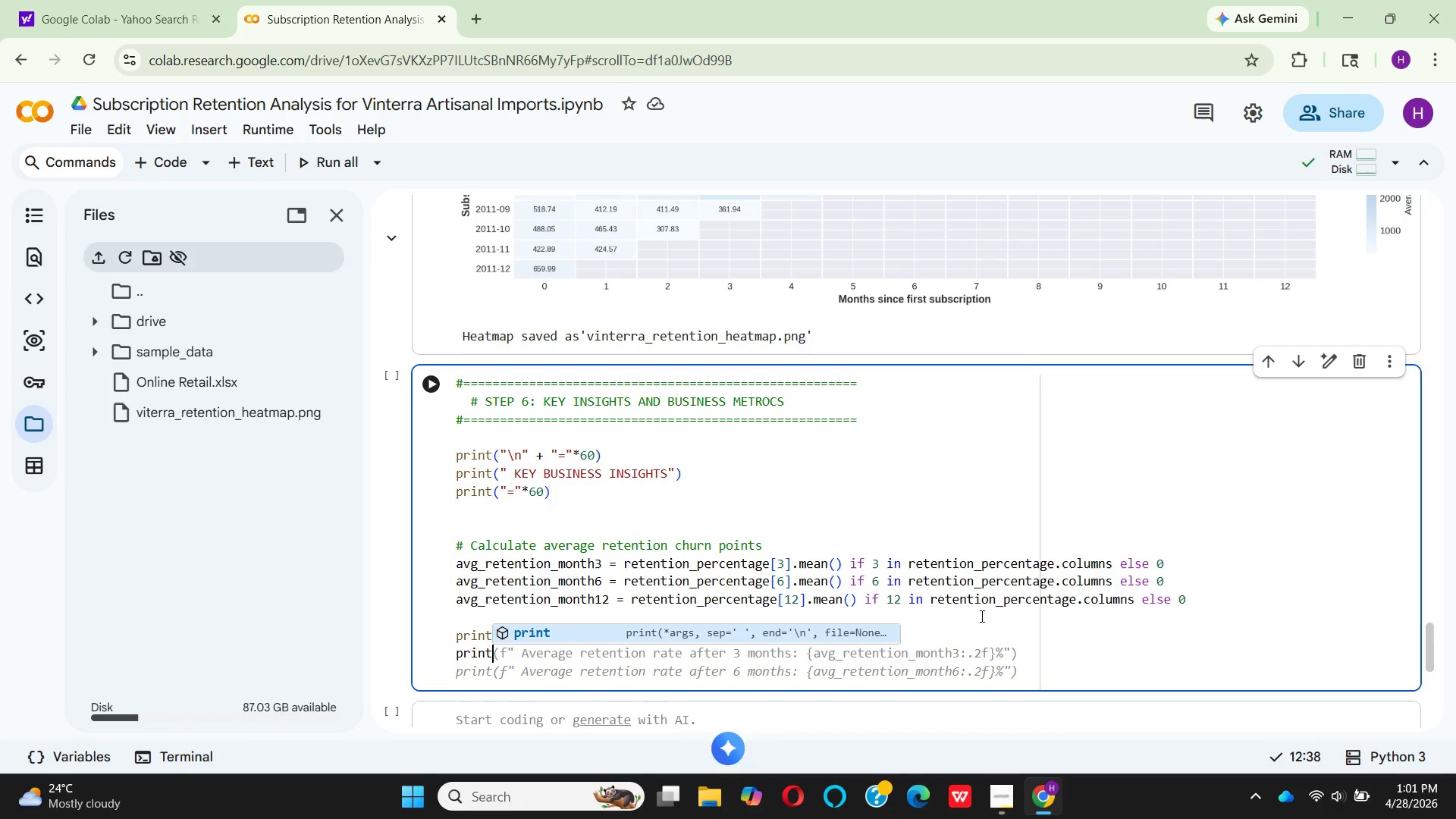 
key(Enter)
 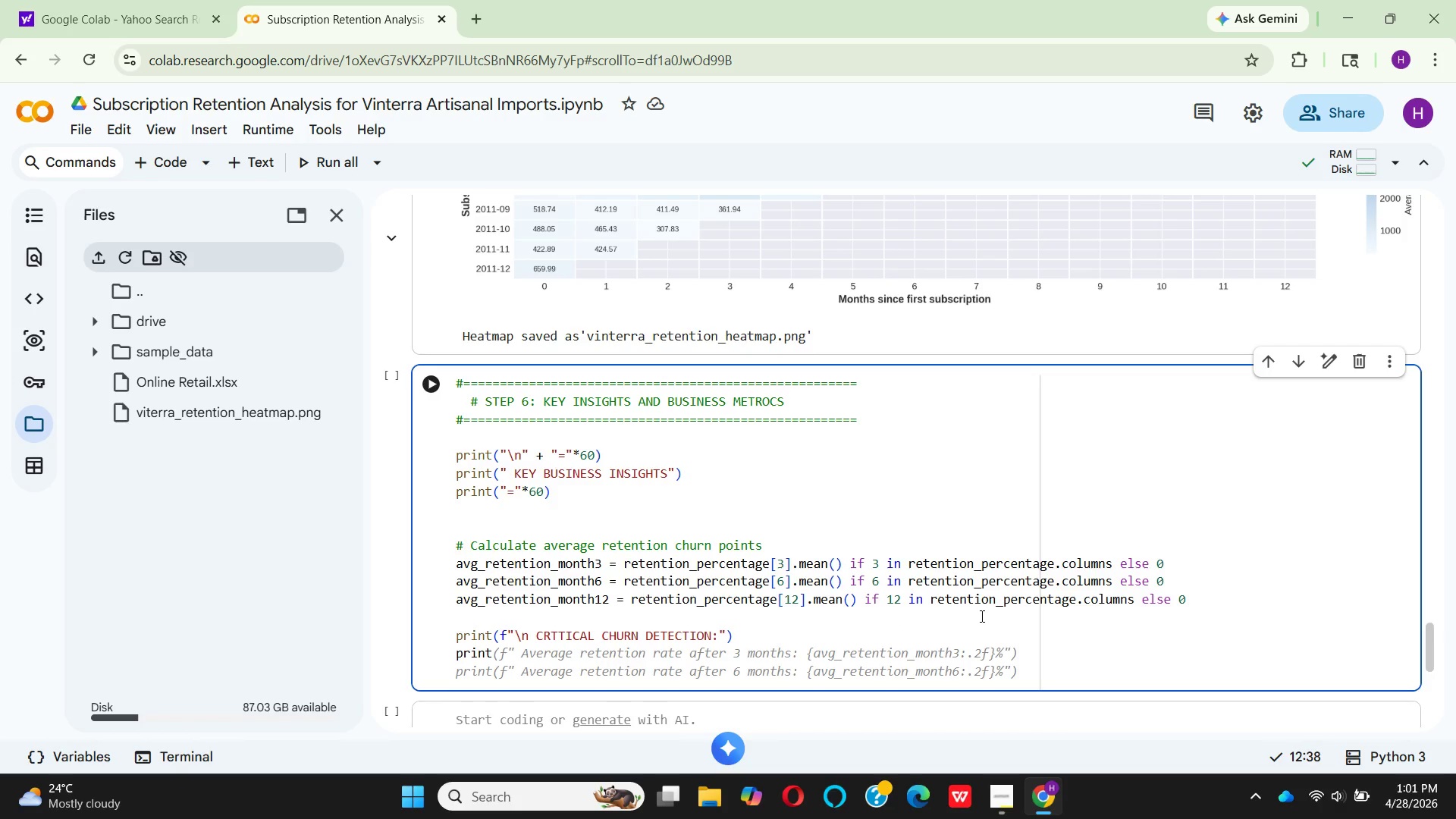 
type((f"  . MONTH)
key(Backspace)
key(Backspace)
key(Backspace)
key(Backspace)
type(onth 1)
 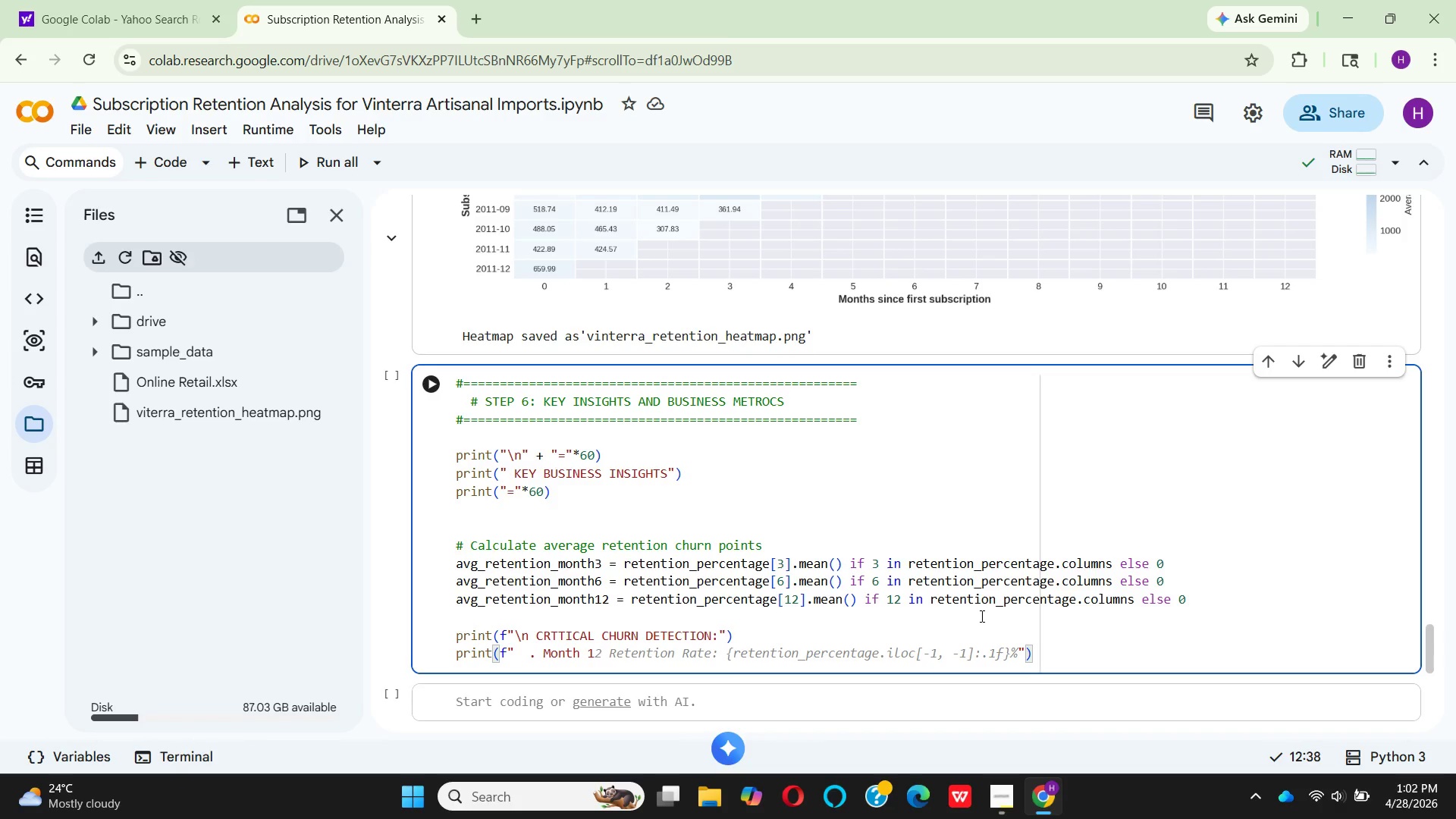 
type( (f)
key(Backspace)
type(First renewal)
 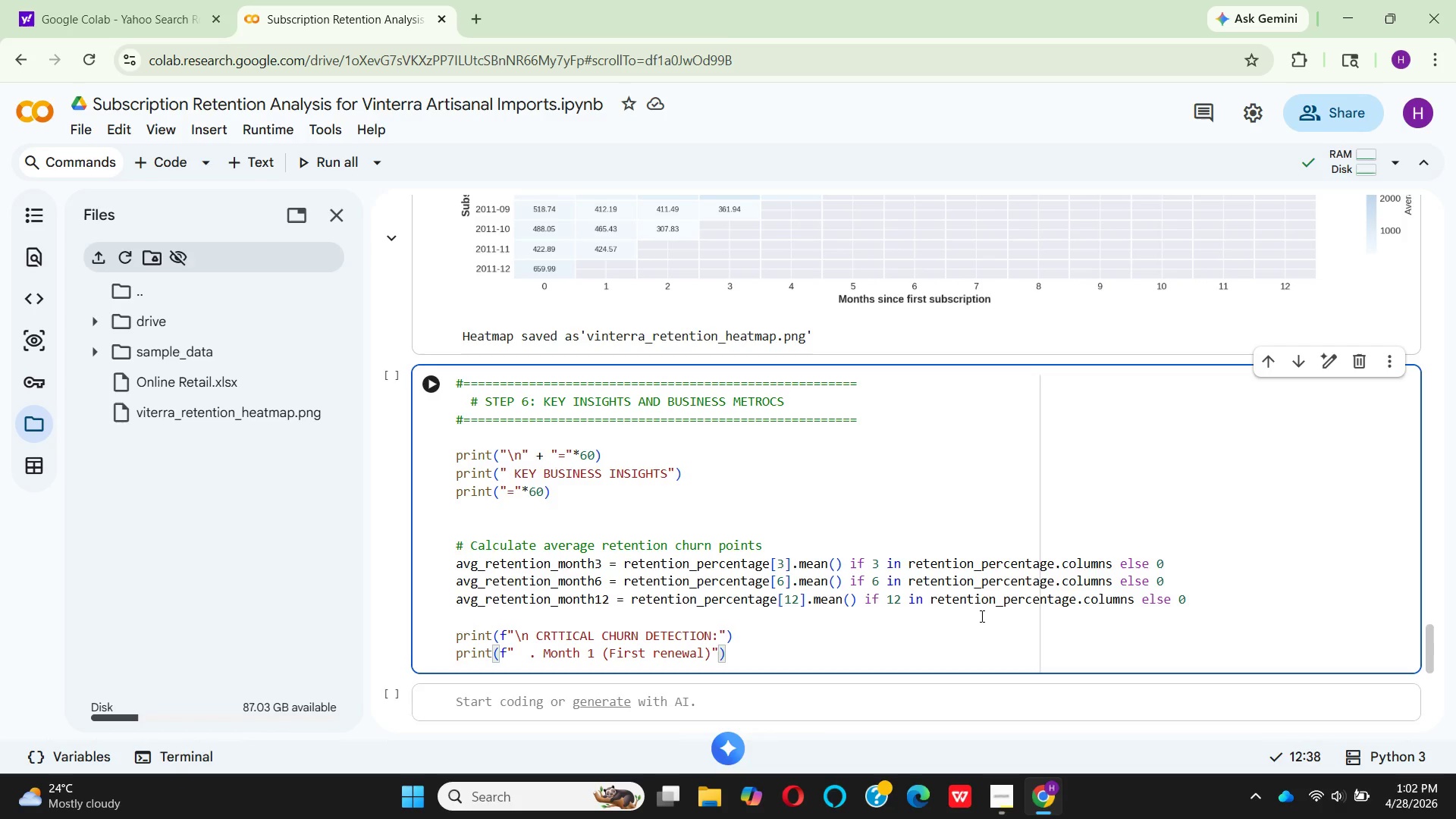 
key(ArrowRight)
 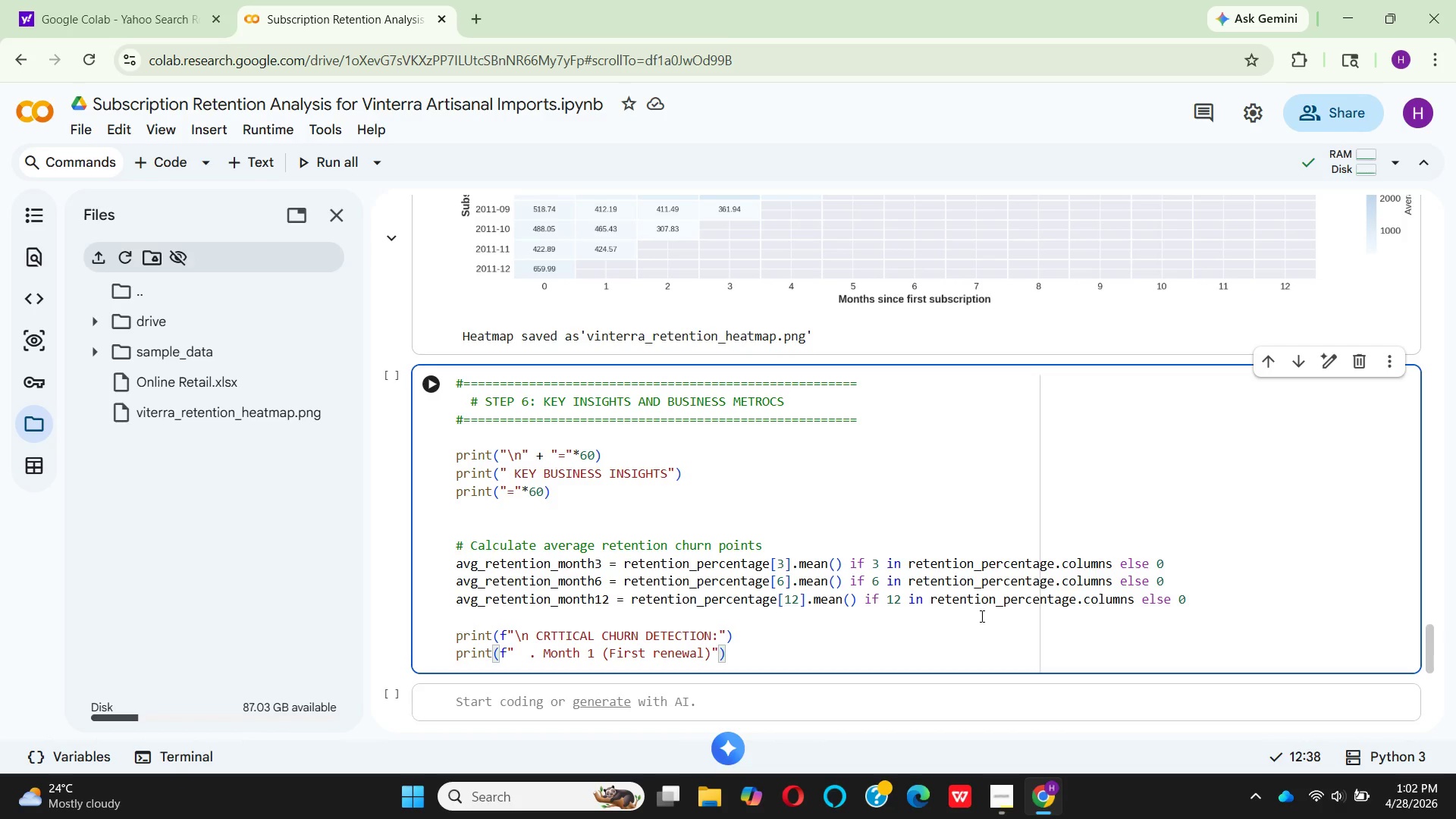 
type(: ~ )
key(Backspace)
type({100 - rete)
 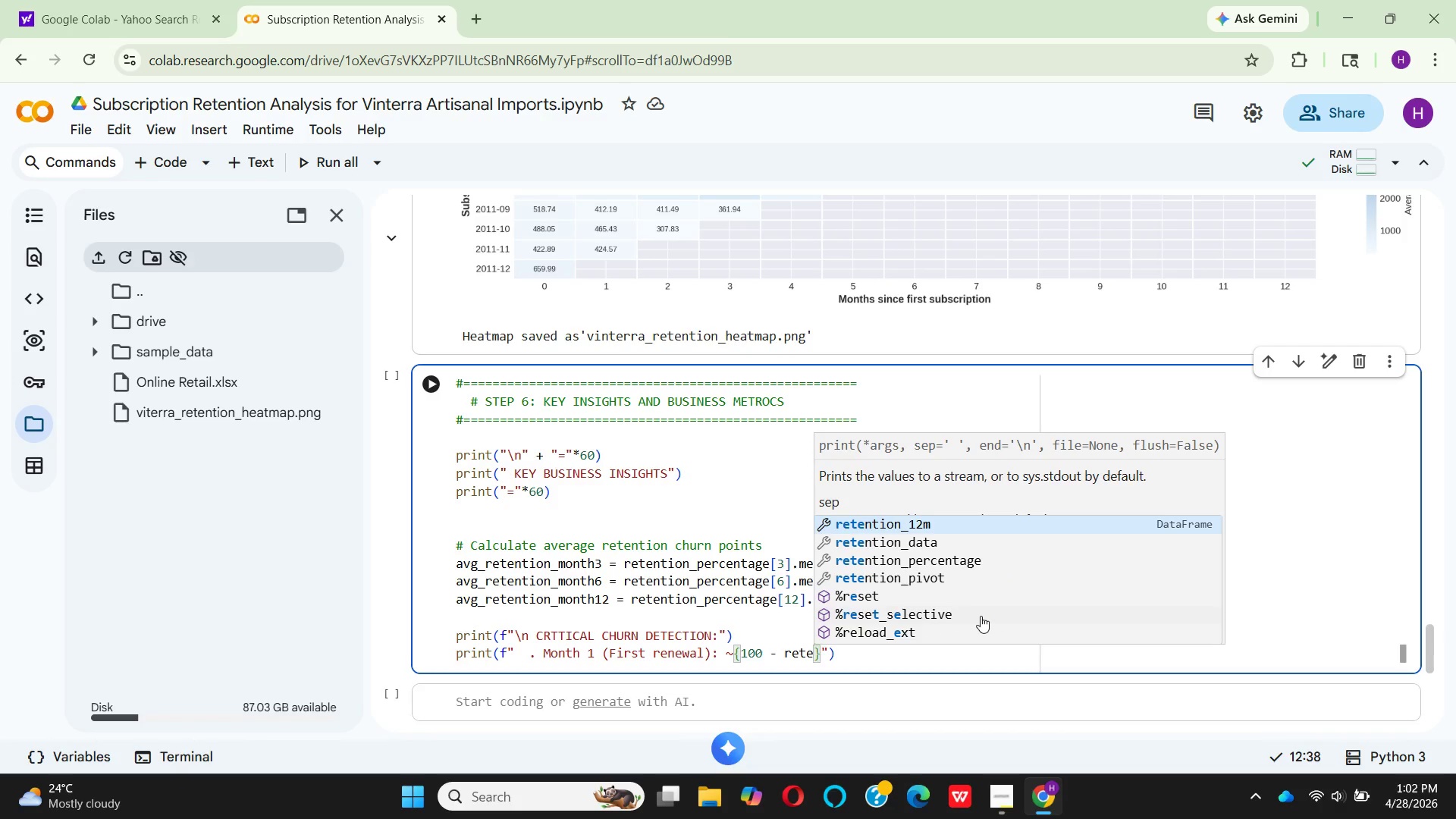 
key(ArrowDown)
 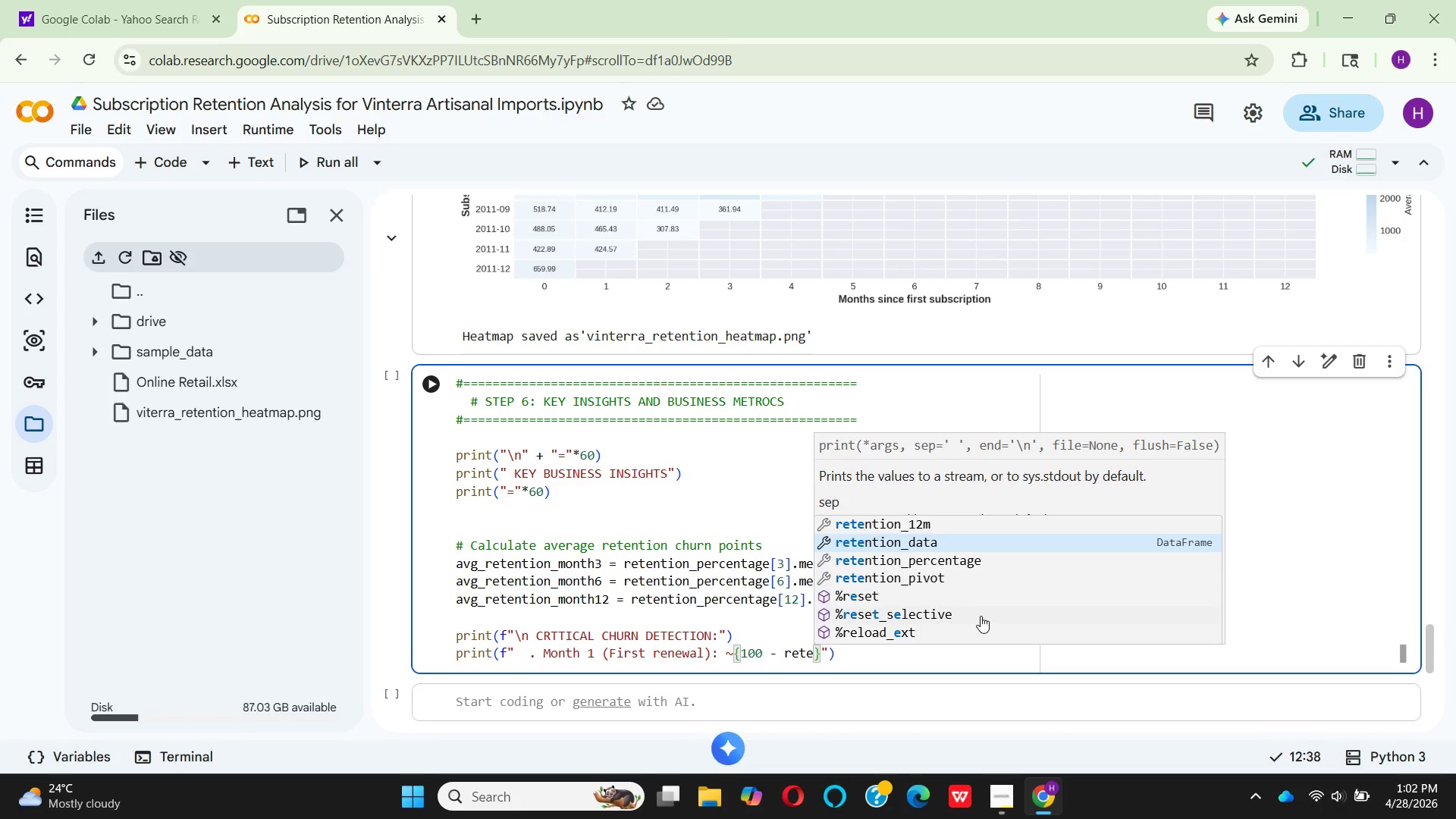 
key(ArrowDown)
 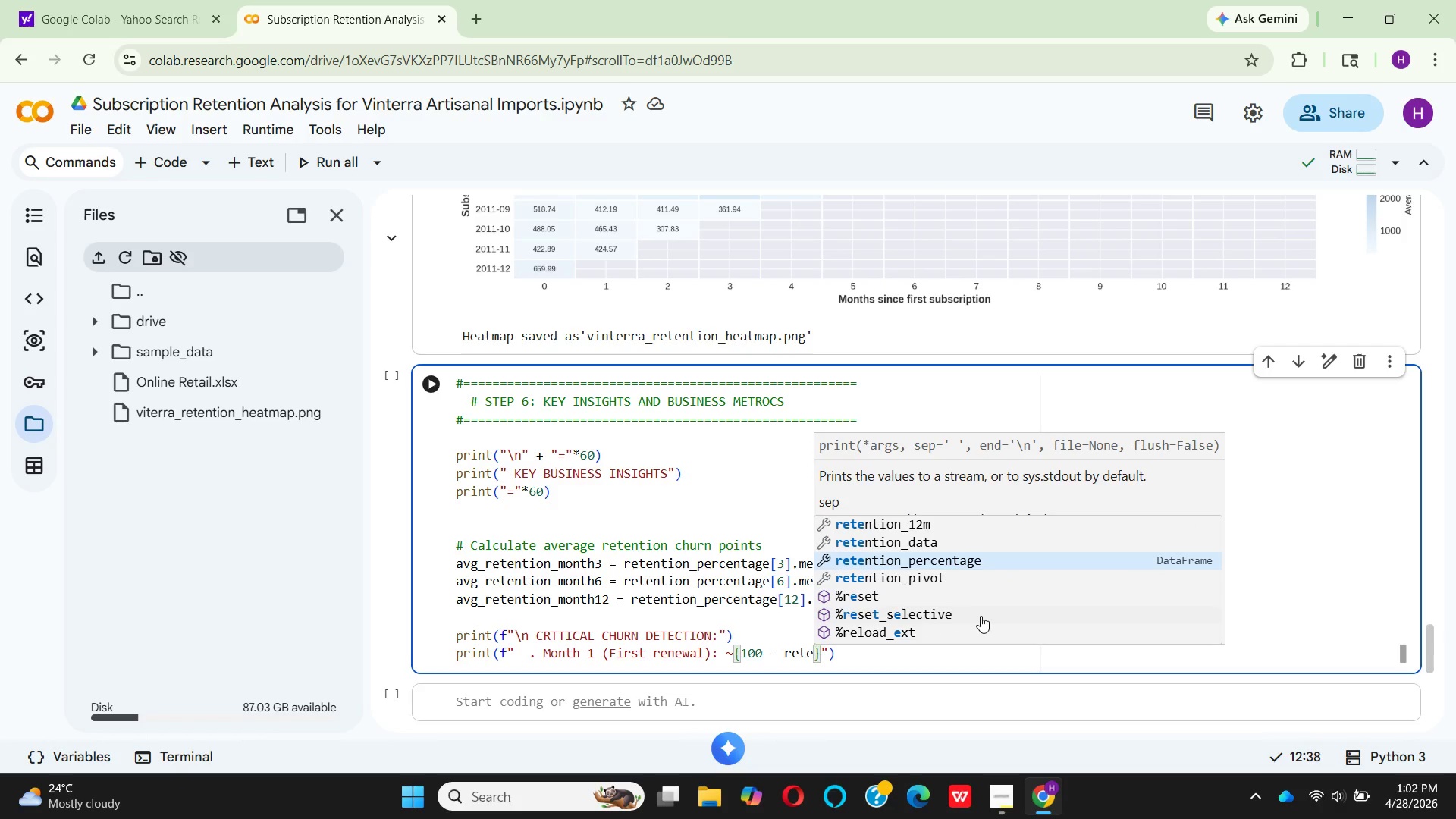 
key(Enter)
 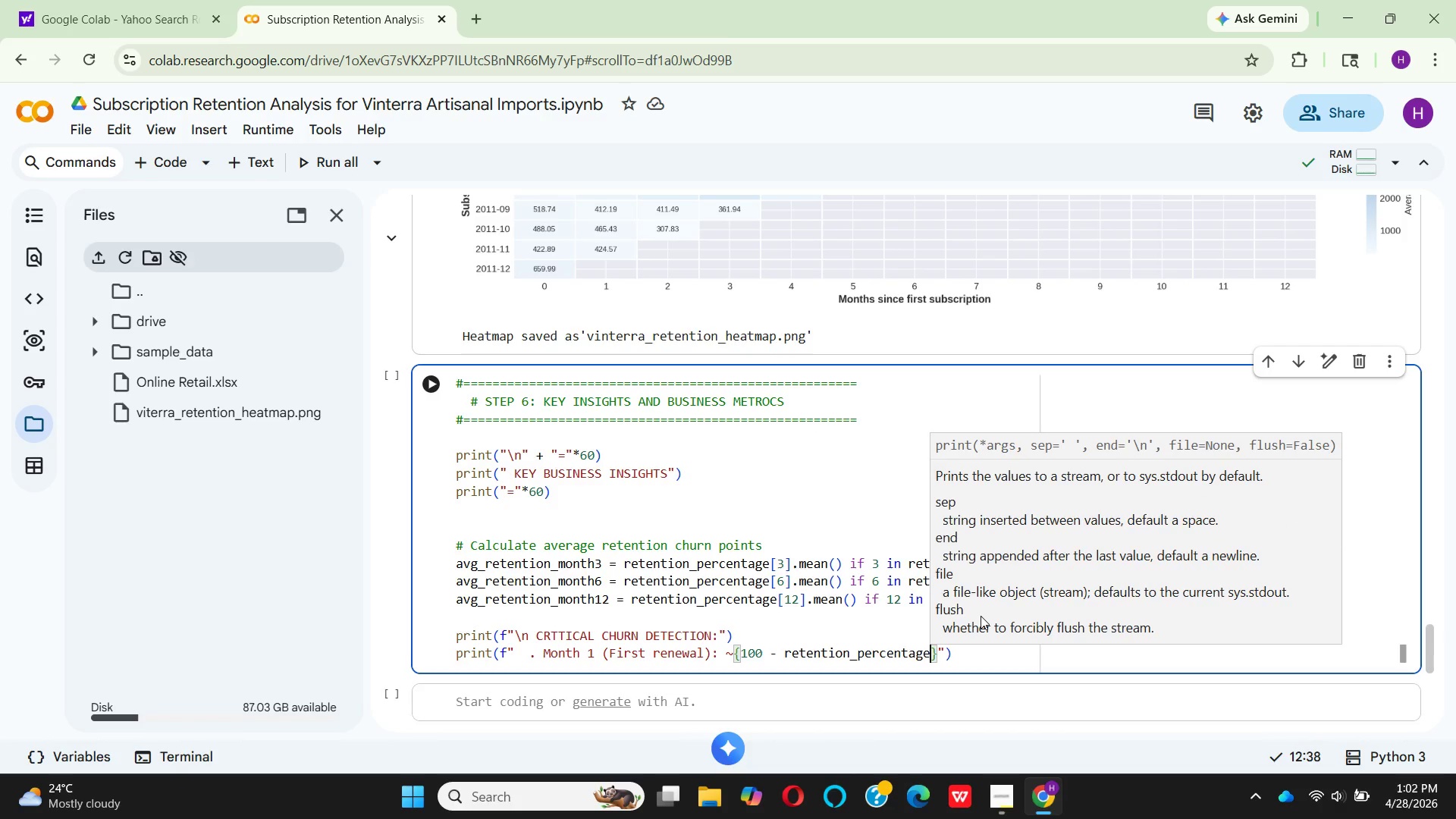 
key(BracketLeft)
 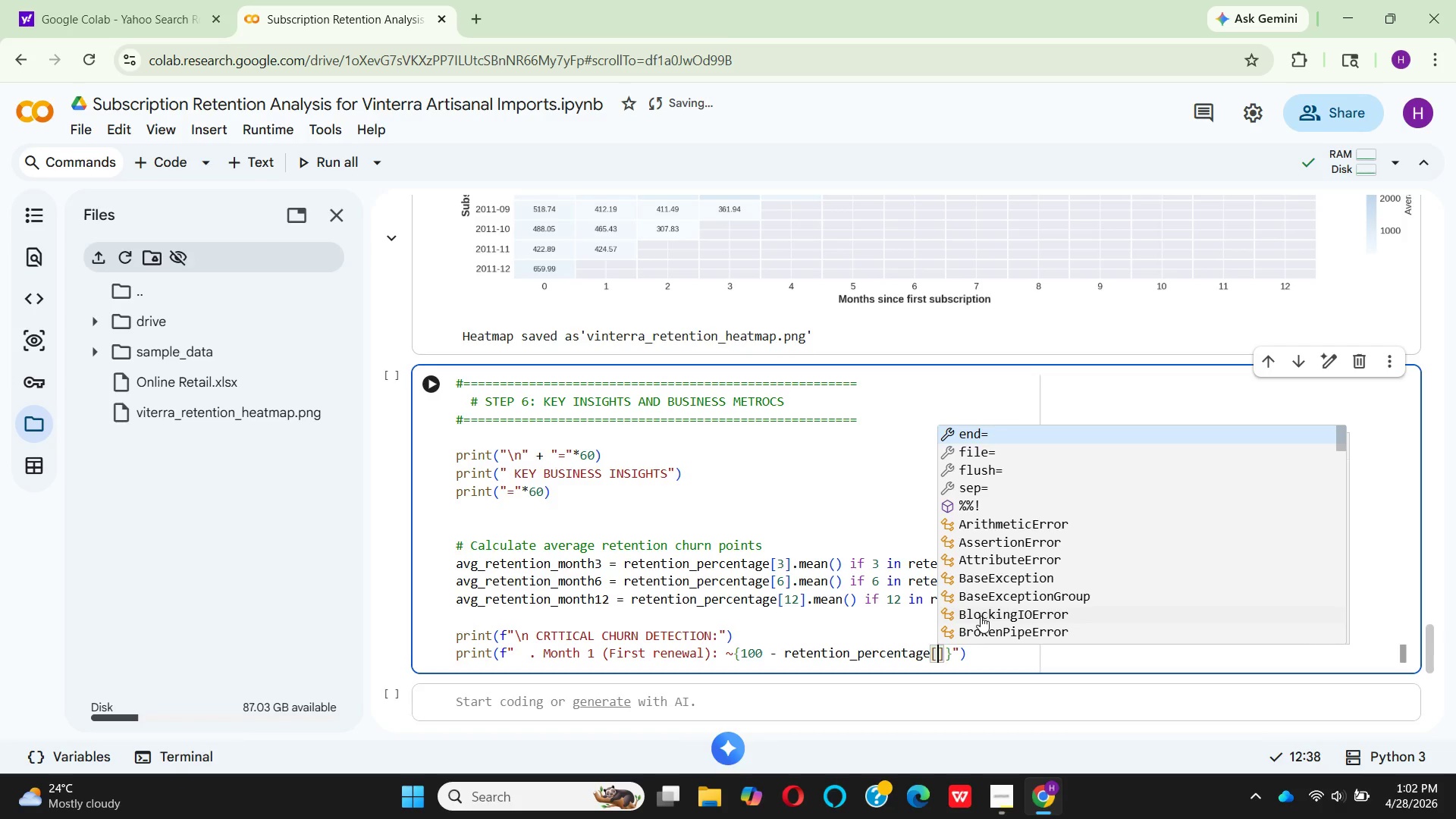 
key(1)
 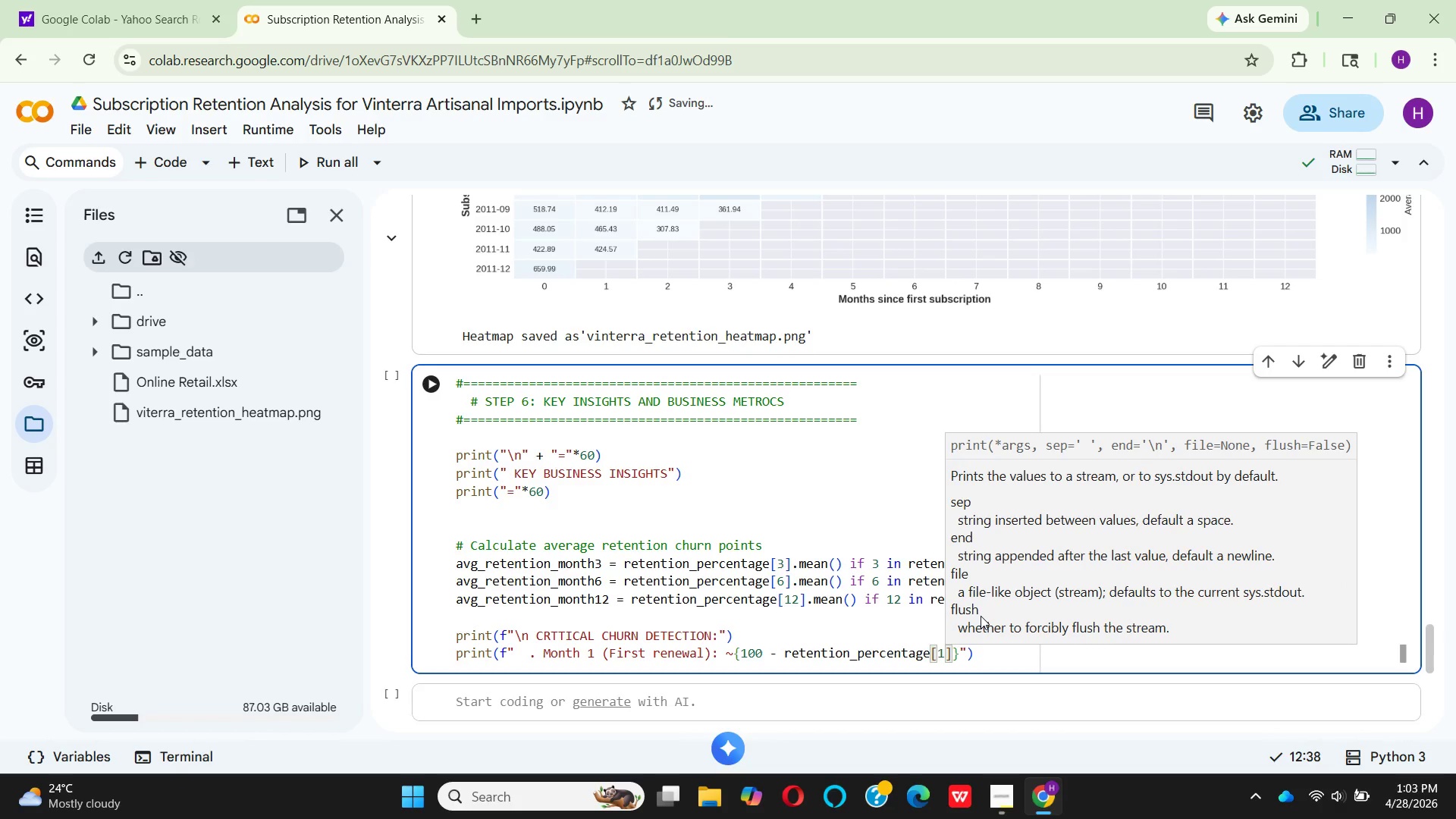 
key(ArrowRight)
 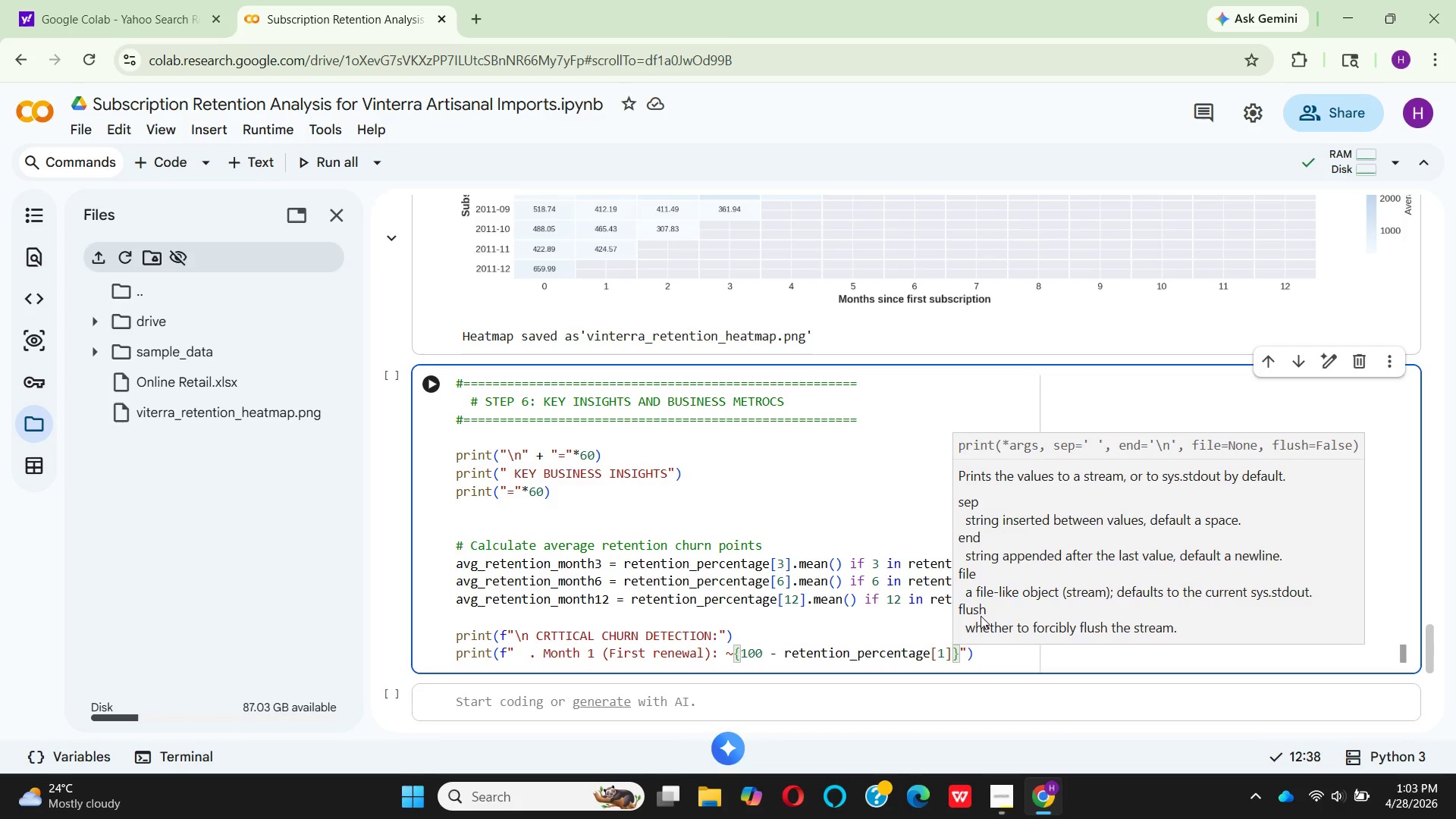 
type(.mean)
 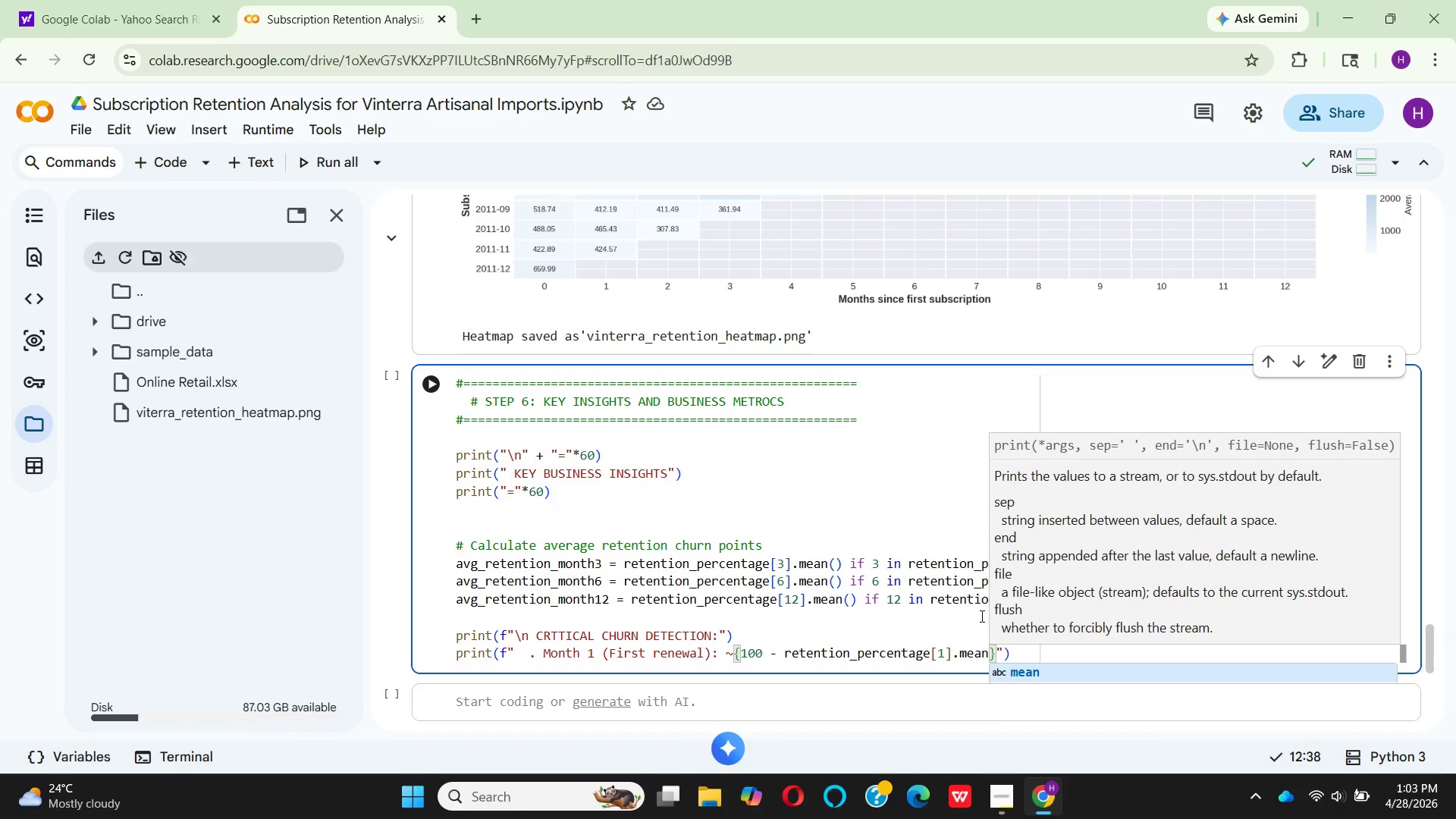 
key(Enter)
 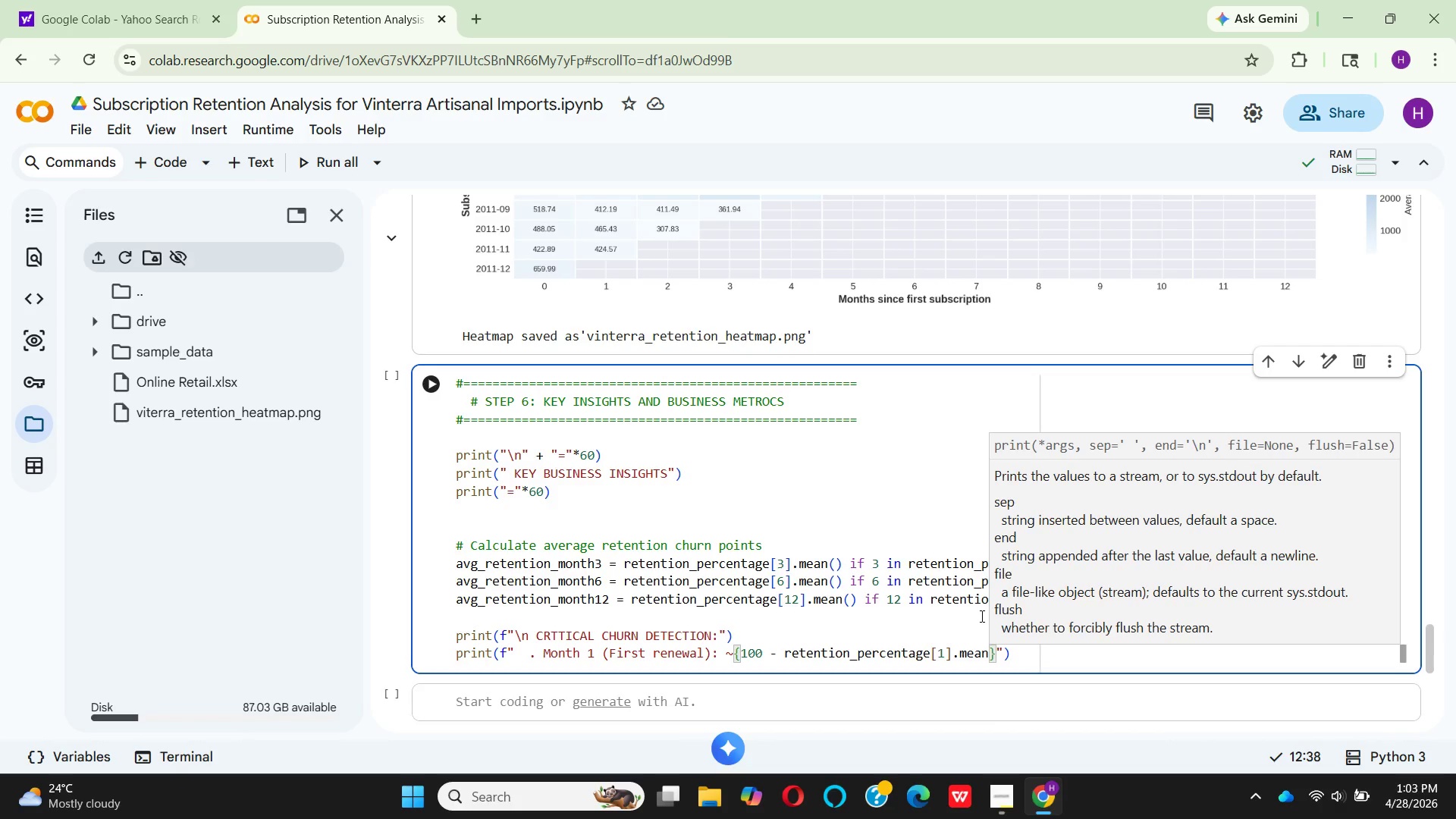 
key(Shift+9)
 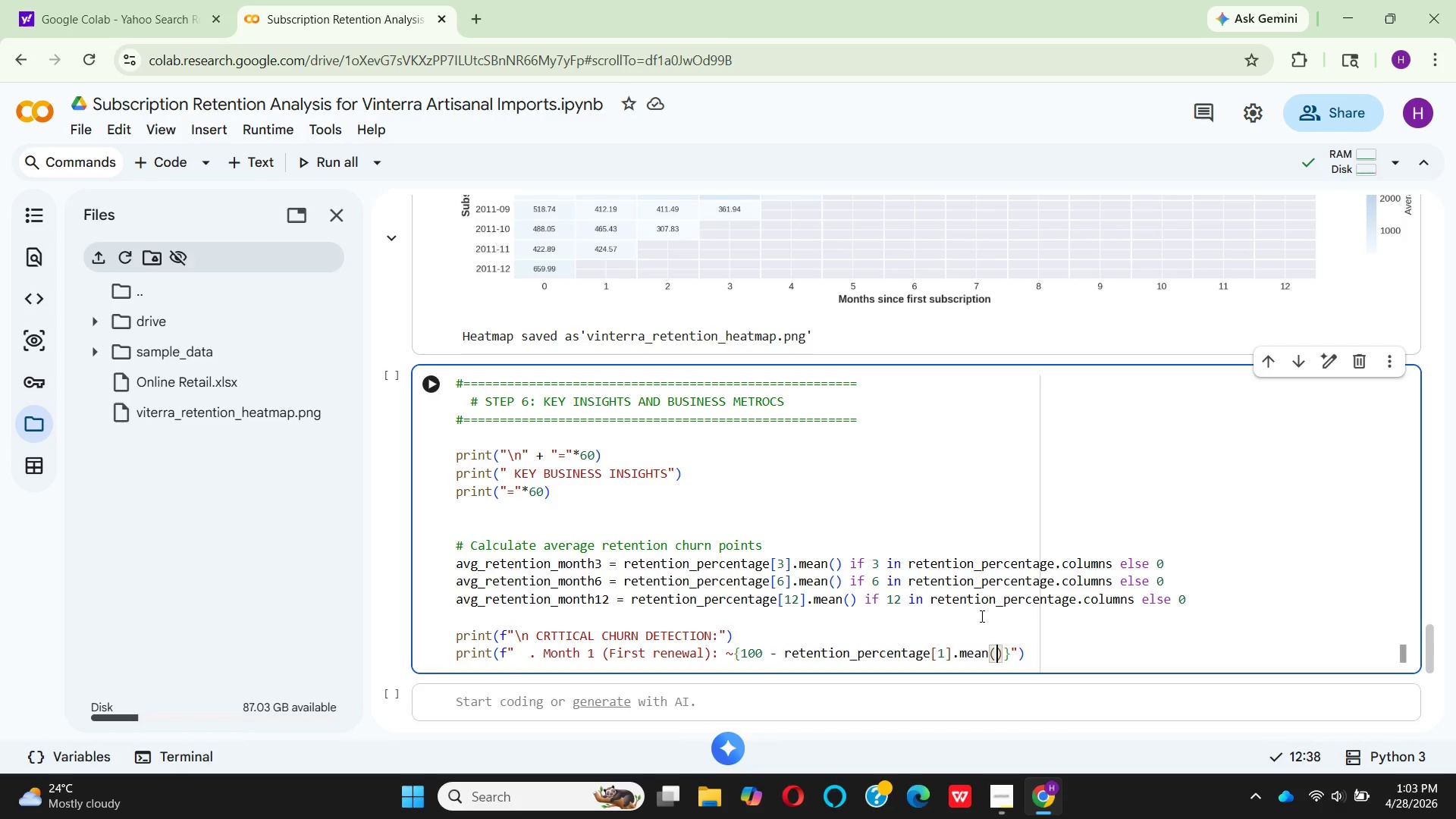 
key(ArrowRight)
 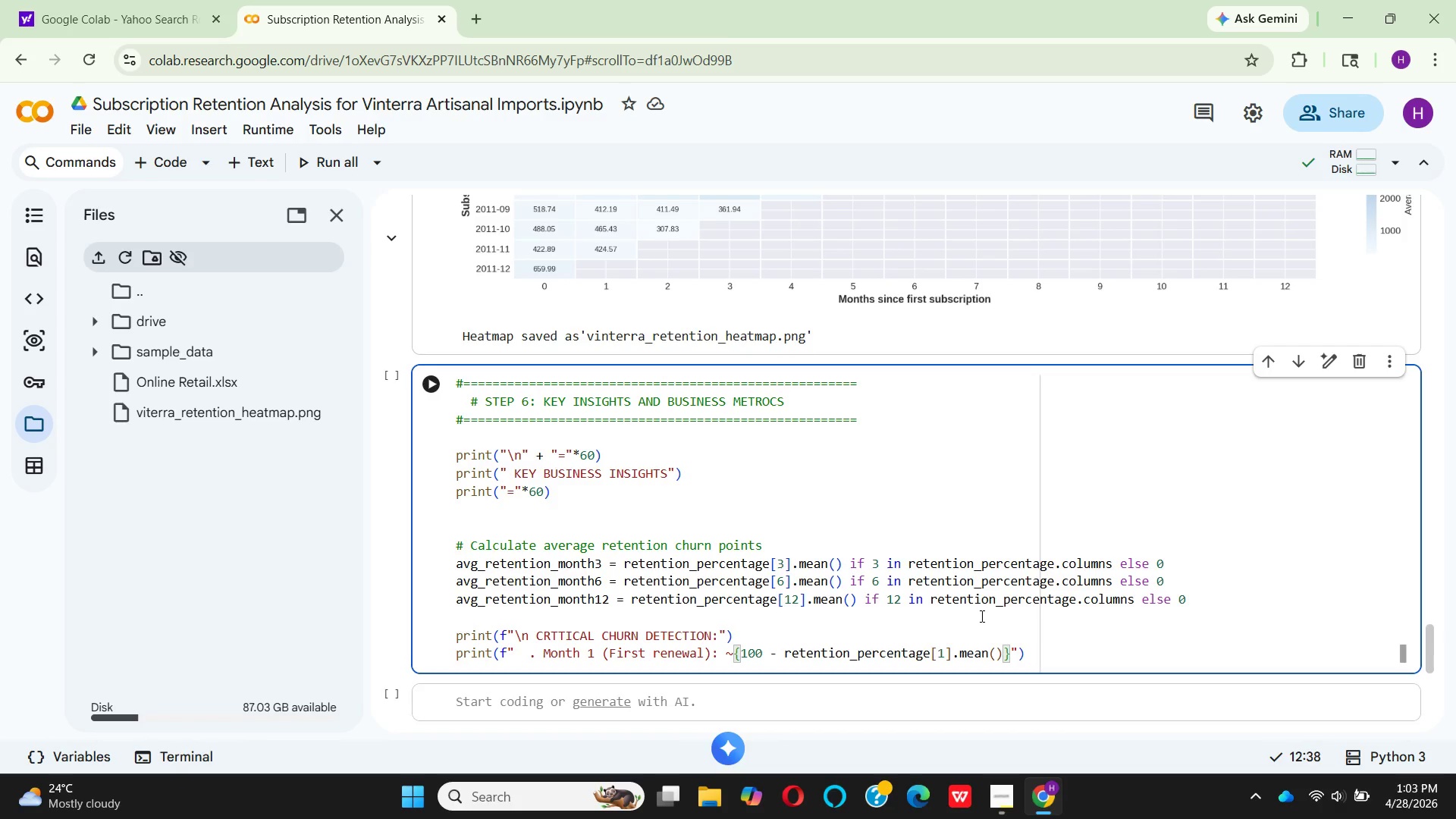 
type(:.1f)
 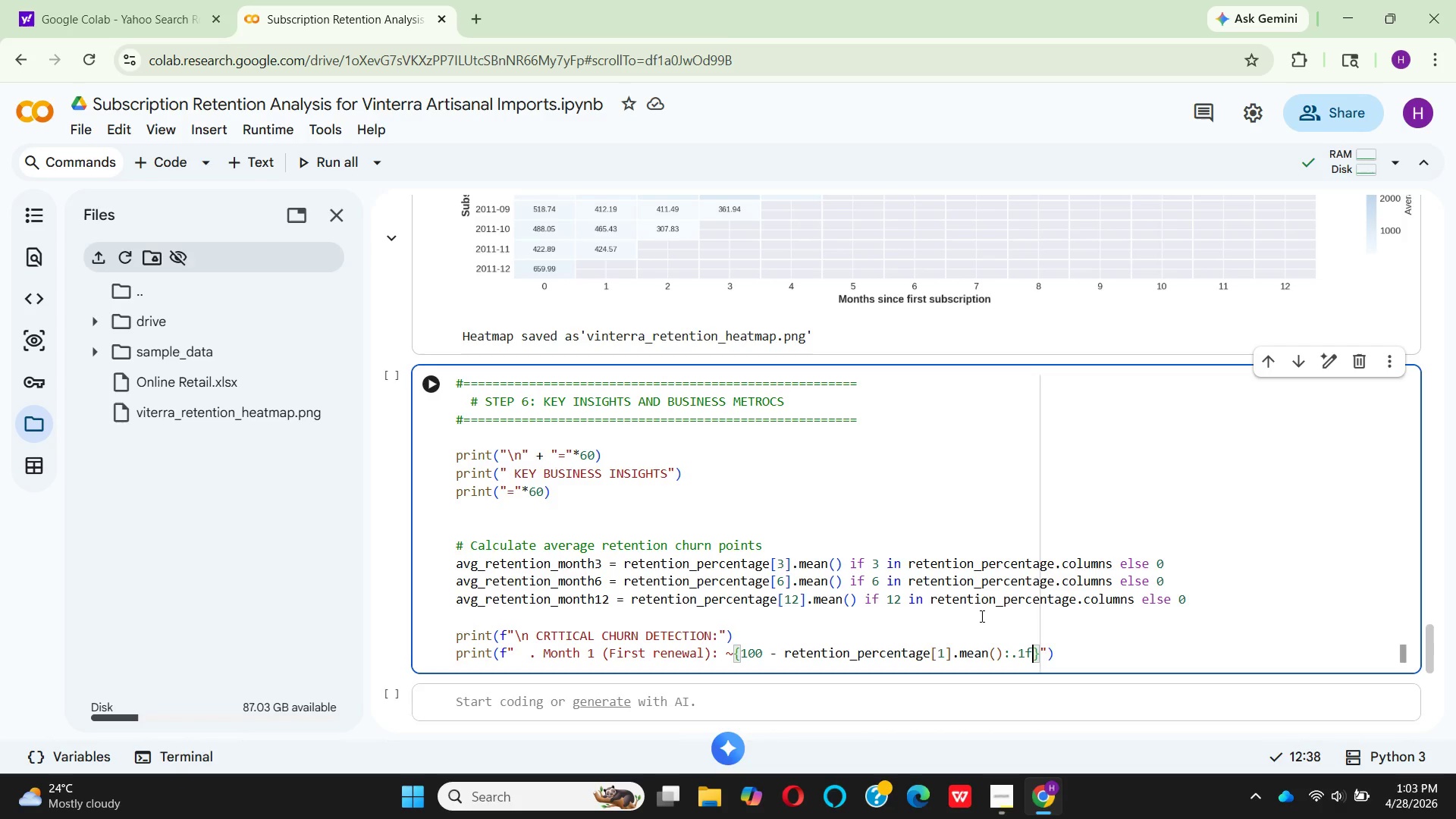 
key(ArrowRight)
 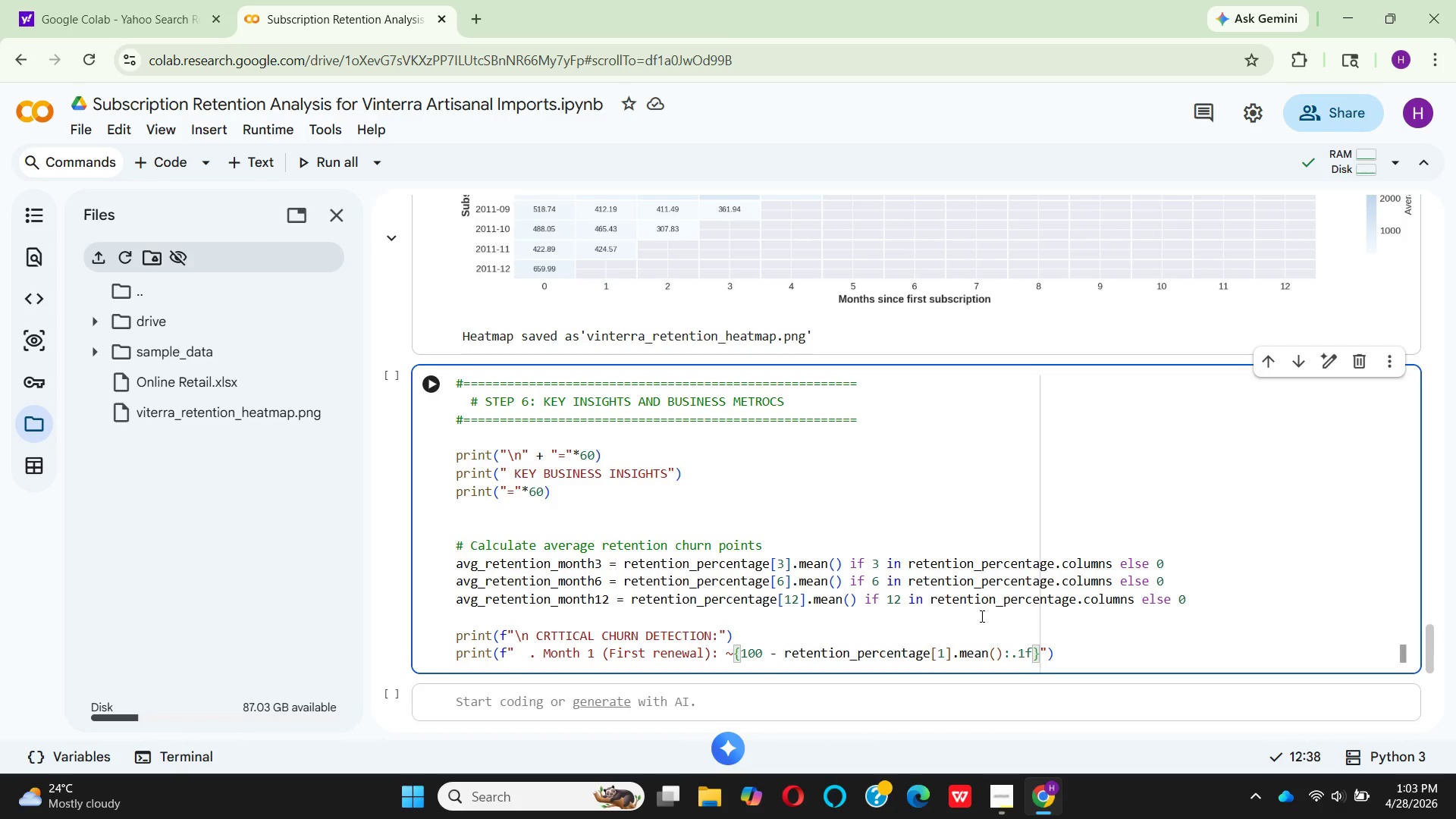 
key(ArrowRight)
 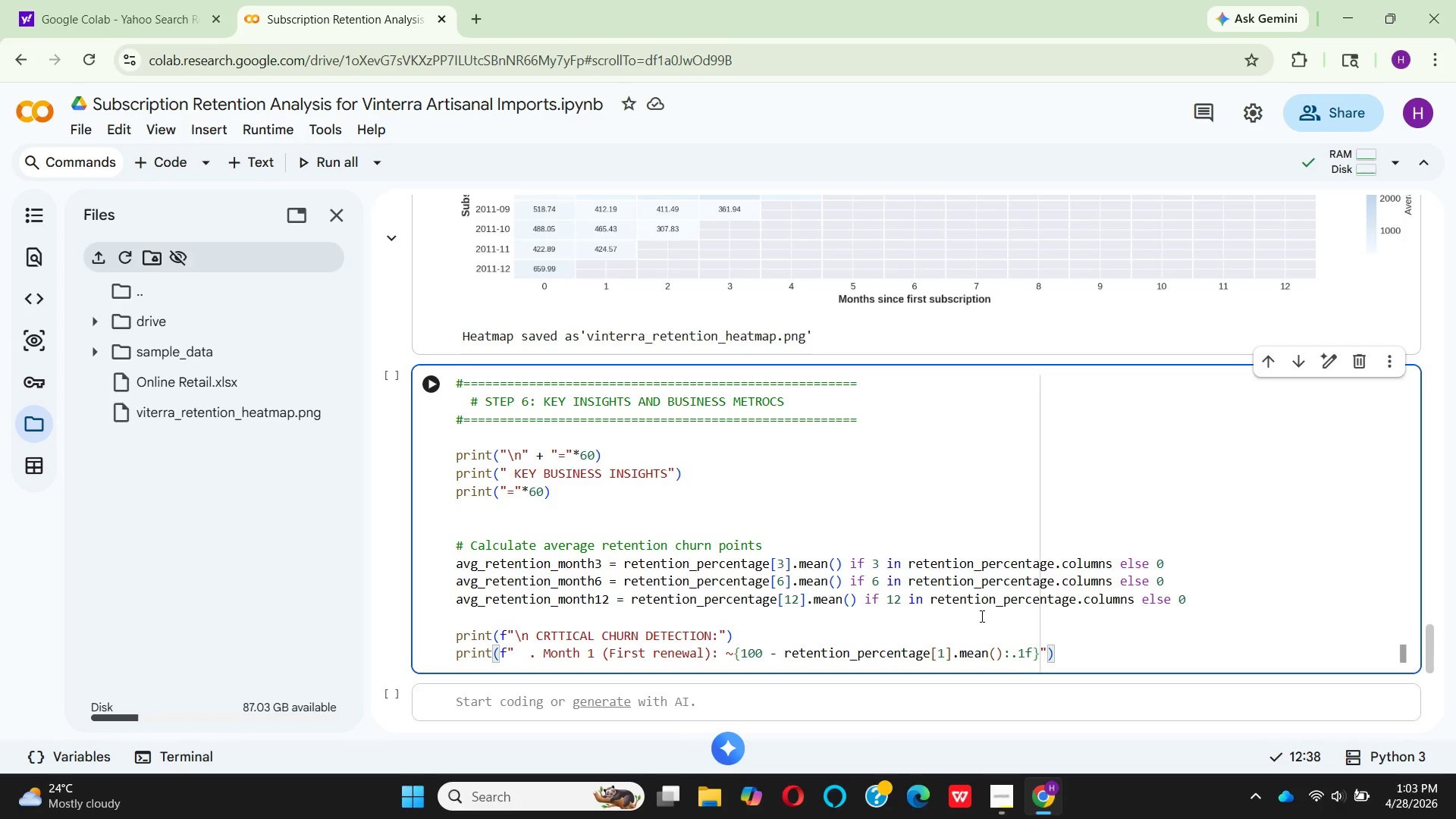 
key(ArrowLeft)
 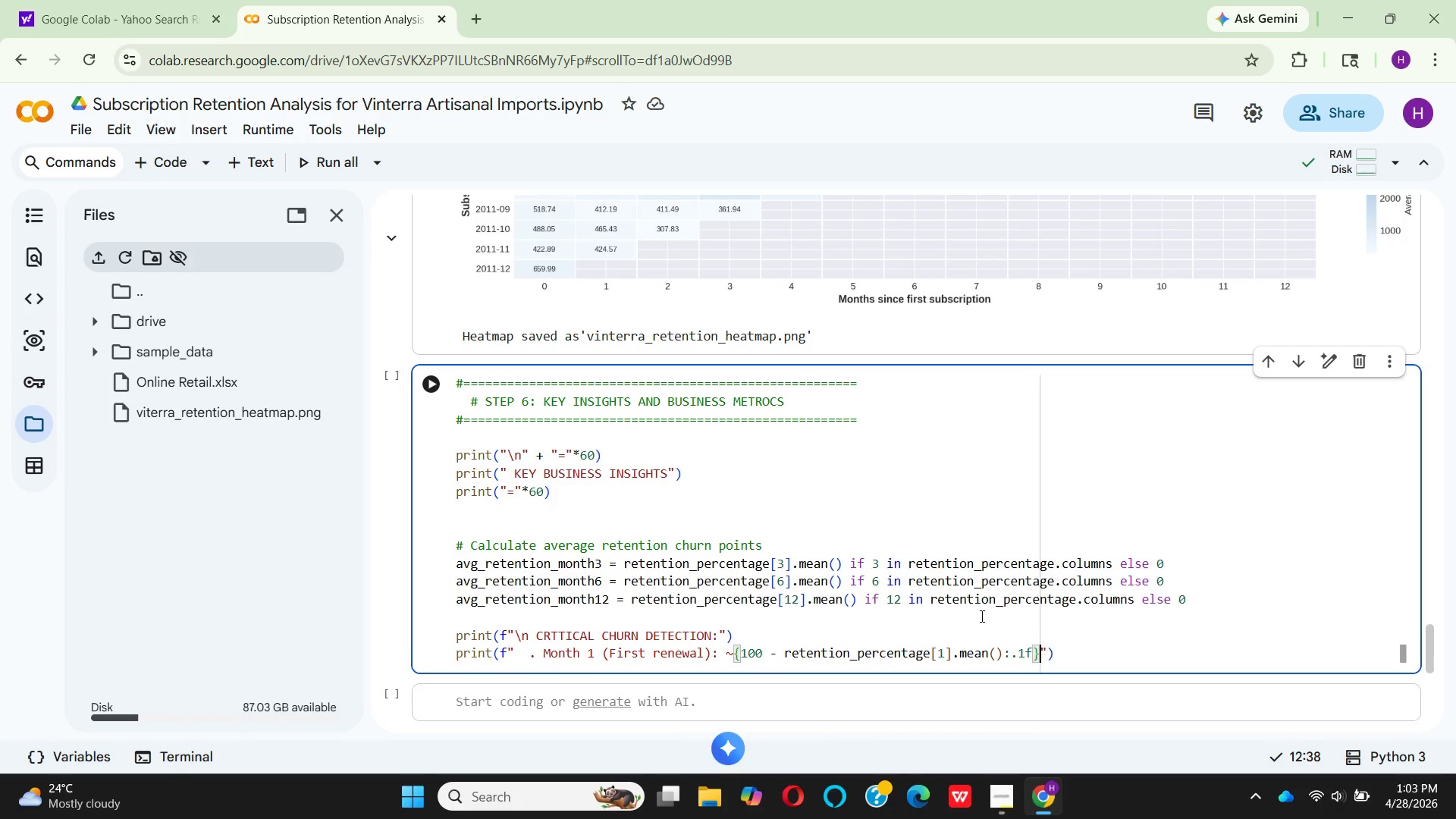 
type(% churn on average)
 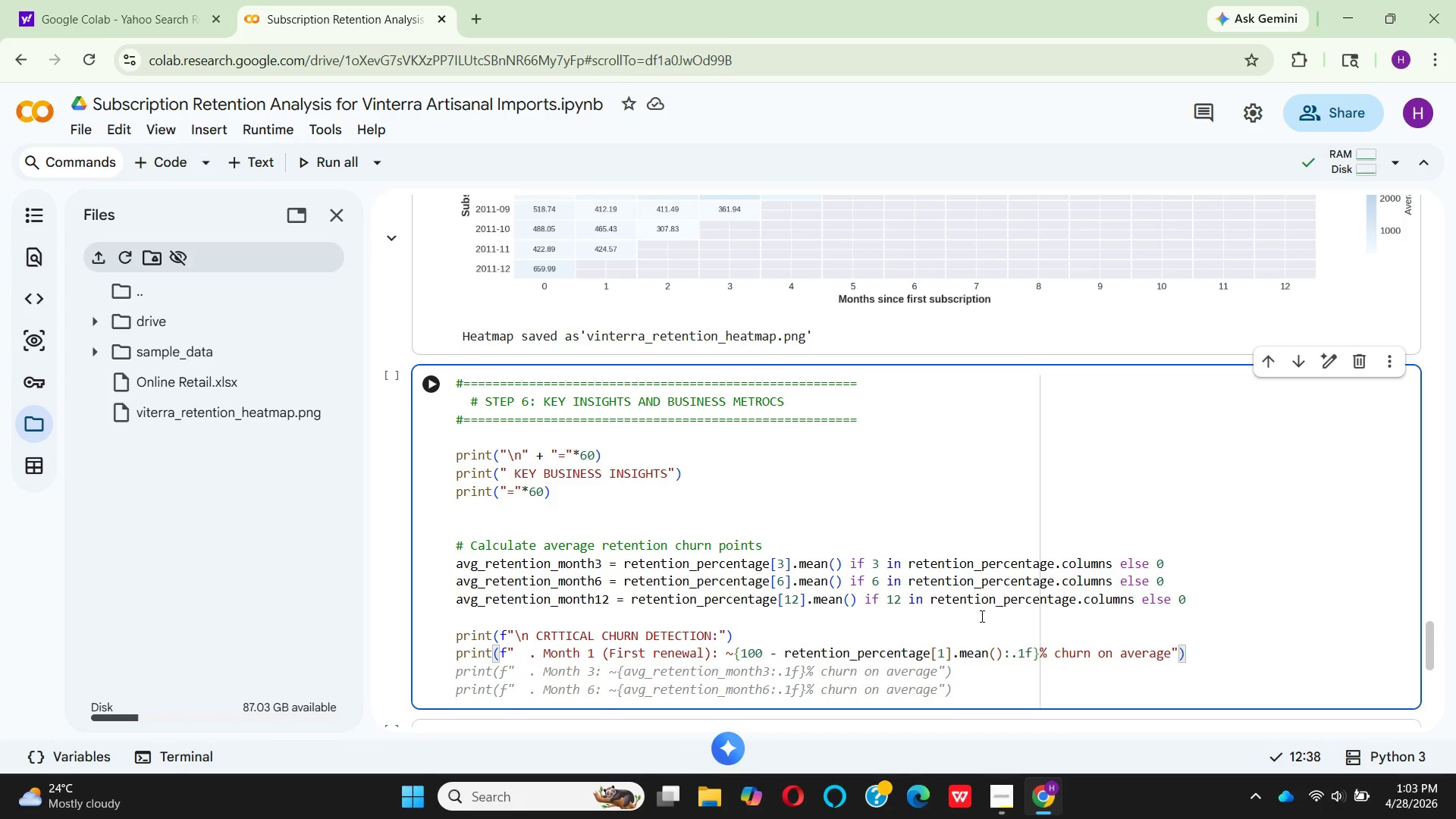 
key(ArrowRight)
 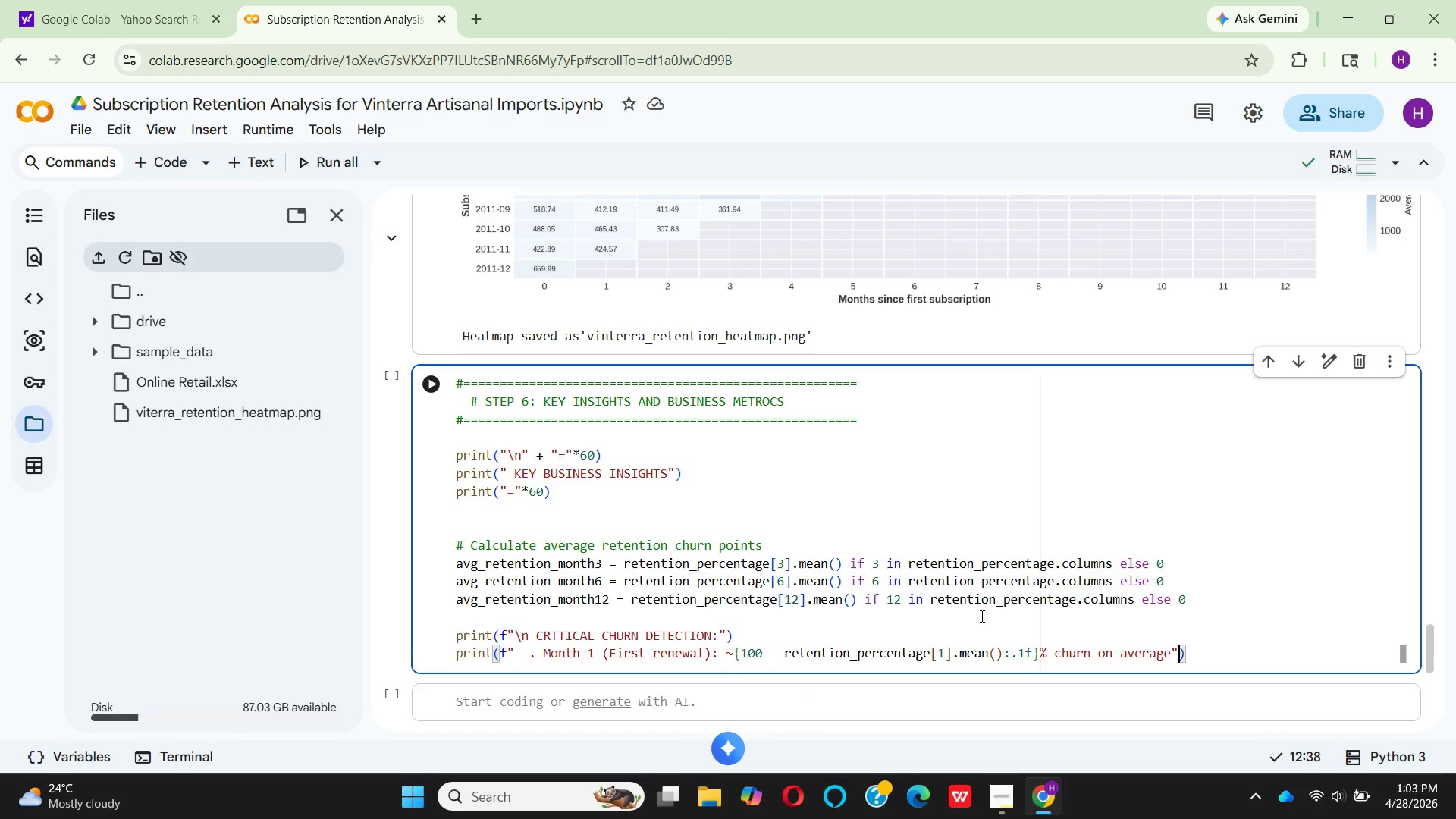 
key(ArrowRight)
 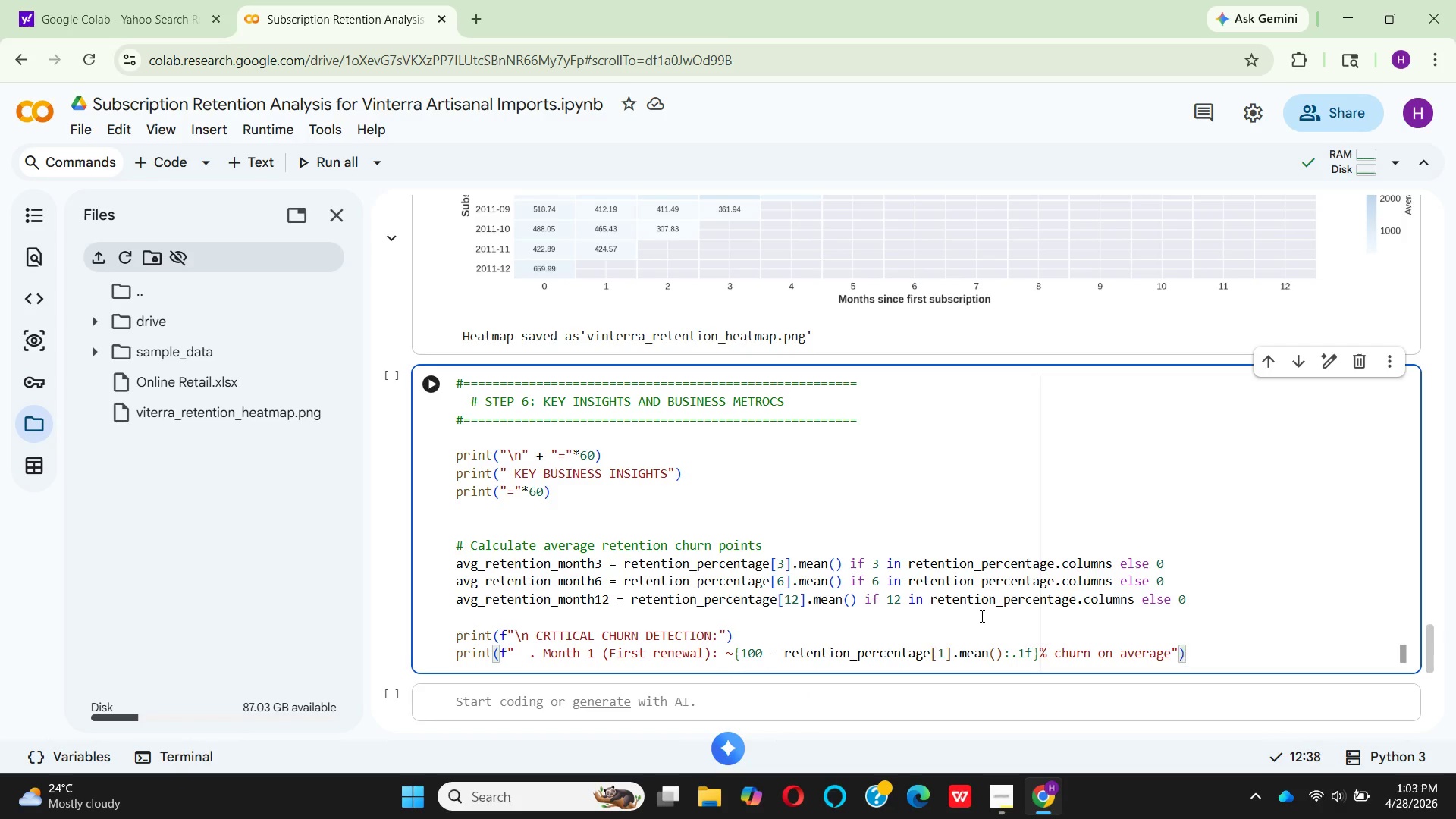 
key(Enter)
 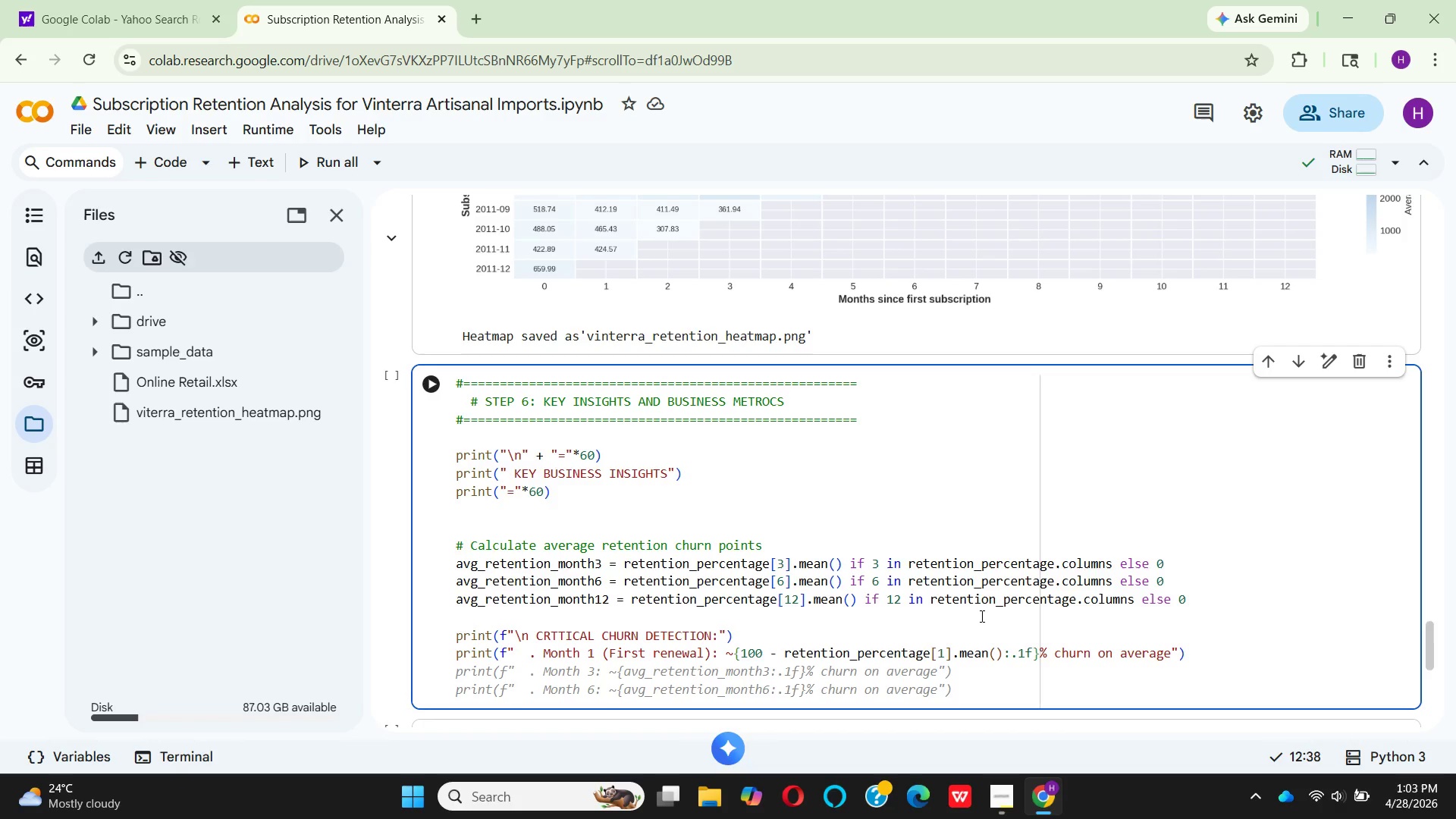 
wait(7.5)
 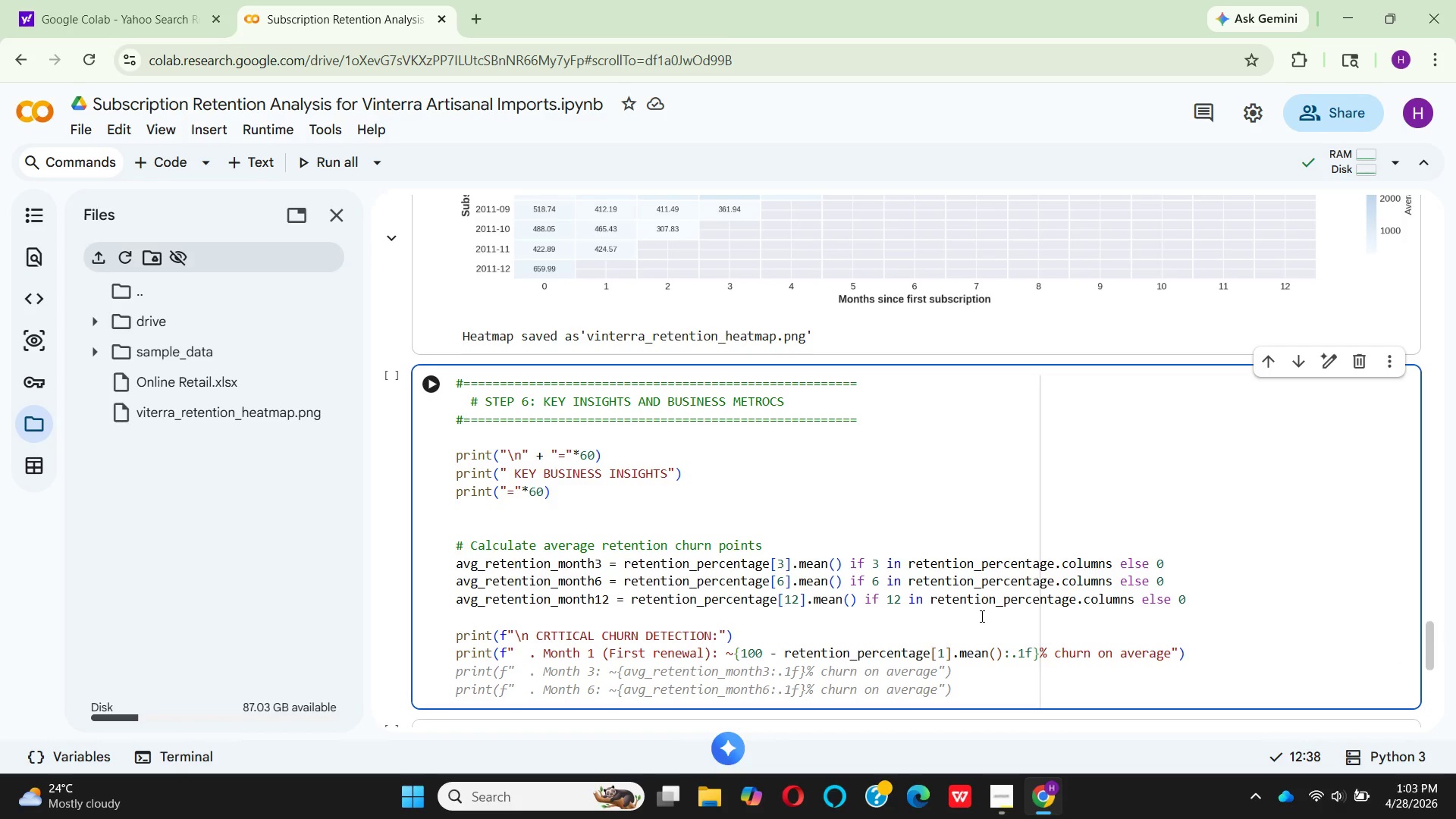 
type(print(f"  . Month 3: {)
 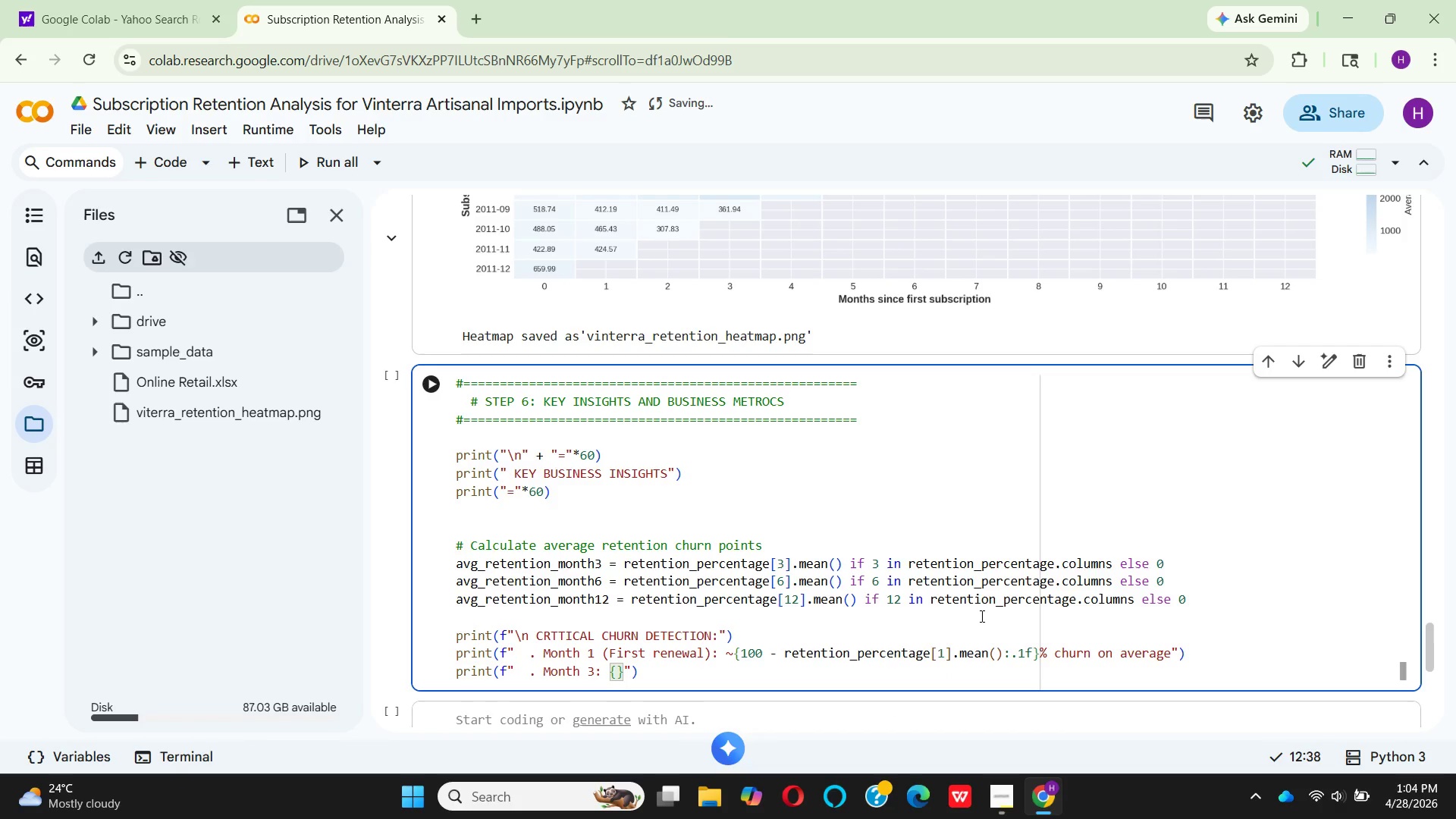 
wait(5.02)
 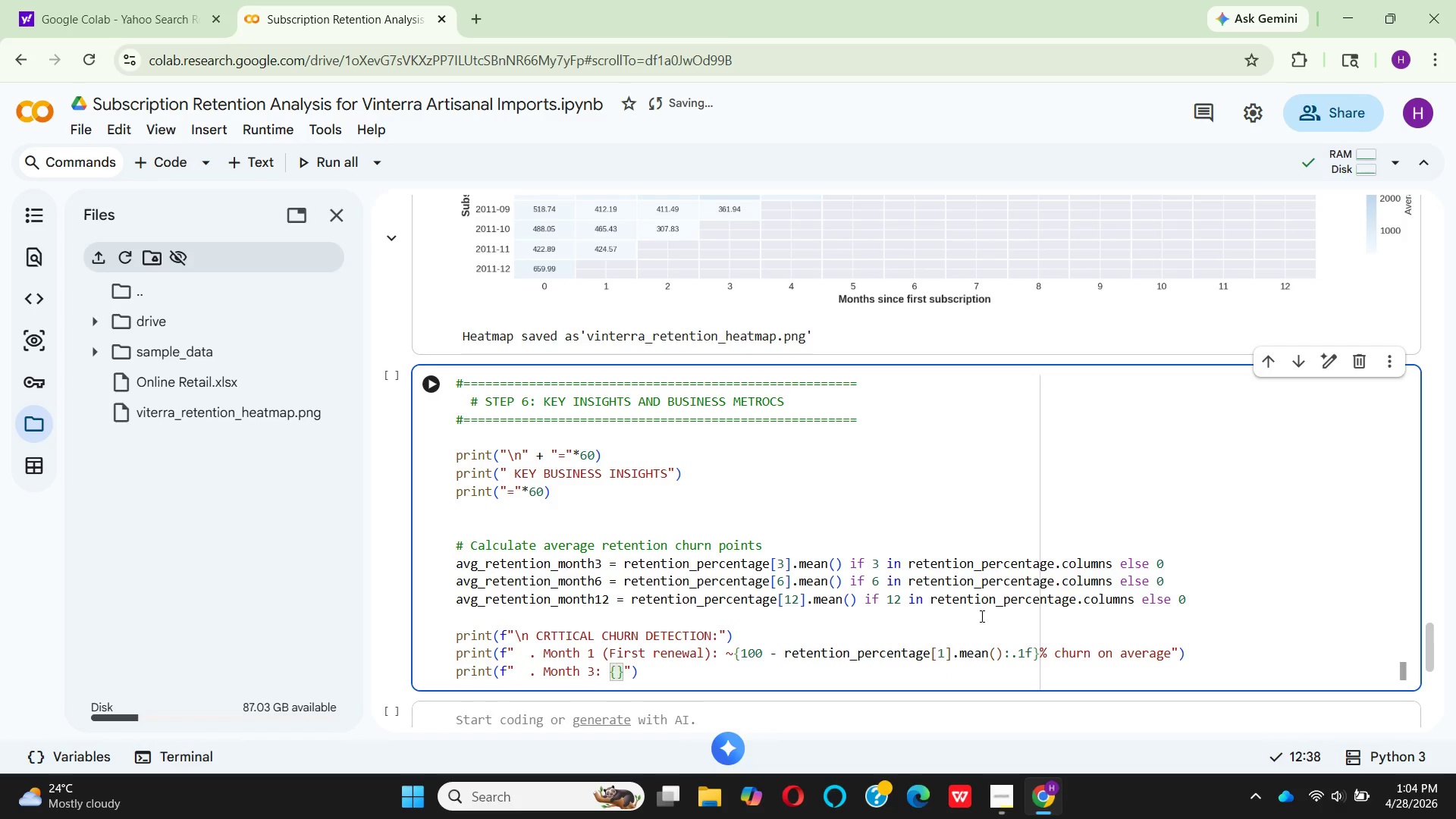 
type(aveg)
key(Backspace)
key(Backspace)
type(g)
 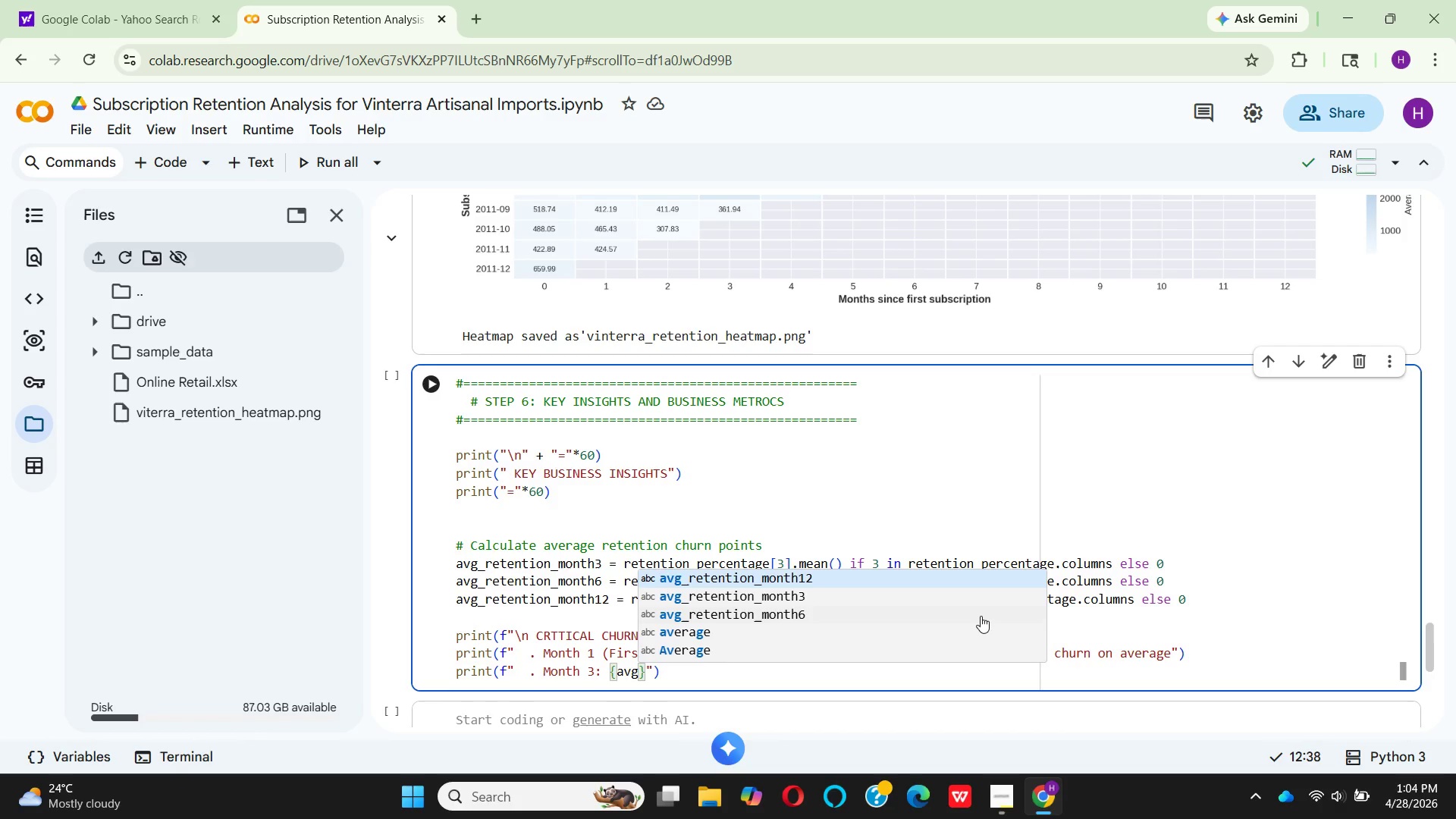 
key(ArrowDown)
 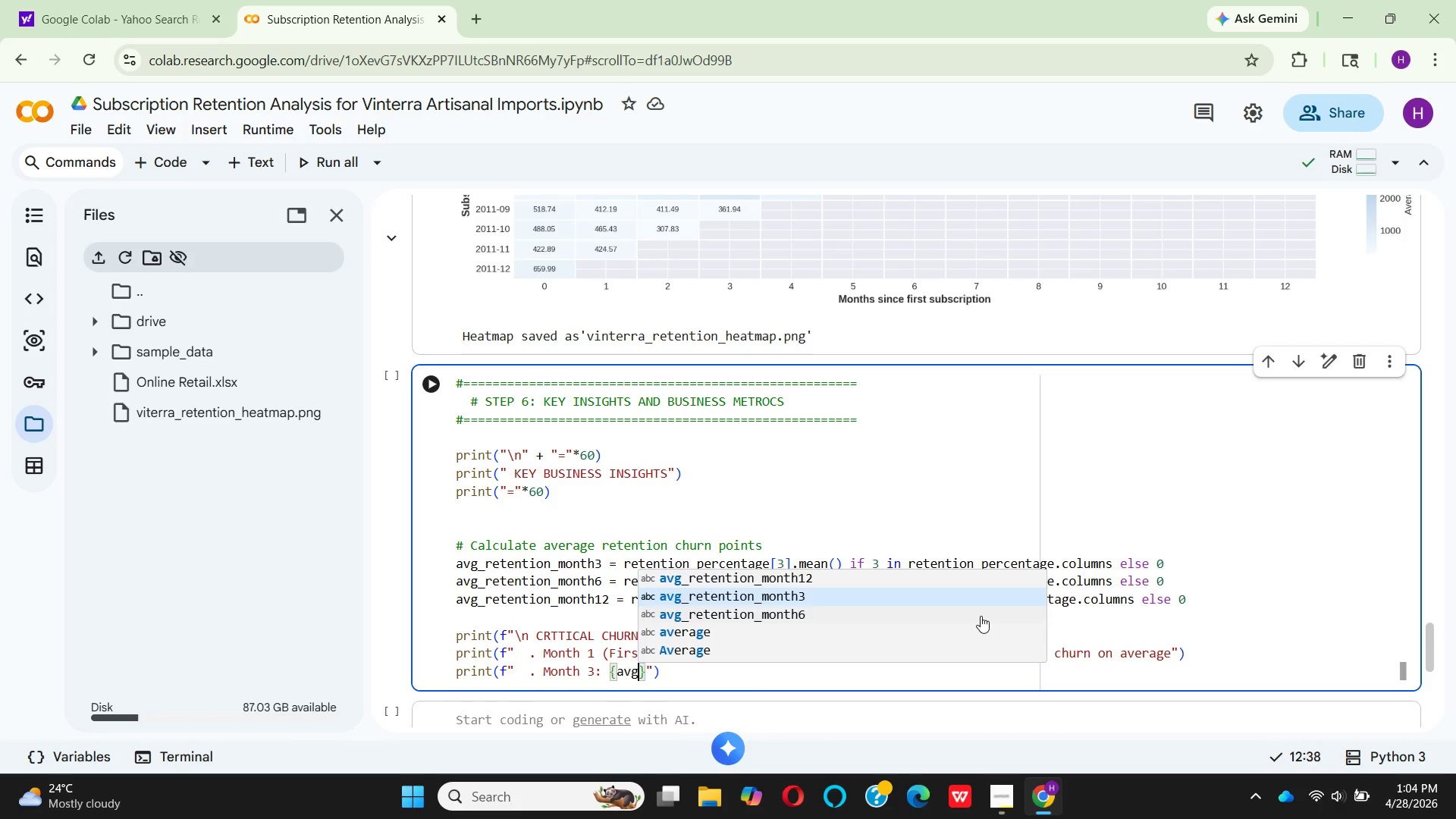 
key(Enter)
 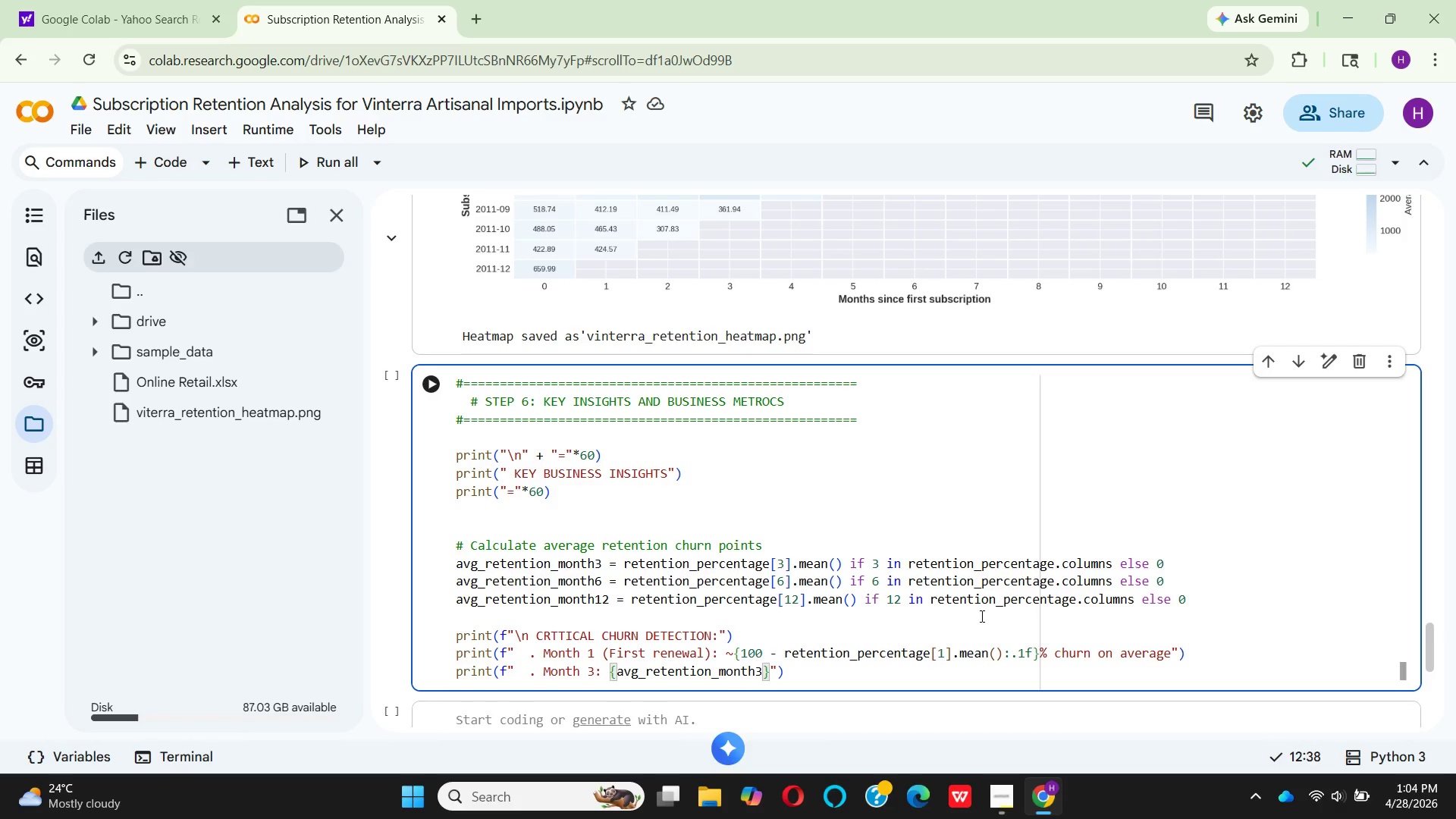 
type(:.1f)
 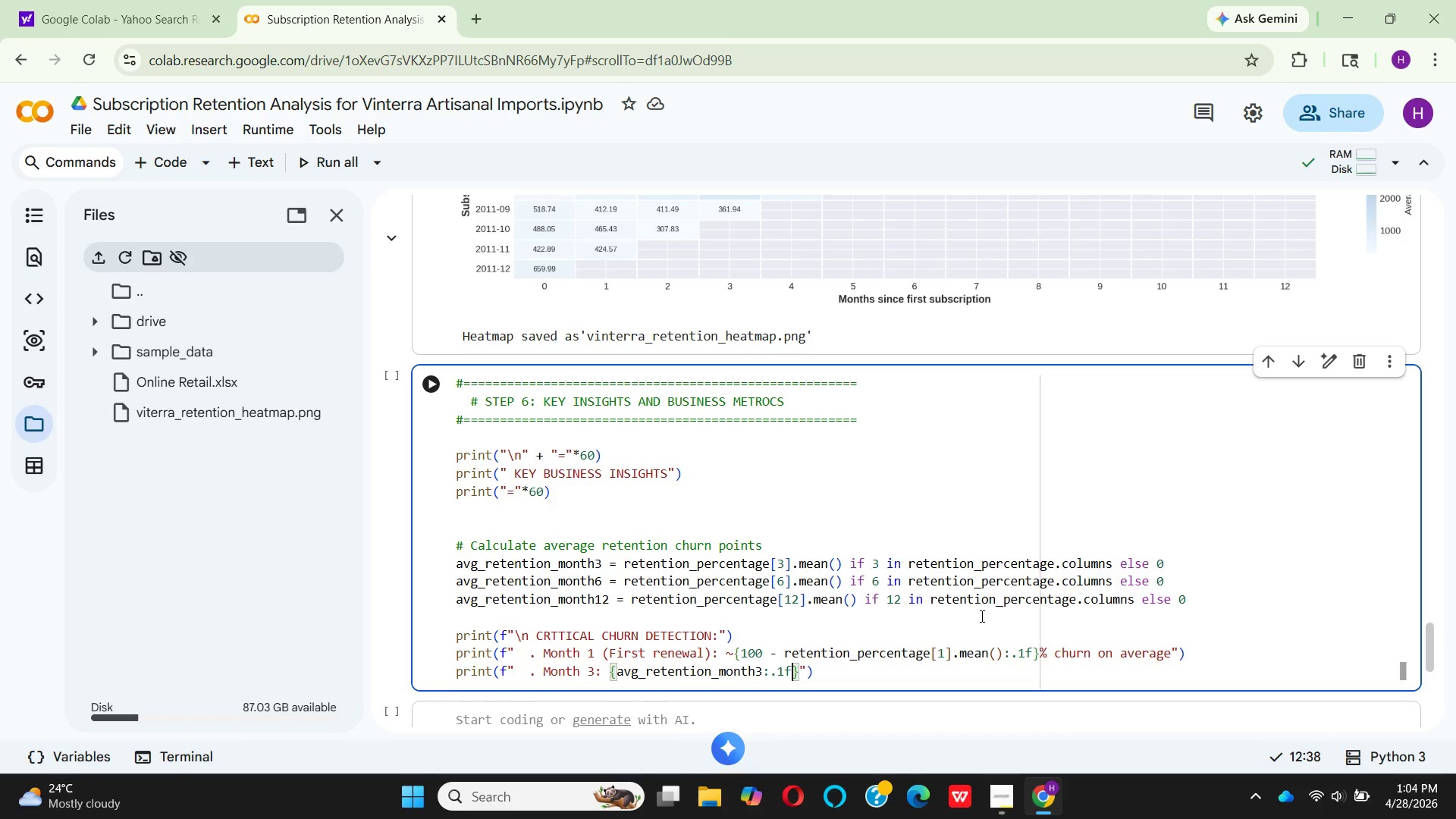 
wait(5.52)
 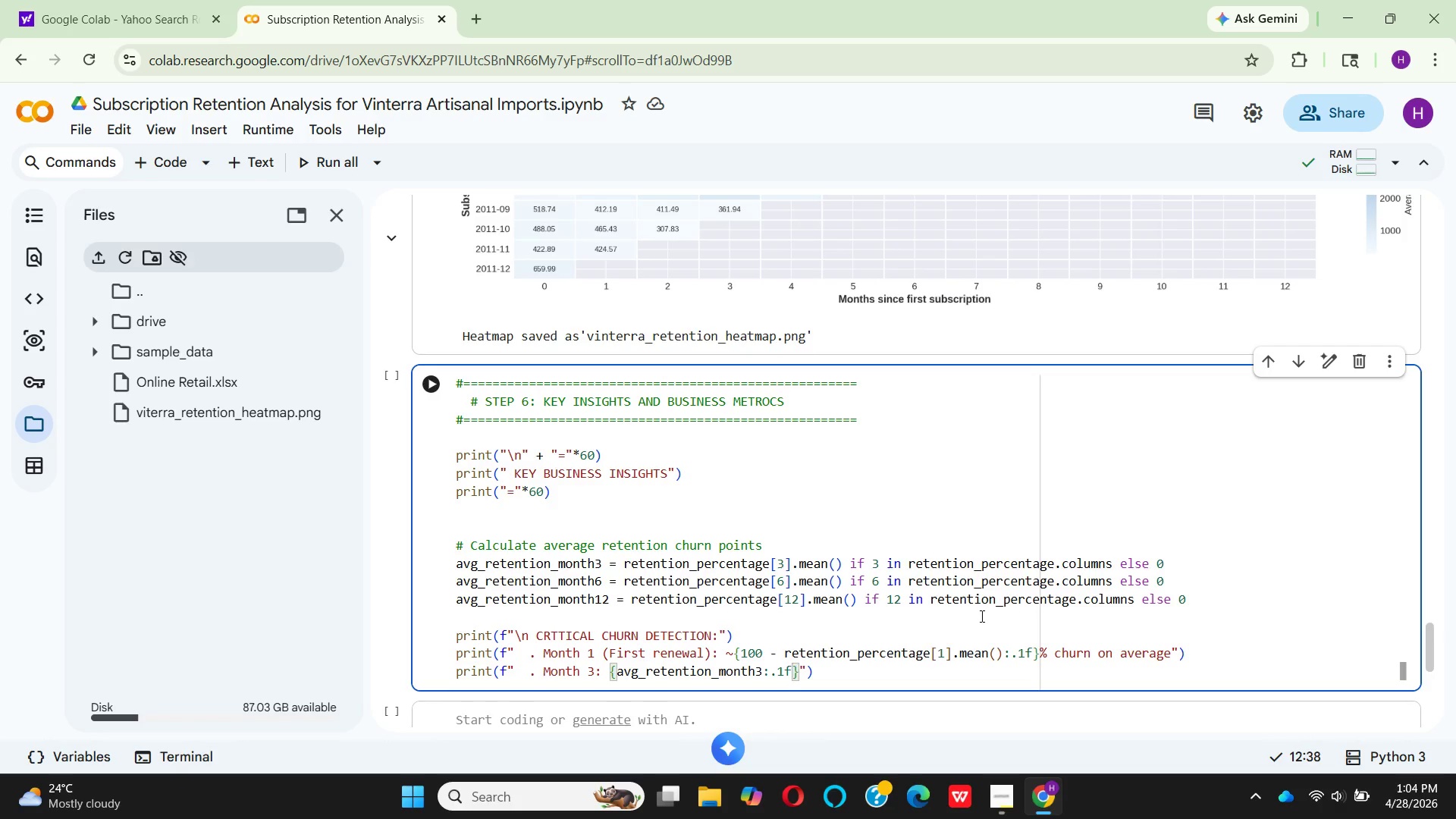 
key(ArrowRight)
 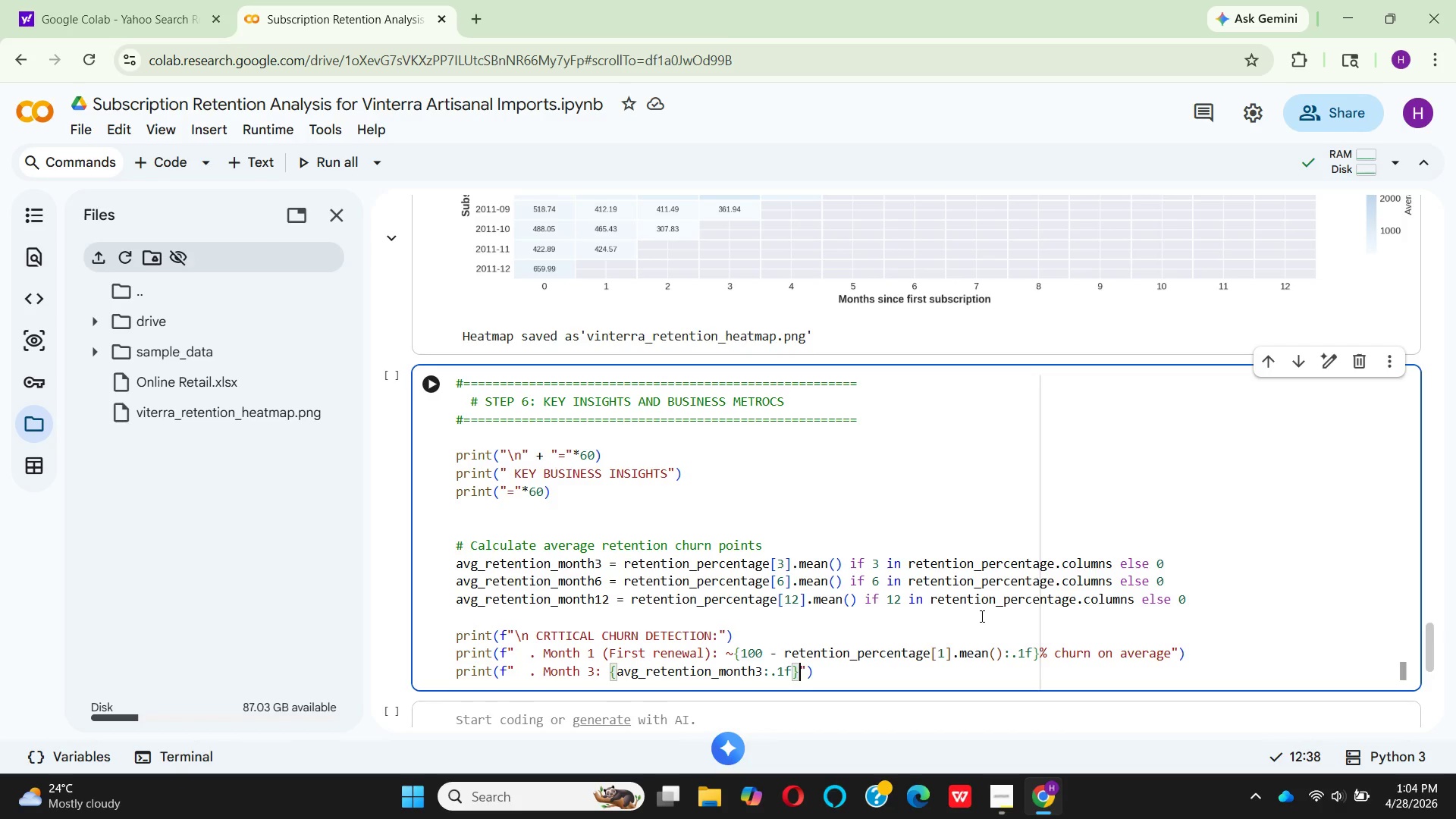 
type(% retetion rate)
 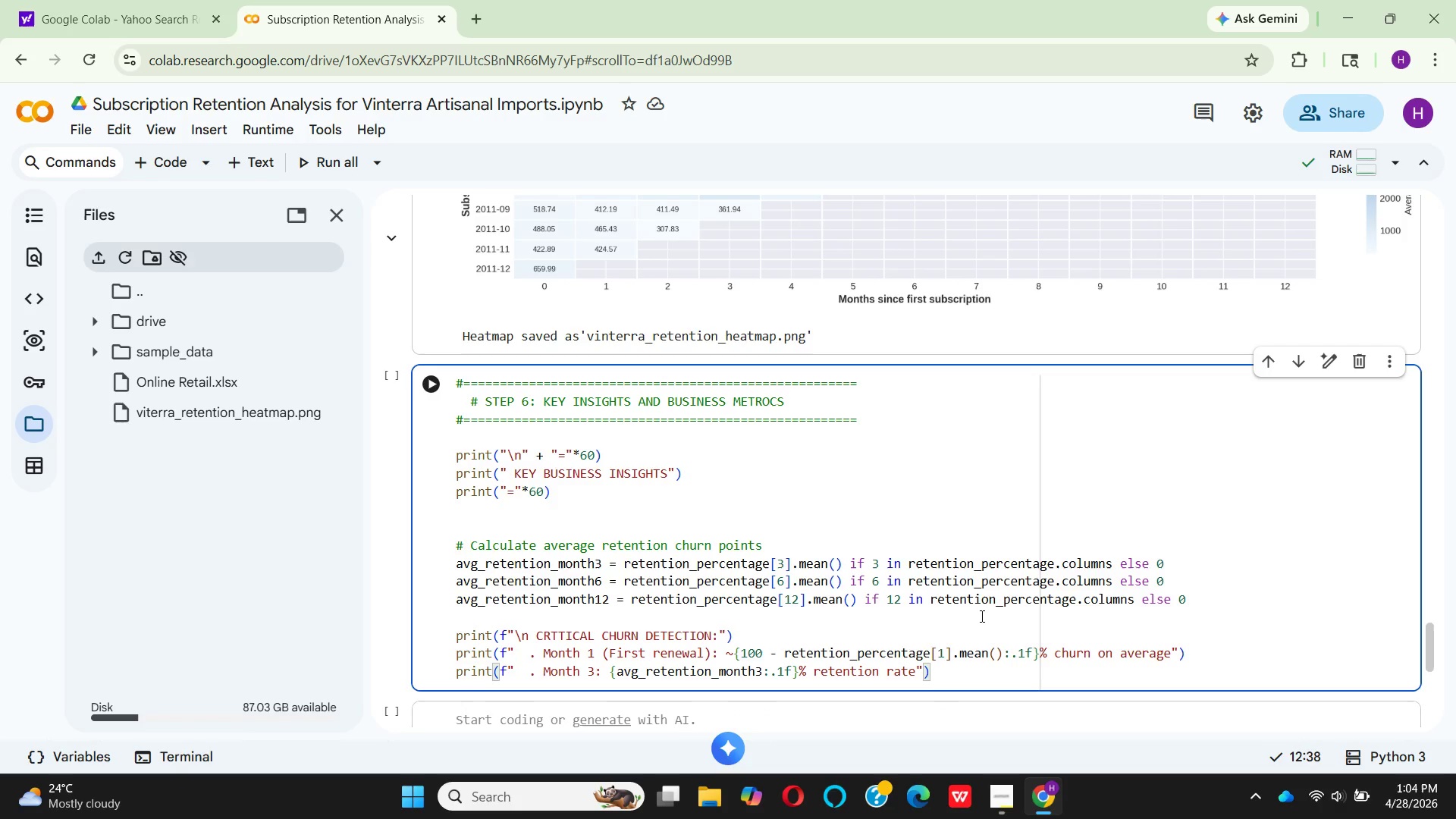 
key(ArrowRight)
 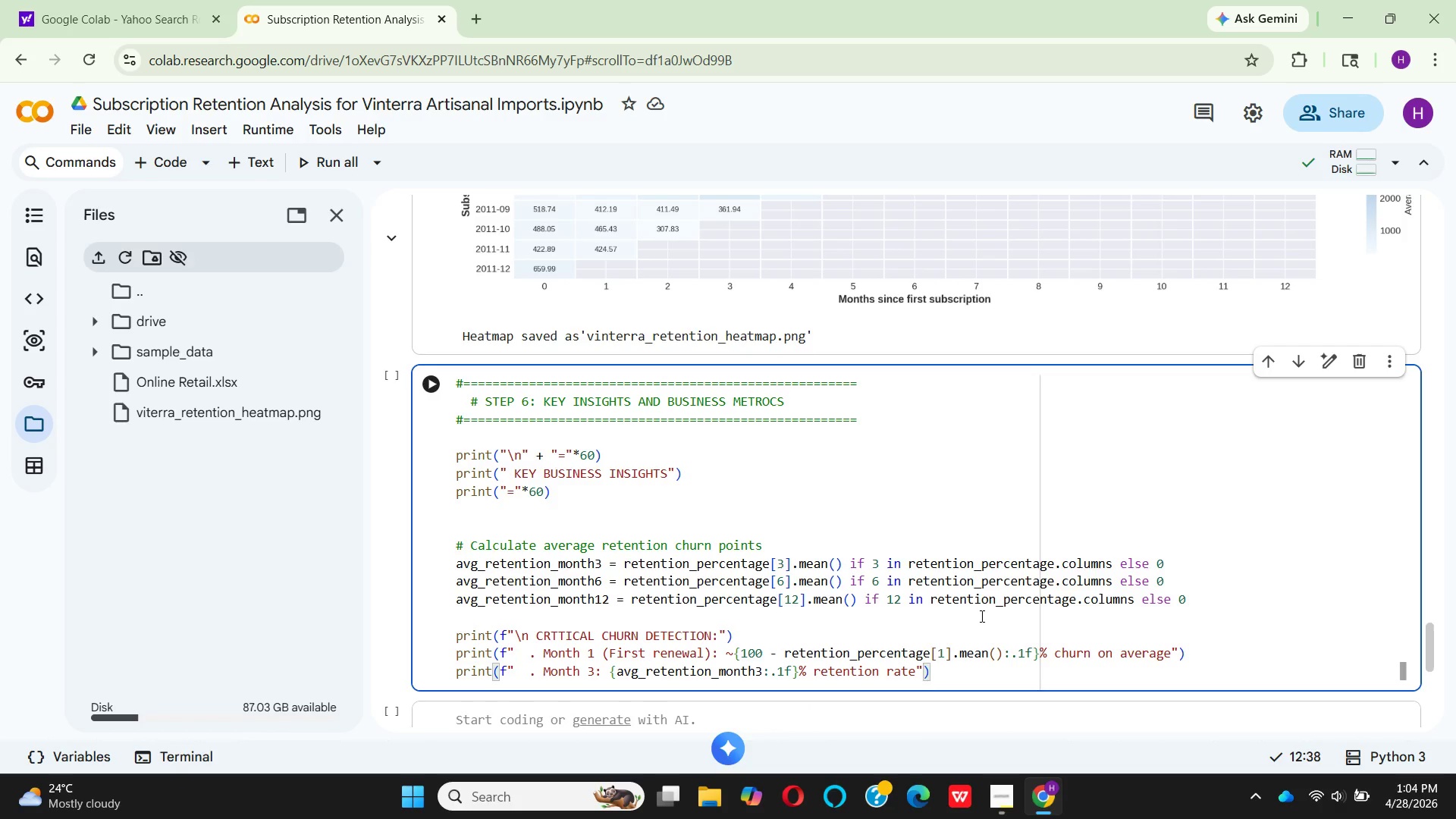 
key(ArrowRight)
 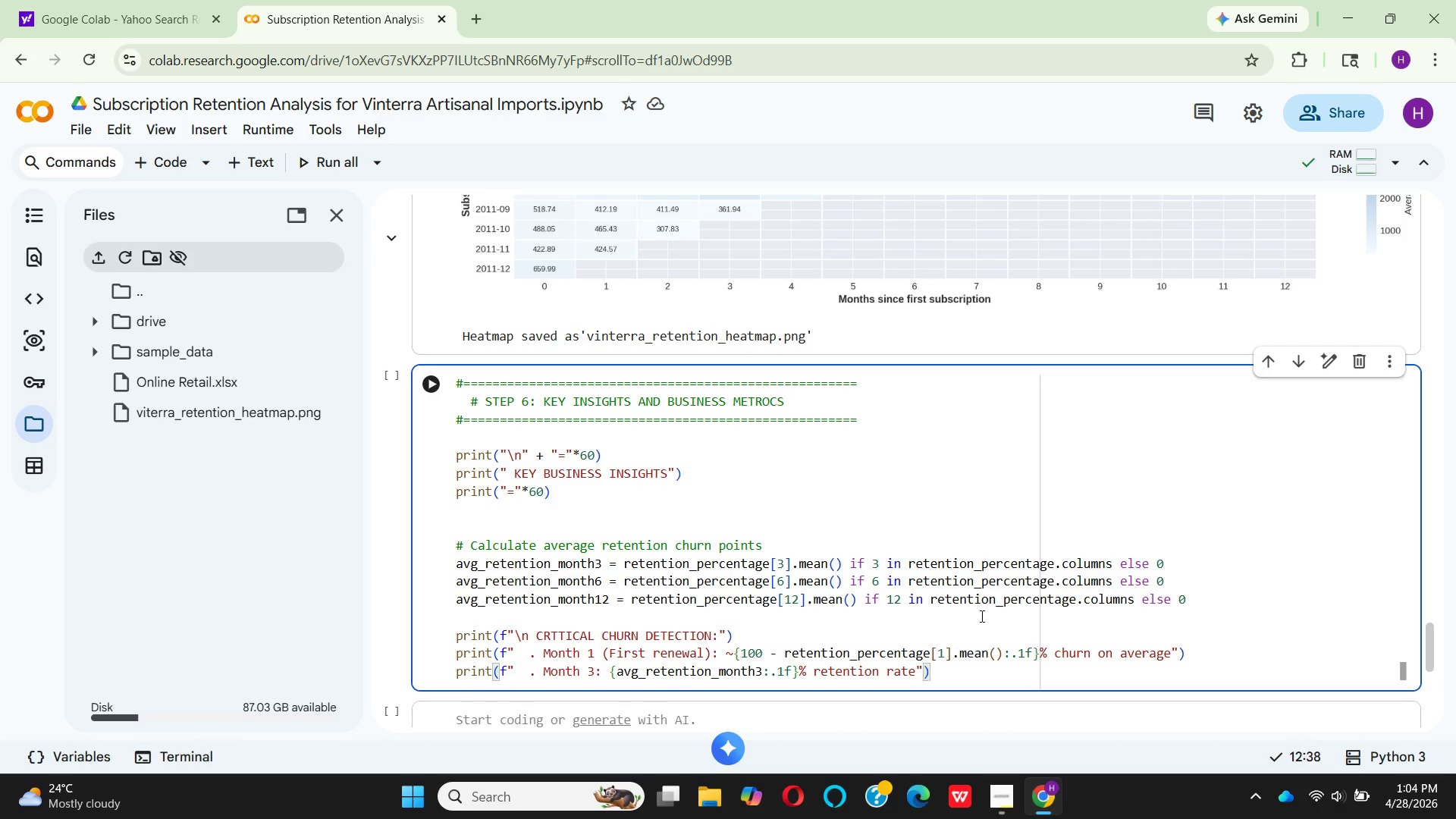 
key(Enter)
 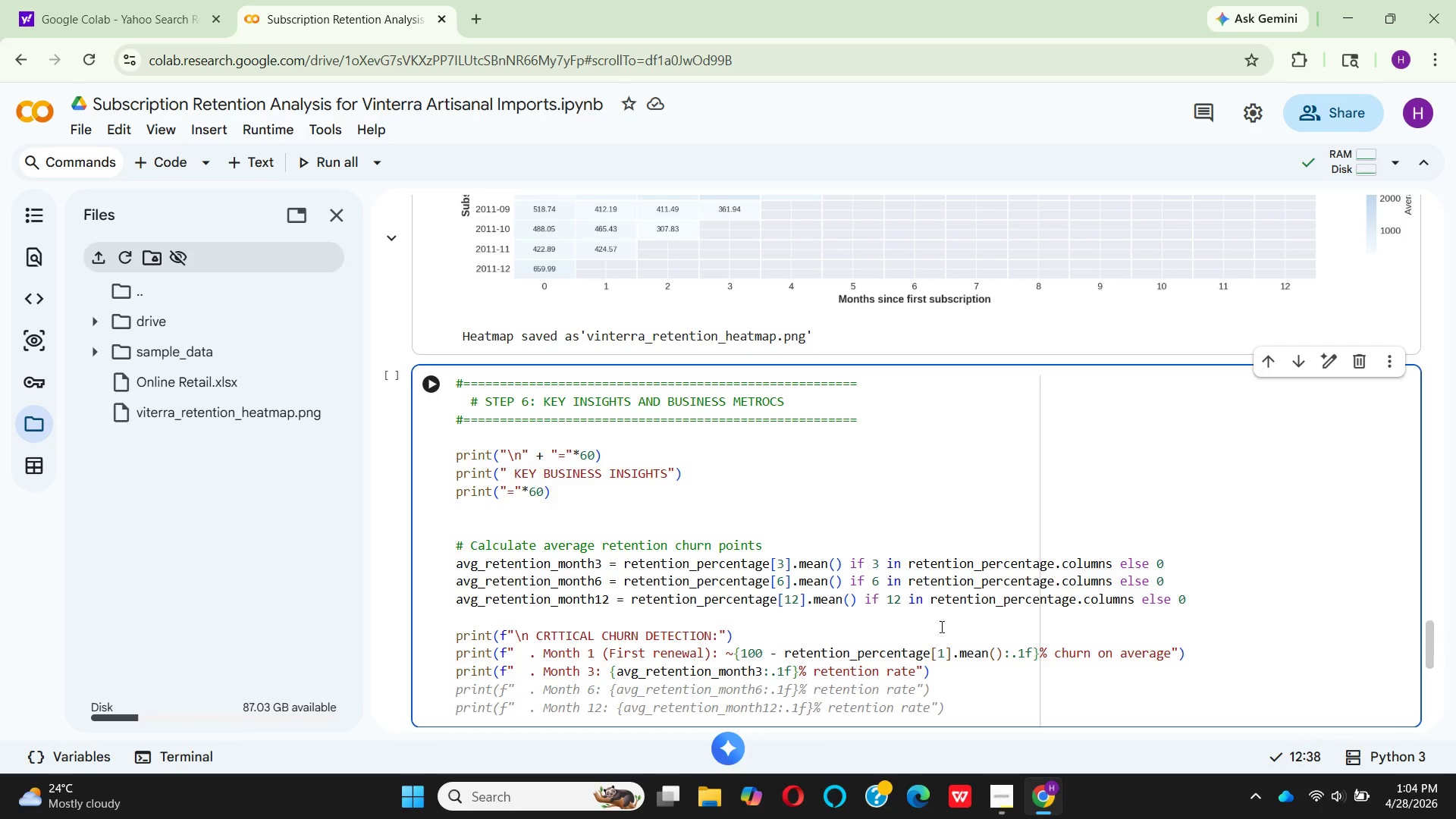 
wait(11.69)
 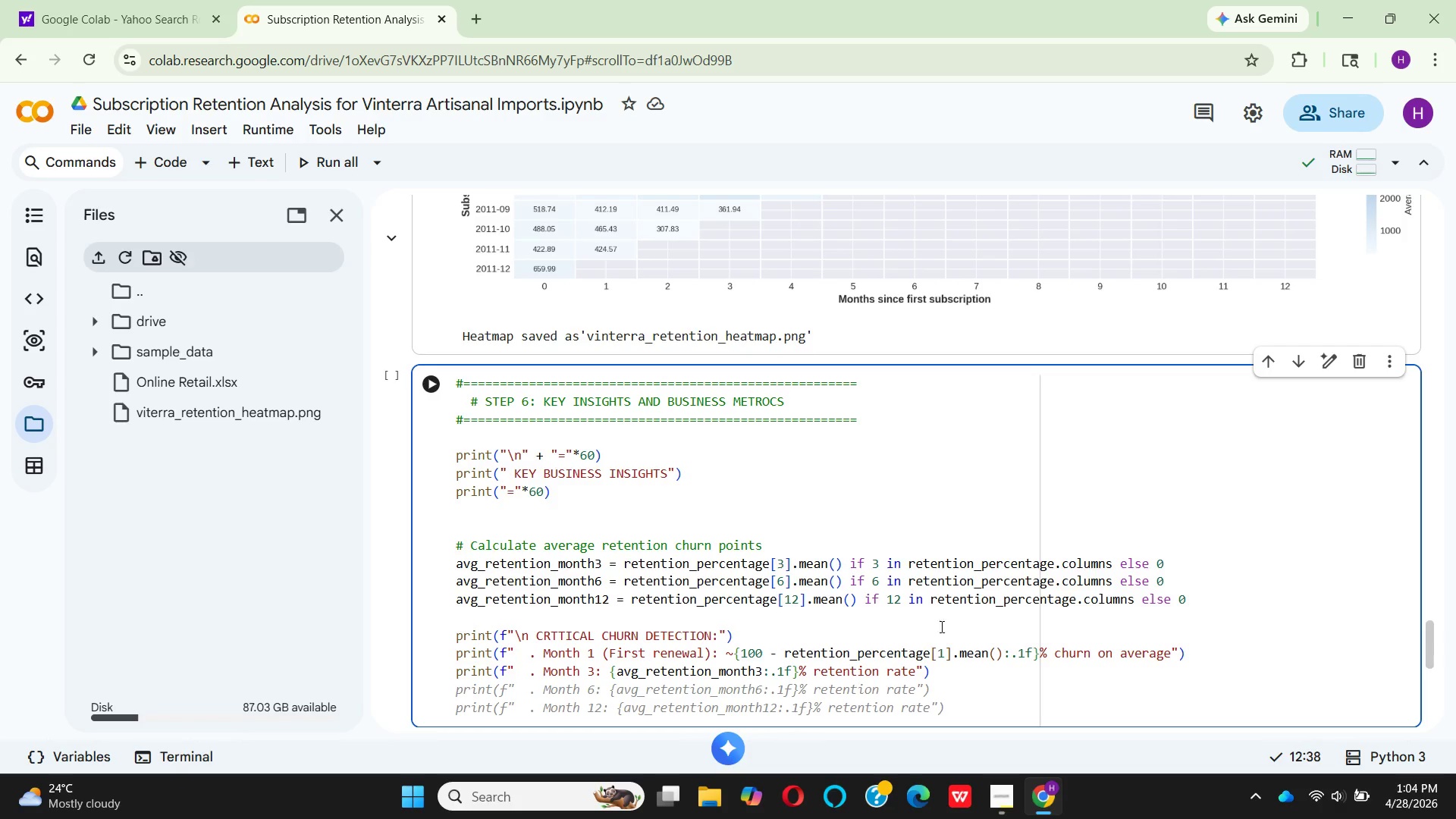 
left_click([549, 667])
 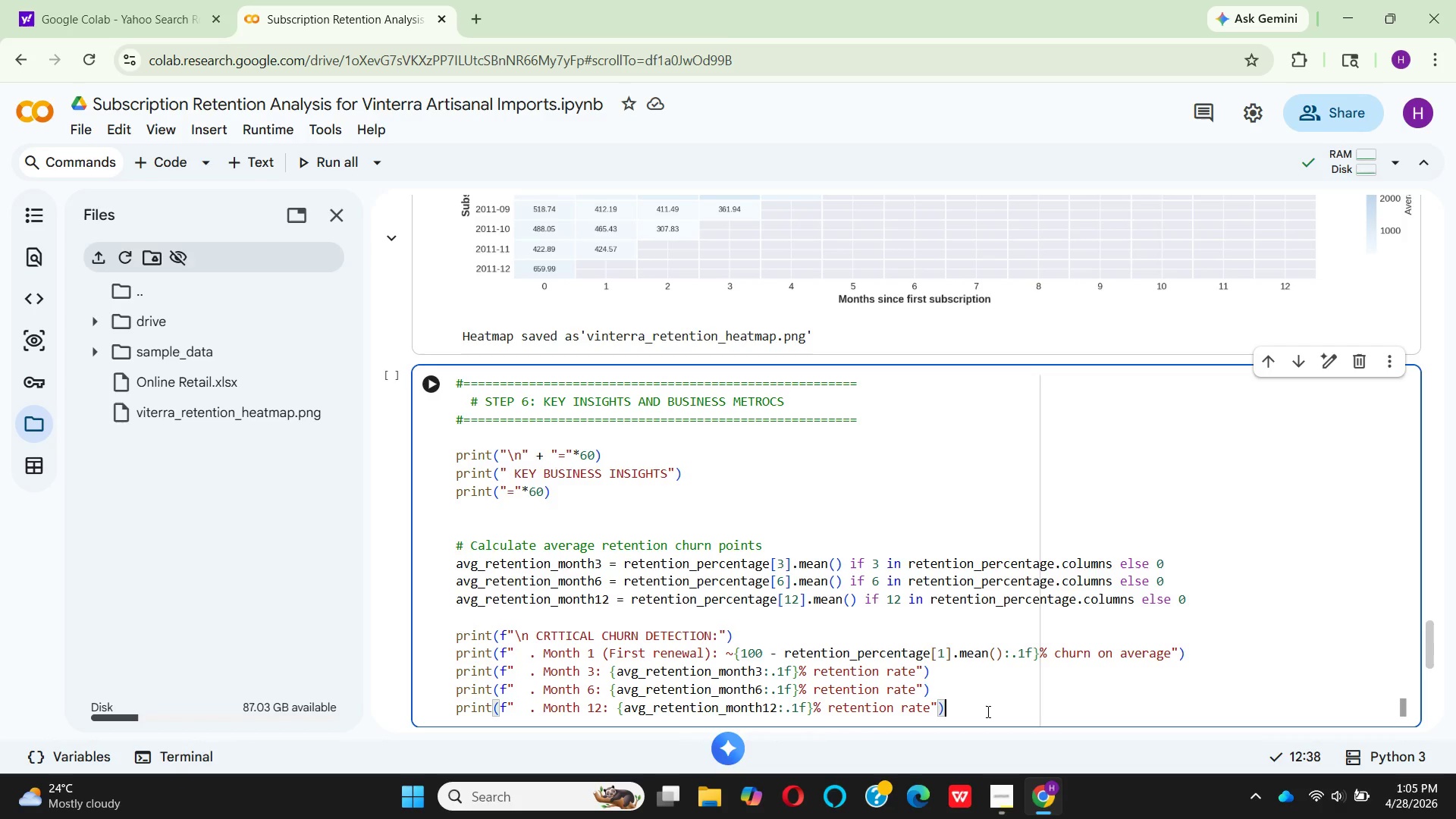 
wait(37.05)
 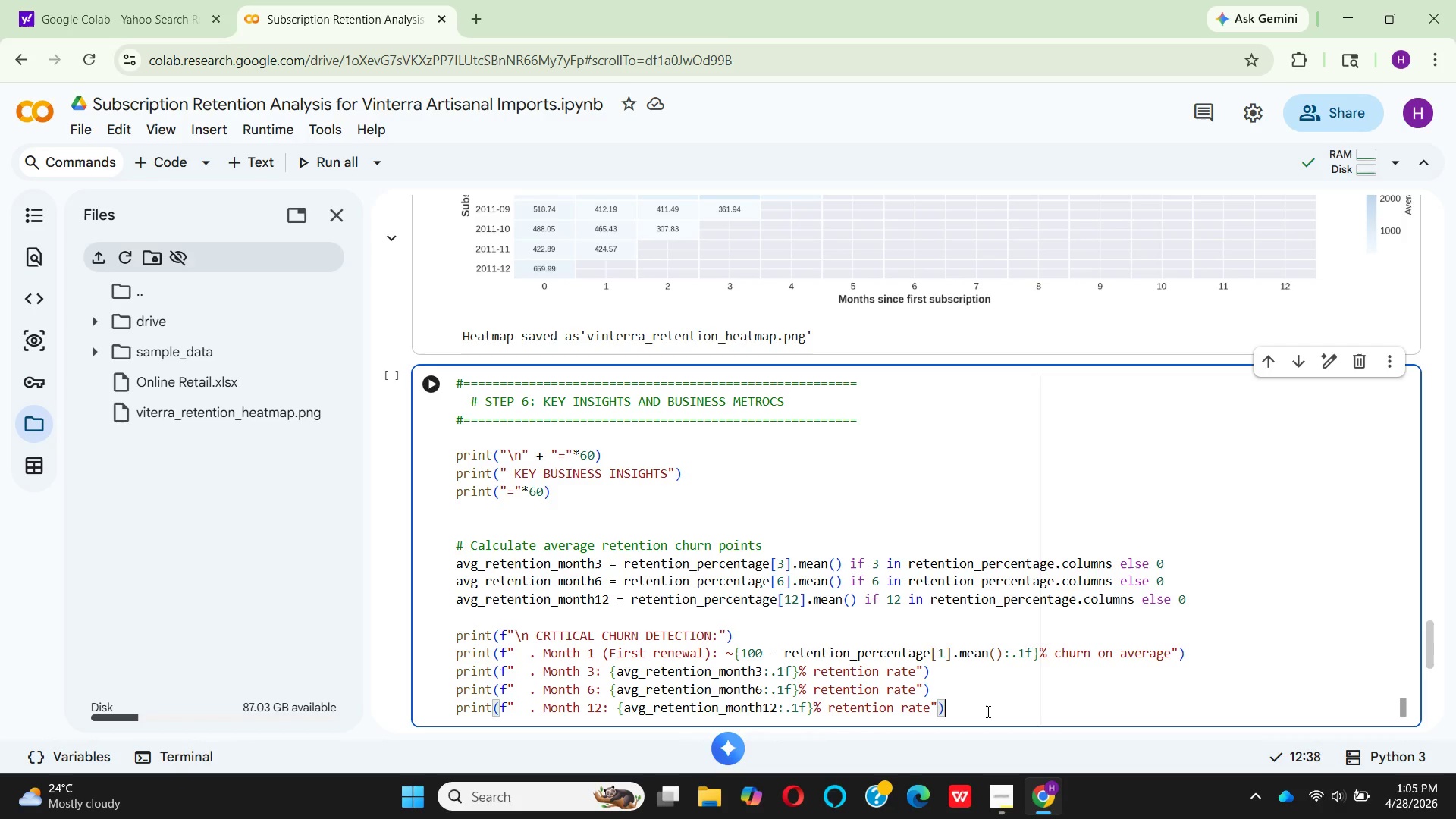 
key(Enter)
 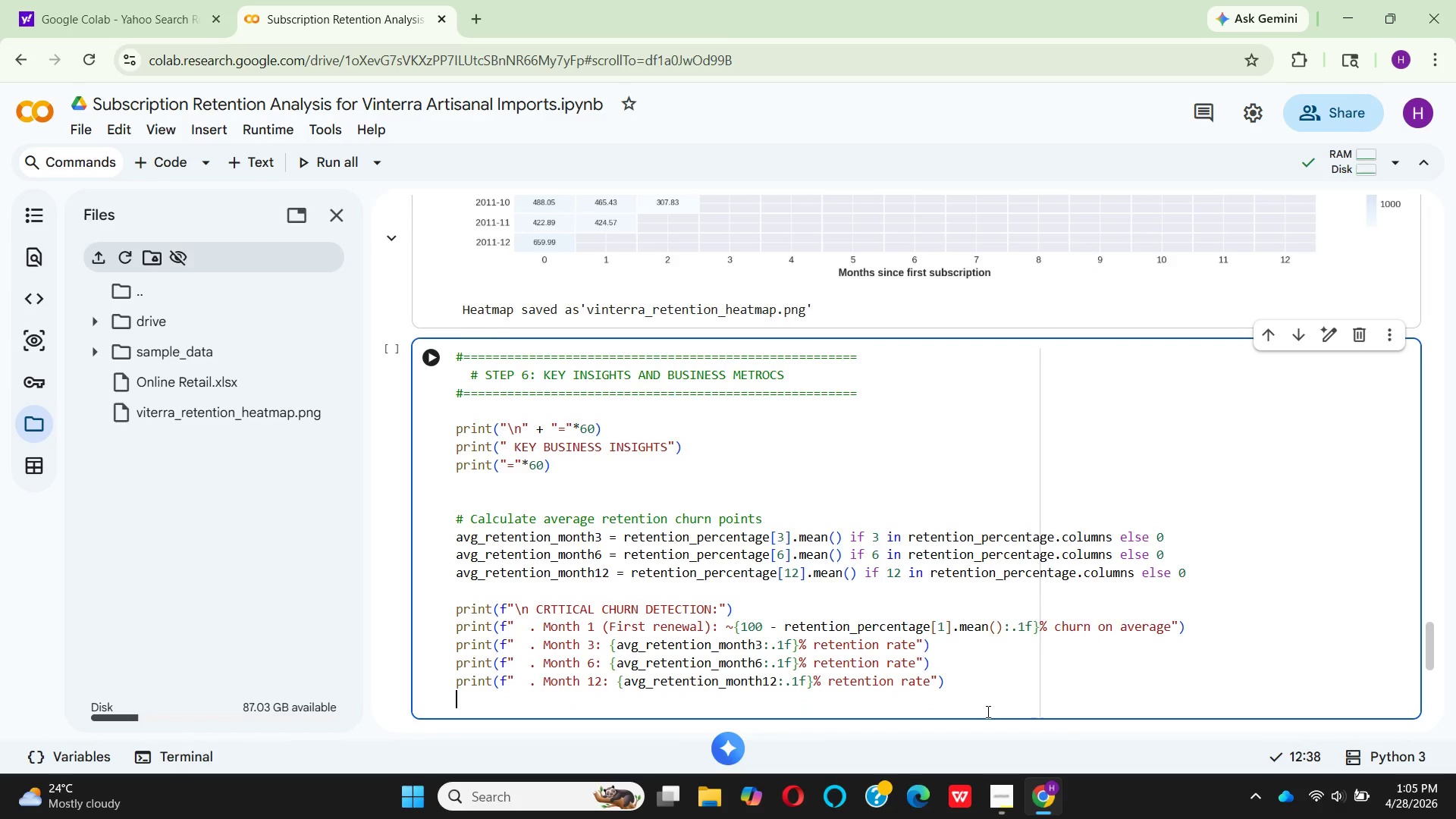 
key(Enter)
 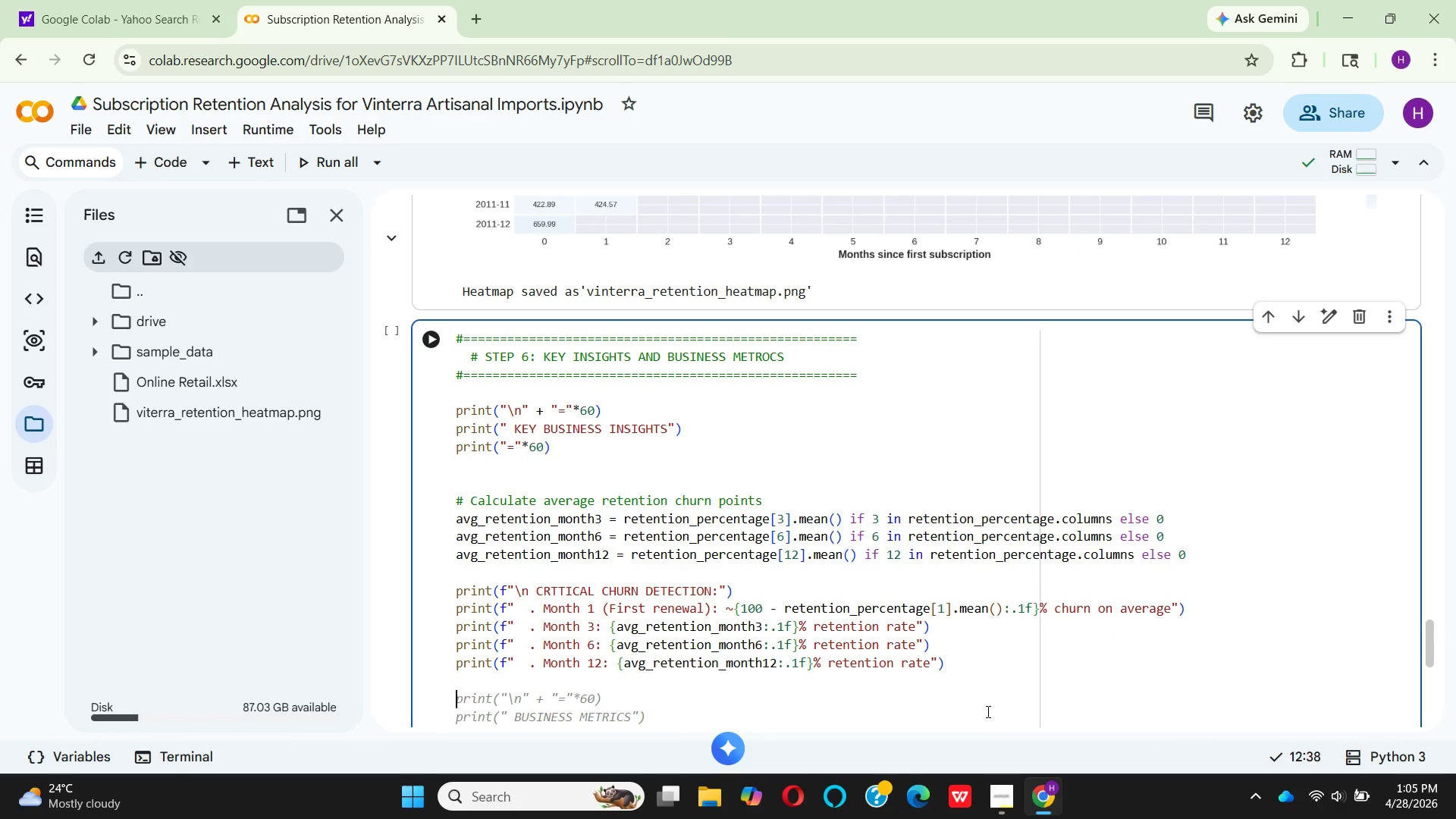 
key(Enter)
 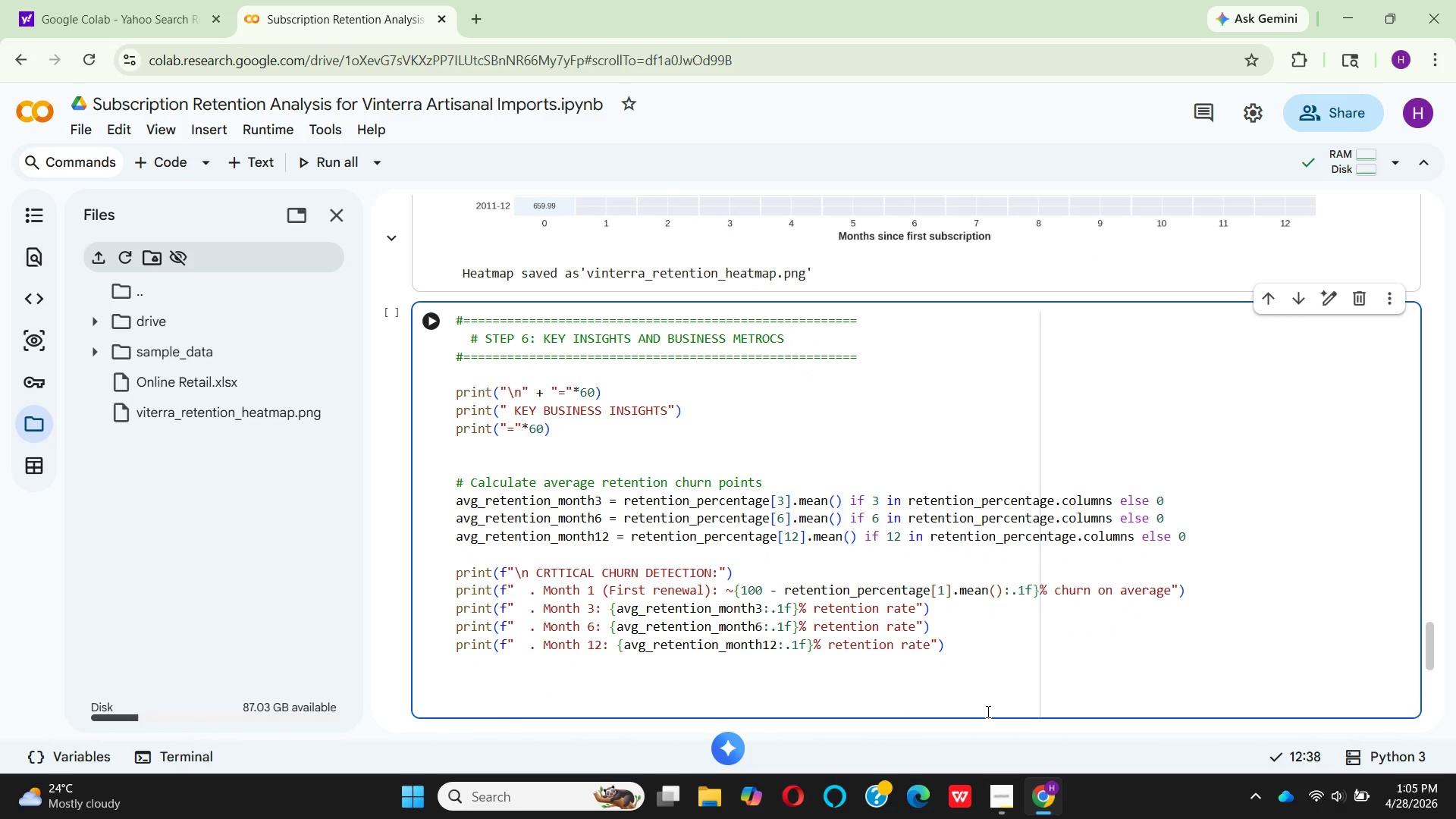 
type(# Find highest )
 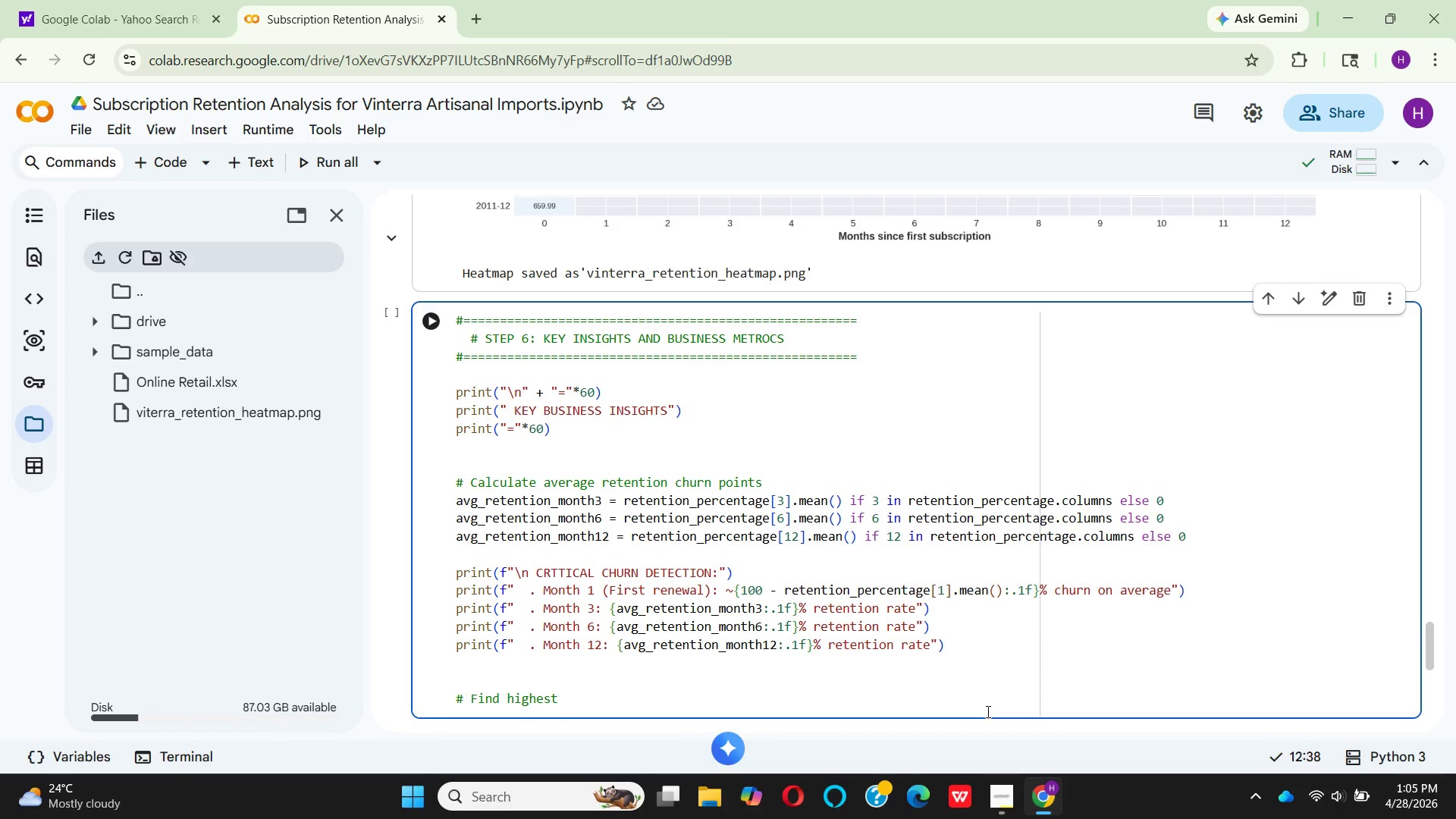 
type(drop off month )
 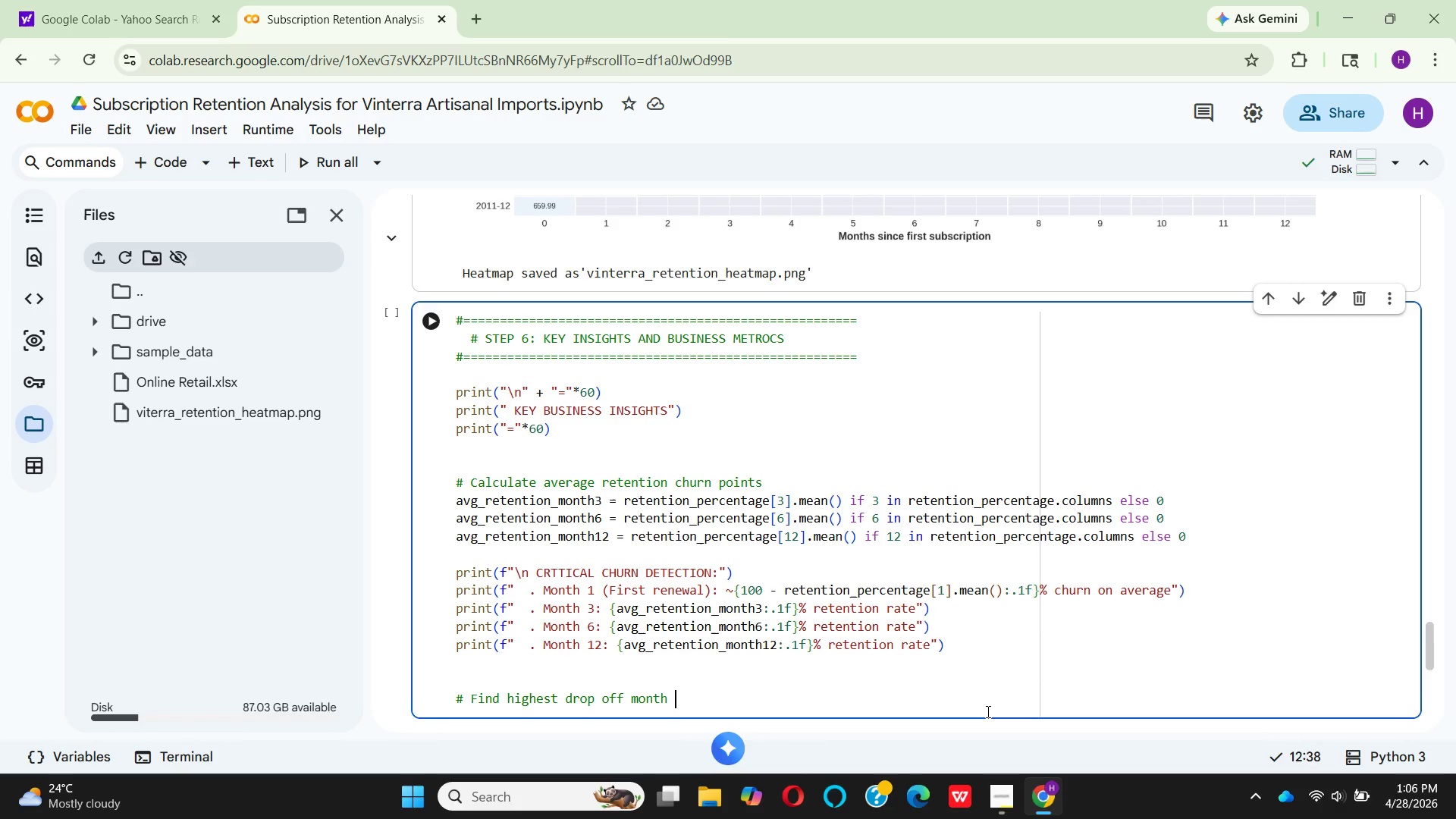 
key(Enter)
 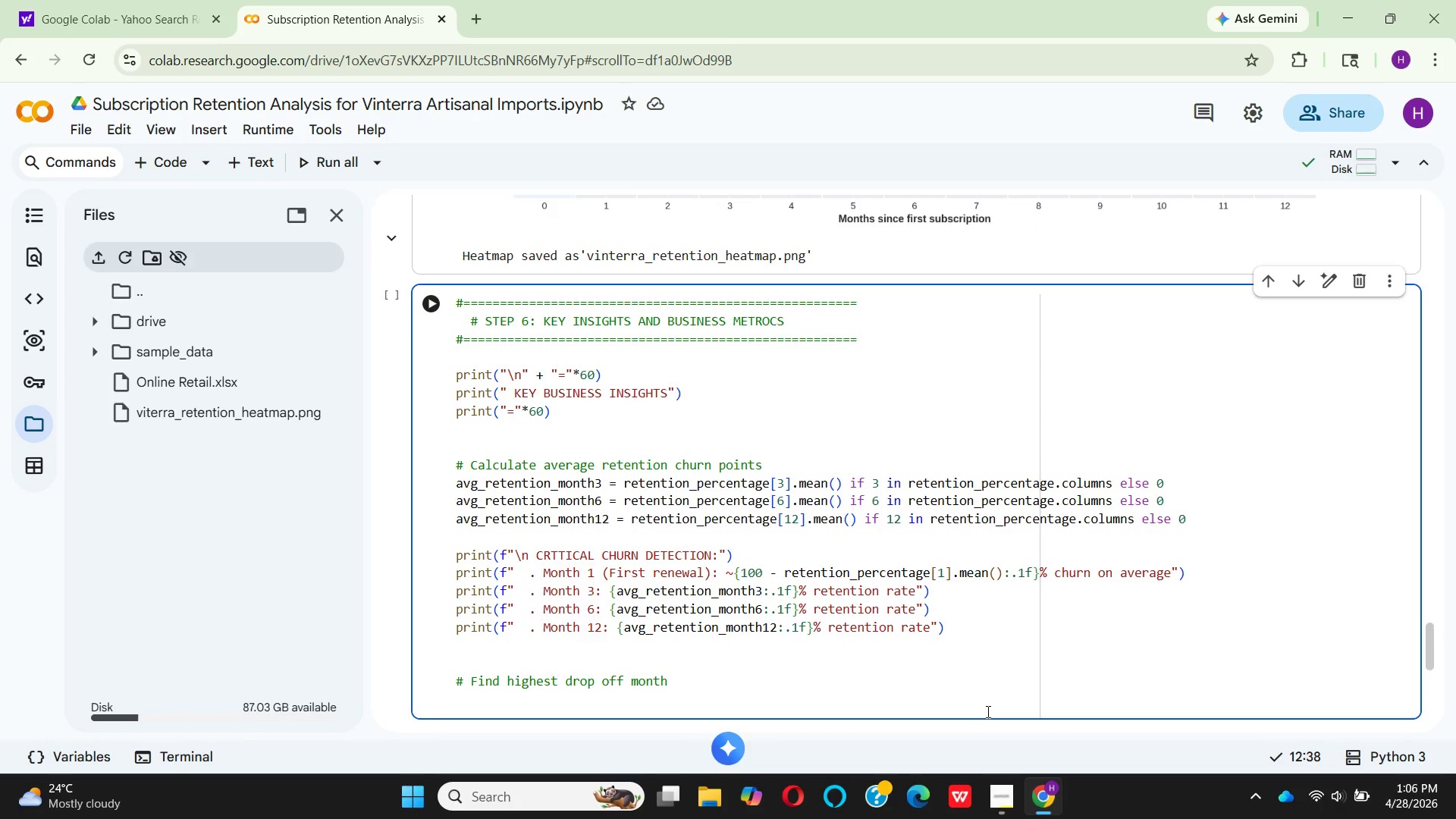 
type(if rete)
 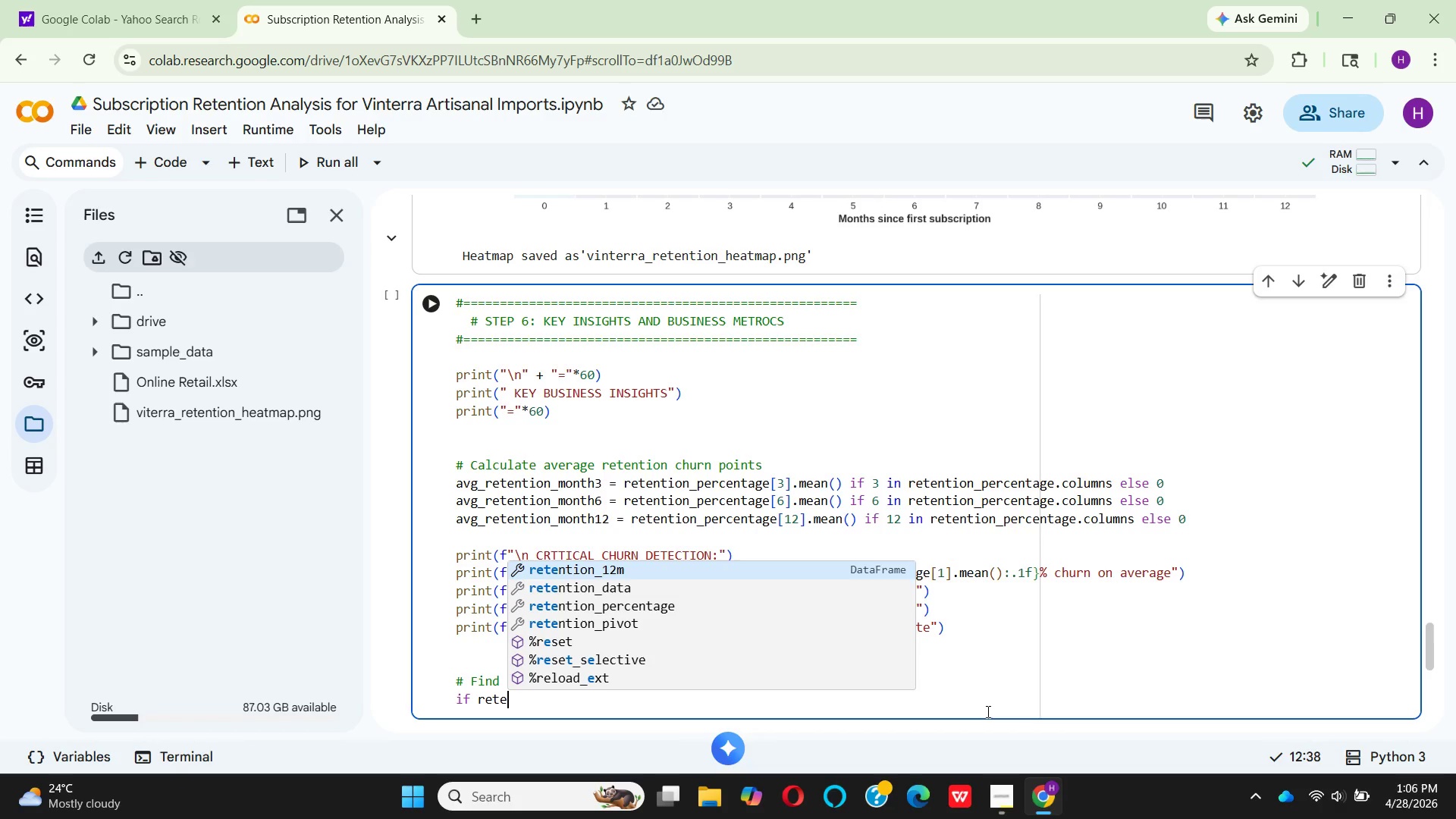 
key(ArrowDown)
 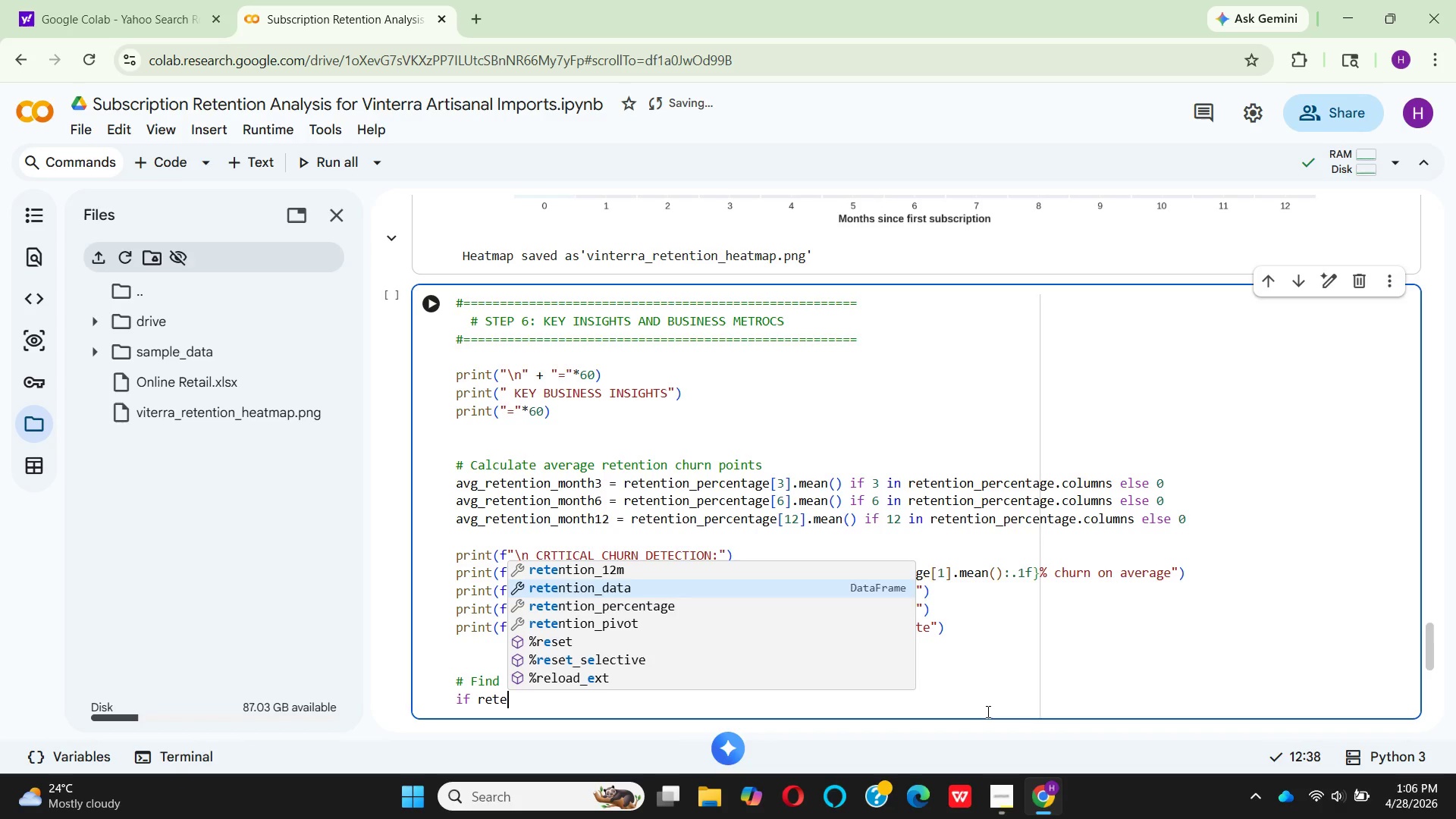 
key(ArrowDown)
 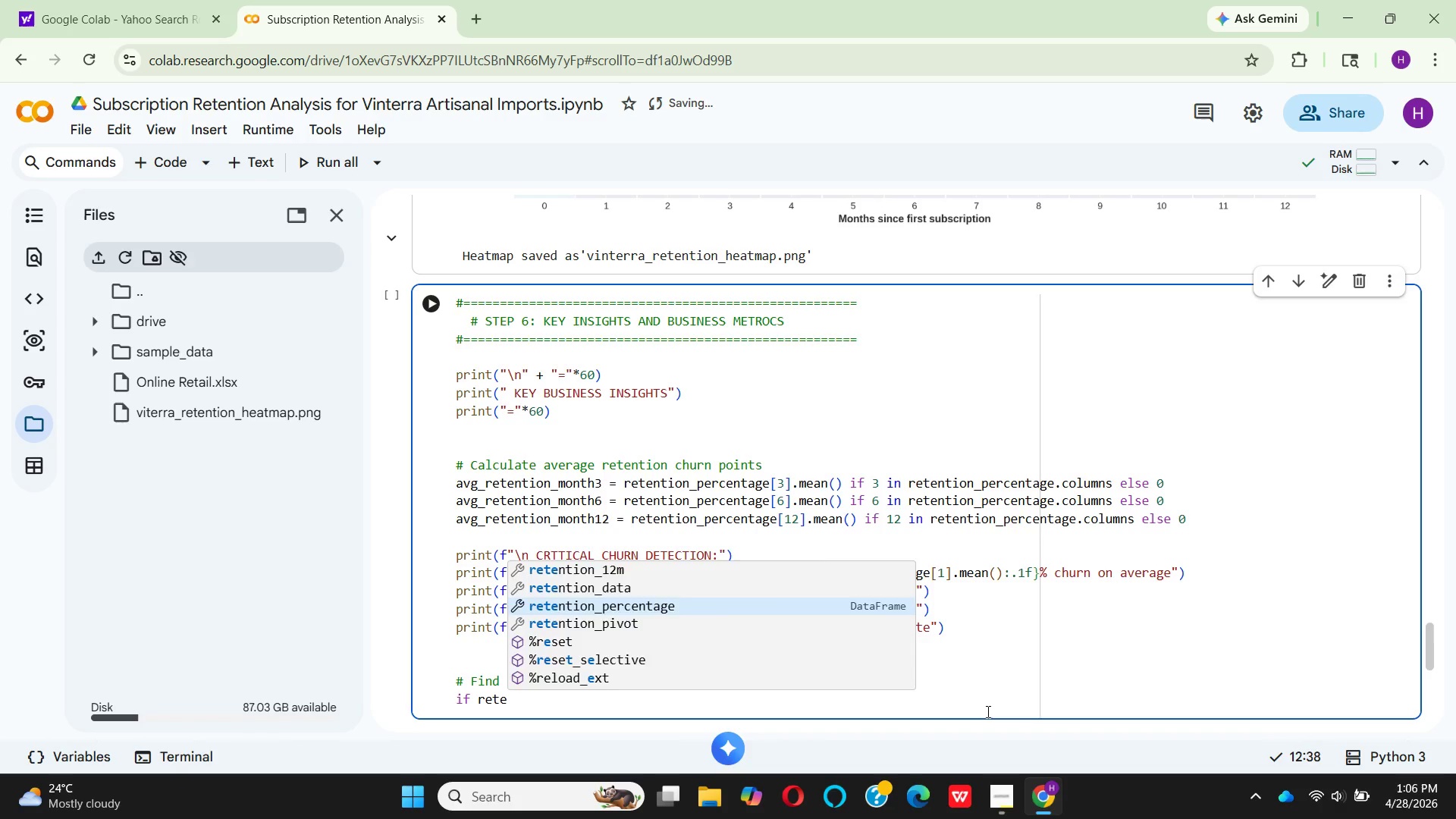 
key(Enter)
 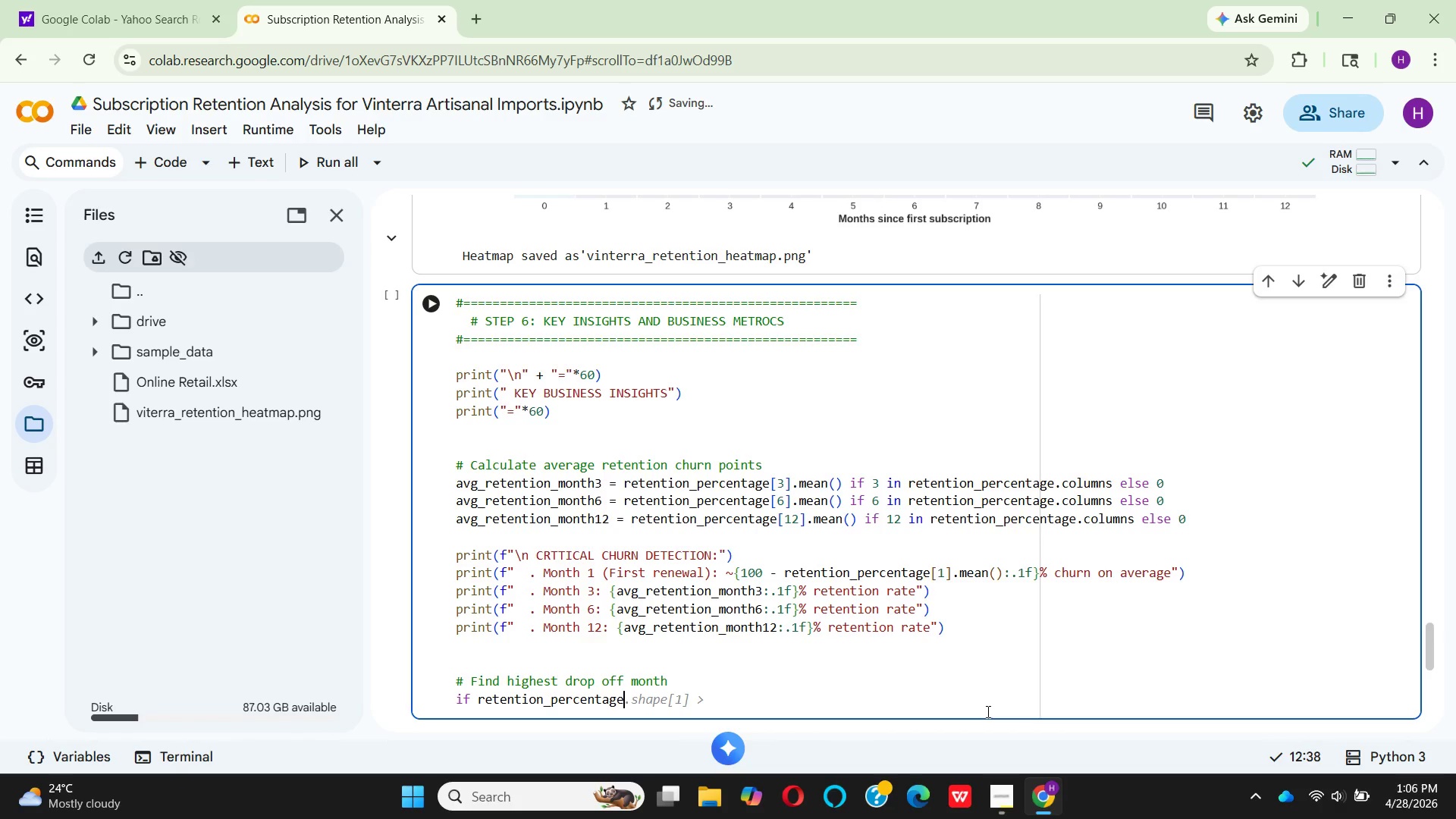 
type(.sh)
 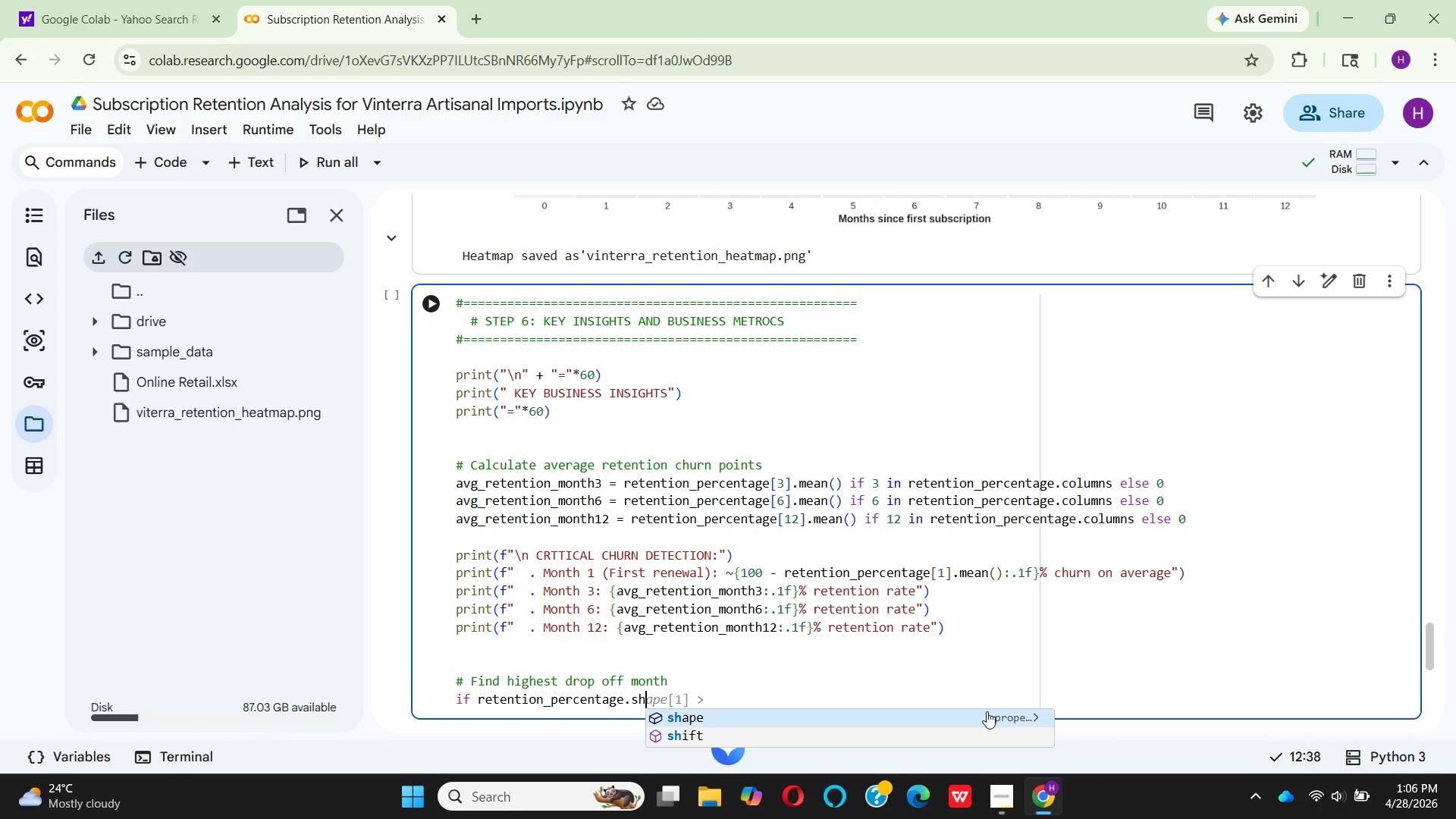 
key(Enter)
 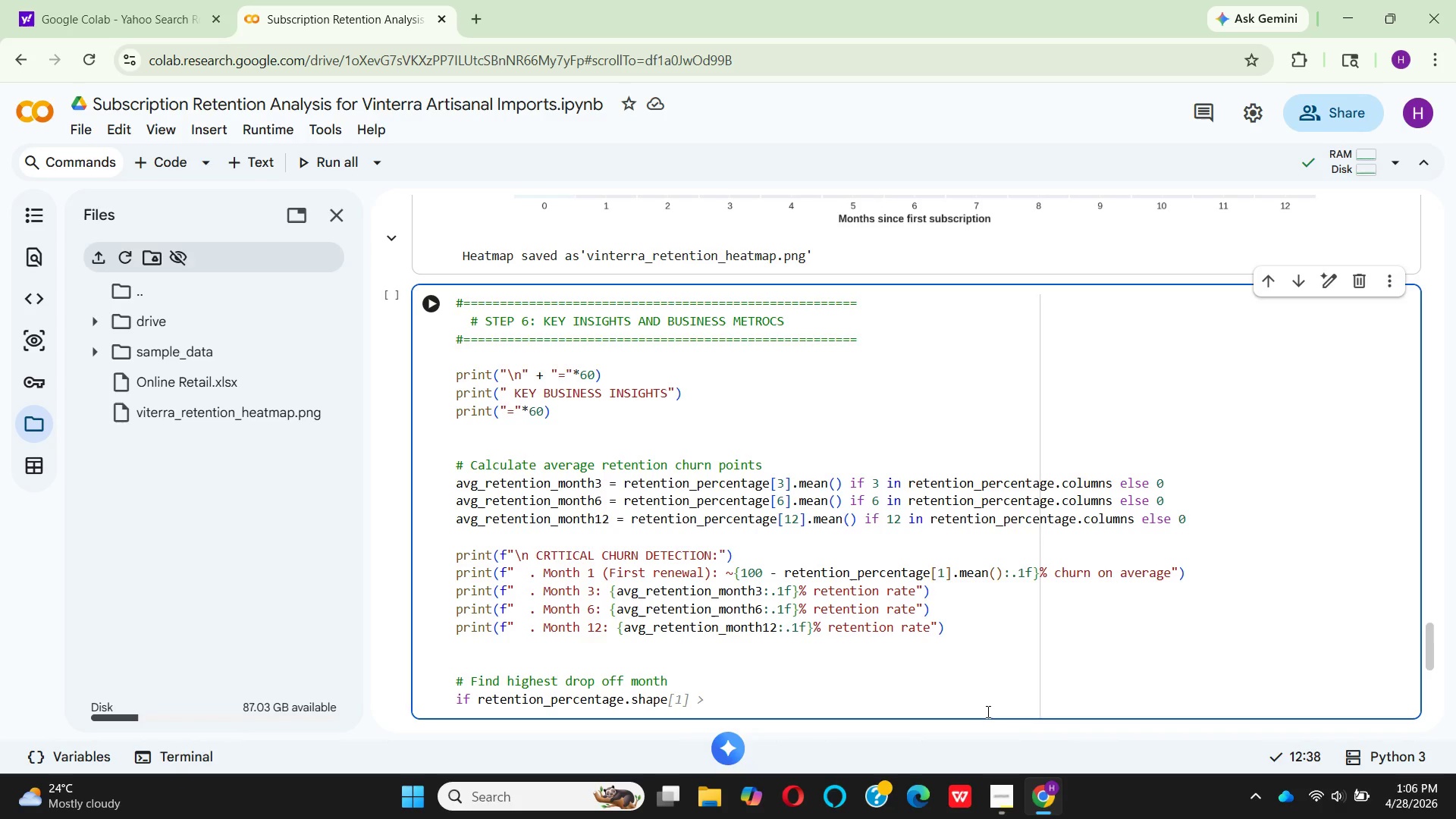 
key(BracketLeft)
 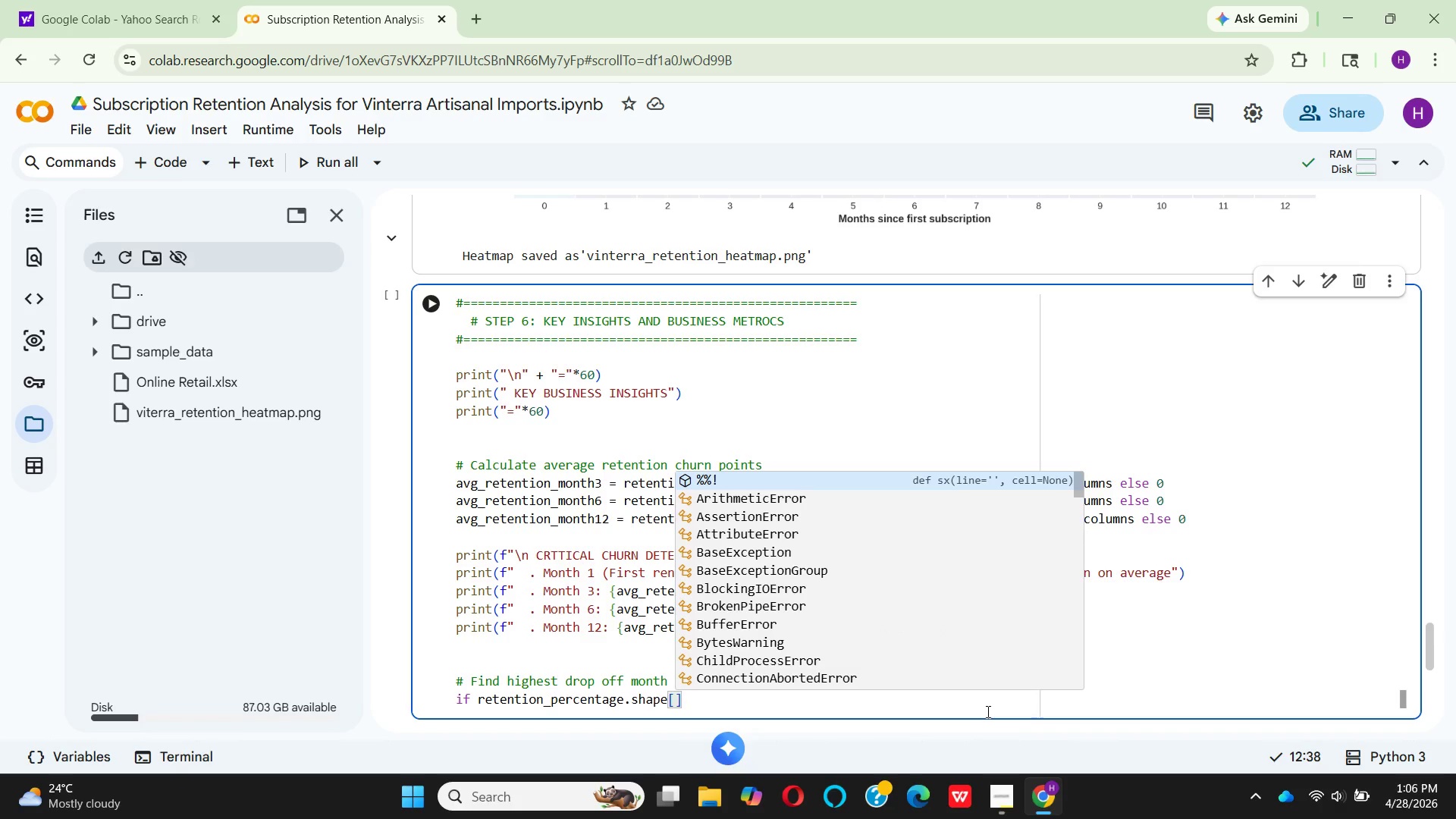 
key(1)
 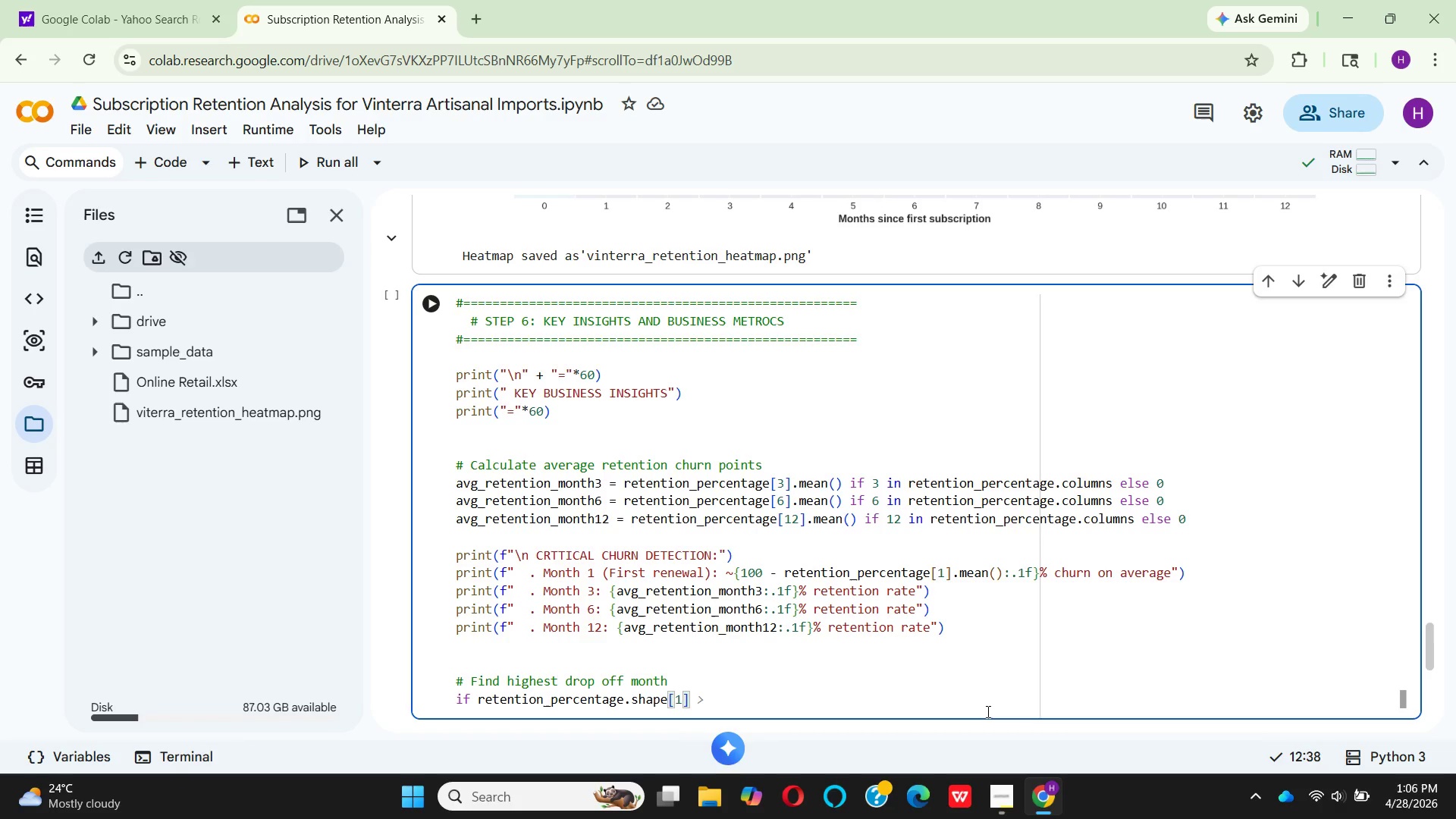 
key(ArrowRight)
 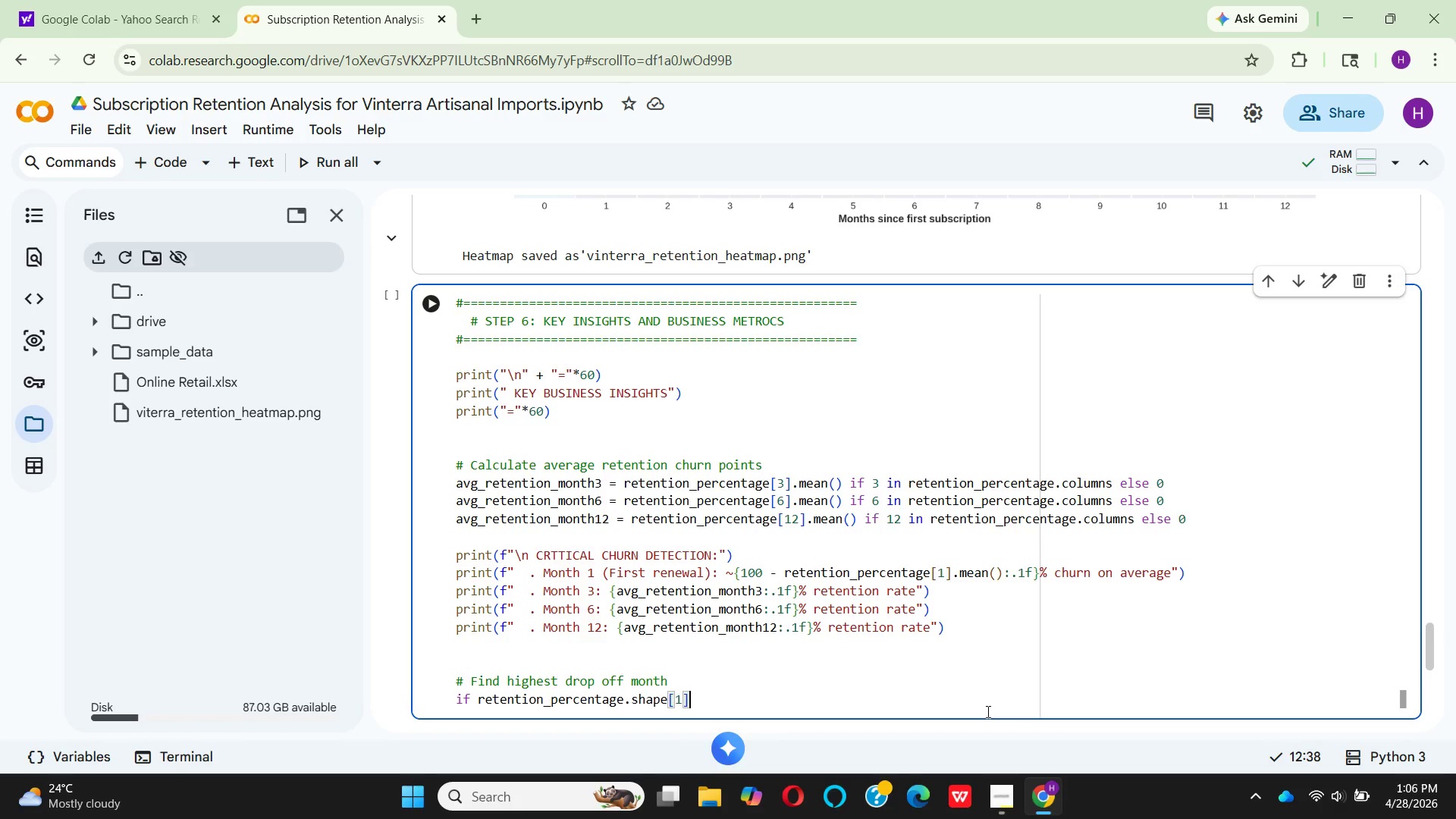 
key(Space)
 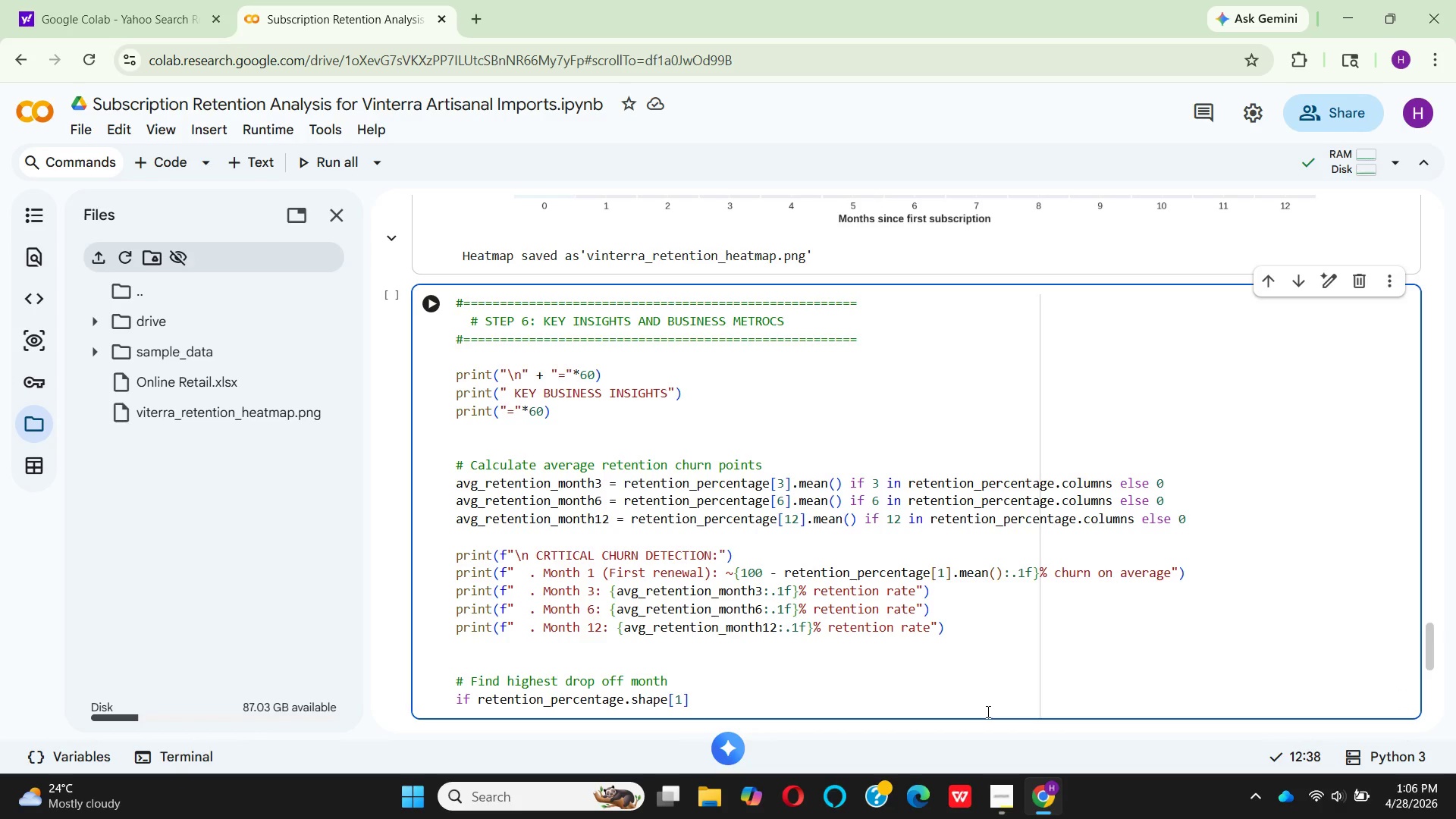 
key(Shift+Period)
 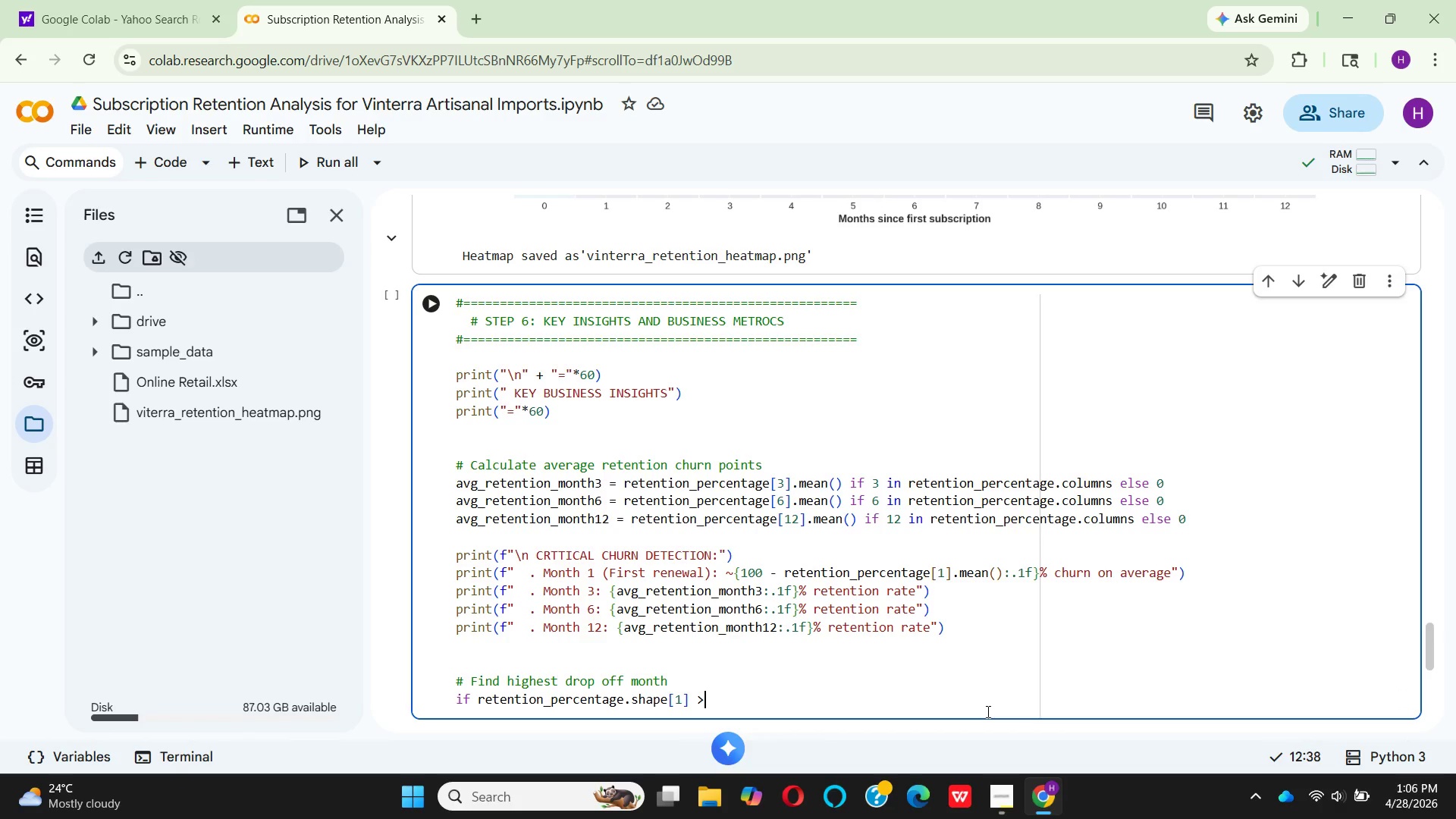 
key(Space)
 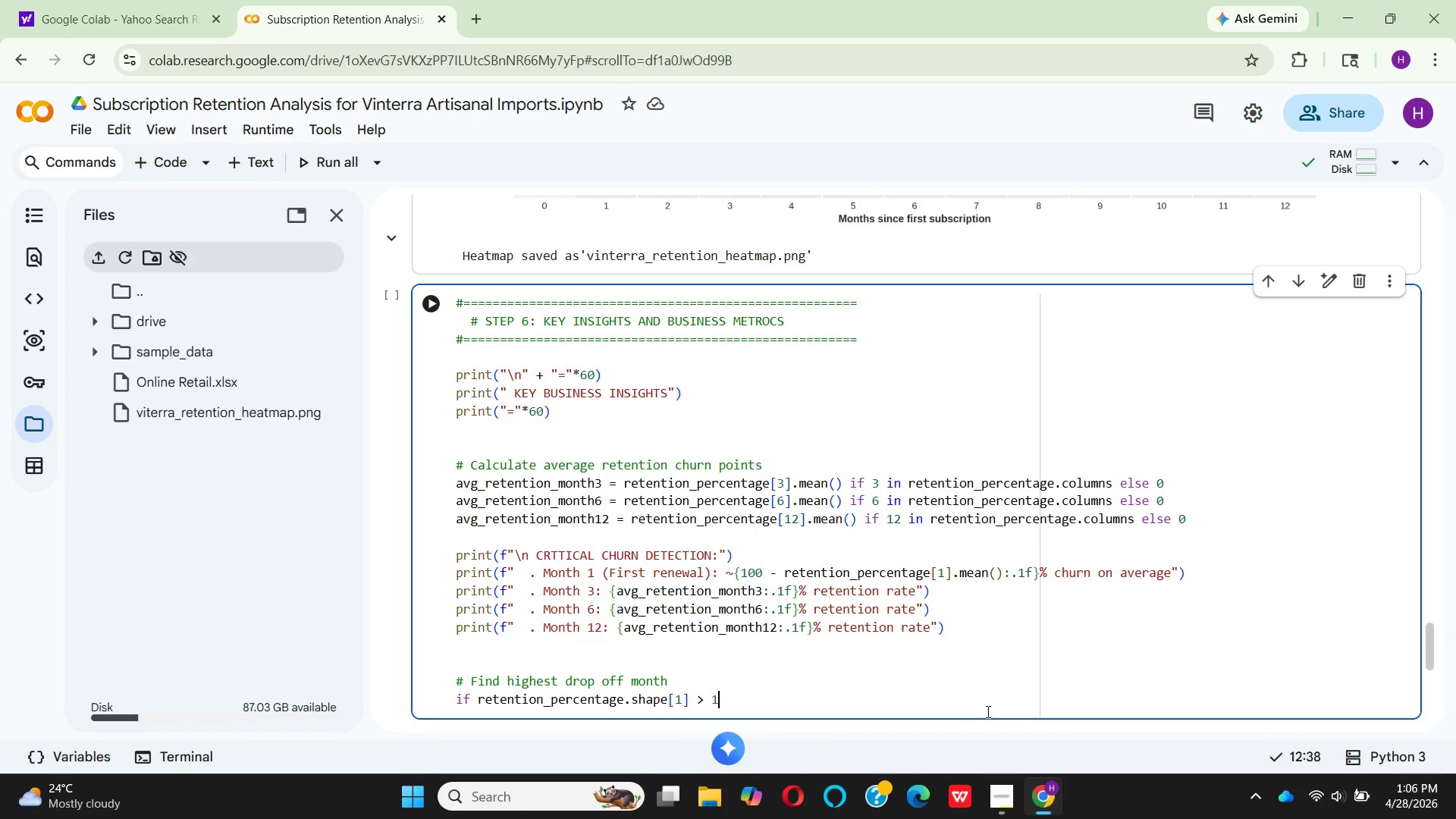 
key(1)
 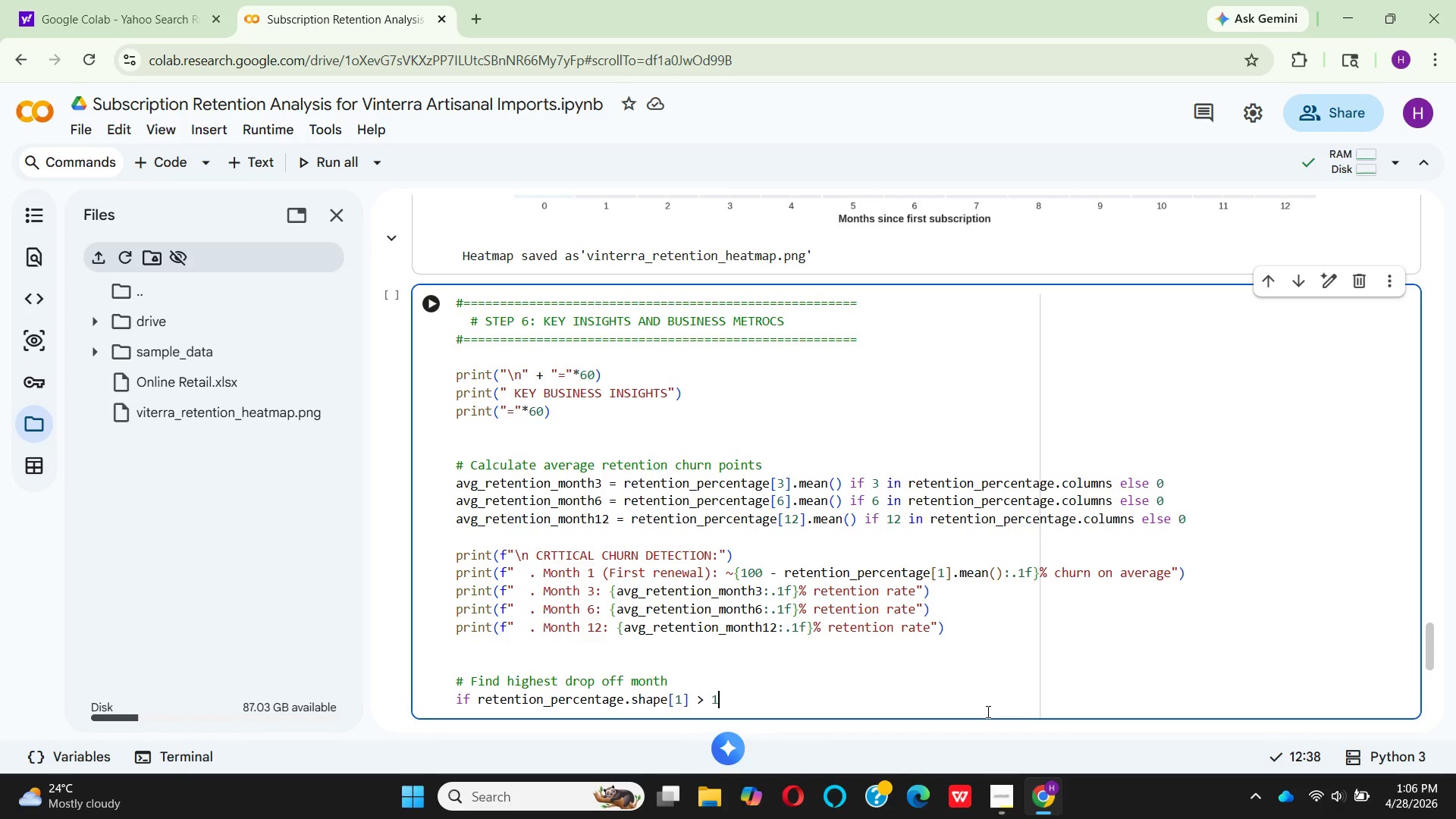 
key(Shift+Semicolon)
 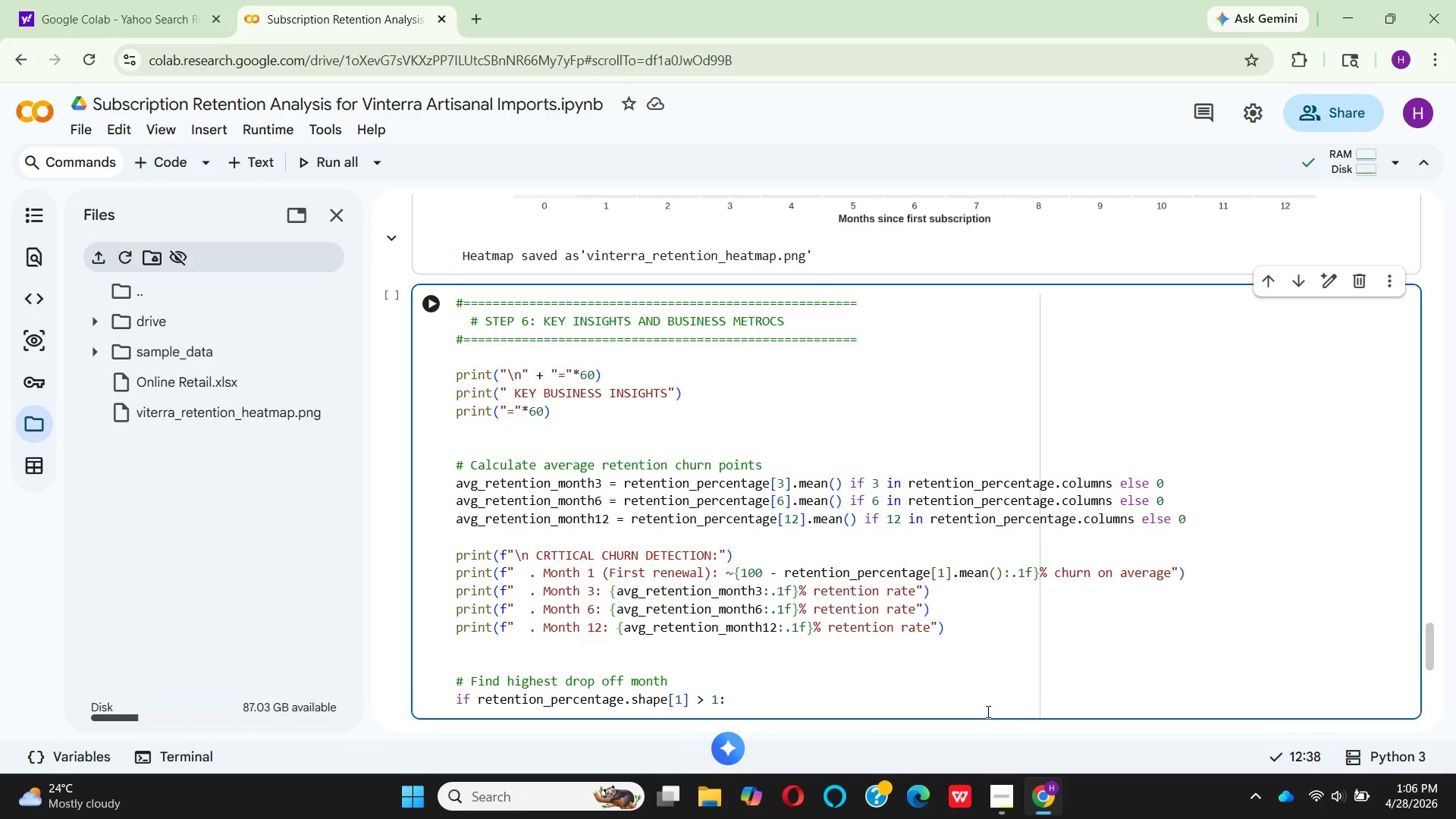 
key(Enter)
 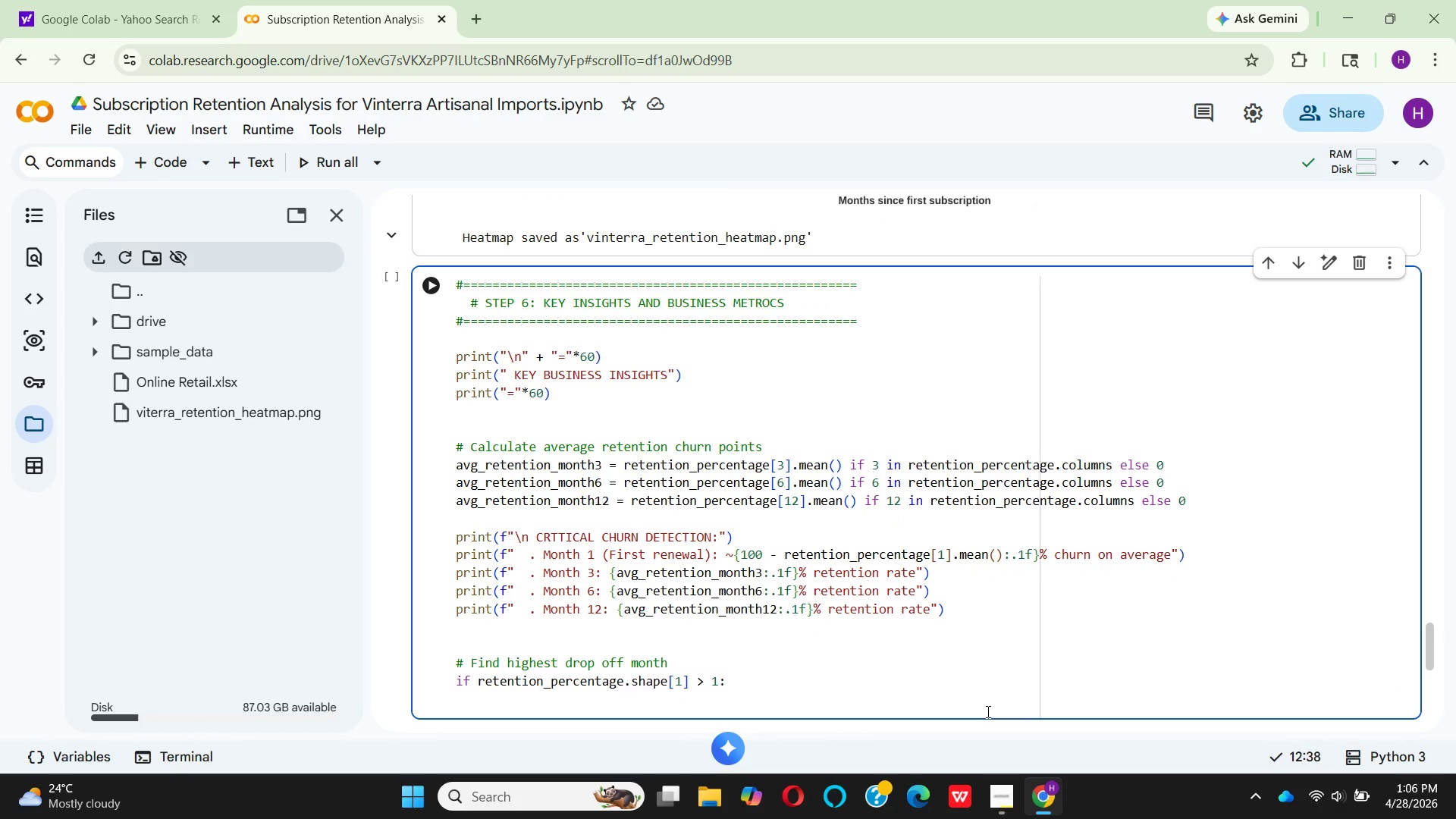 
key(Space)
 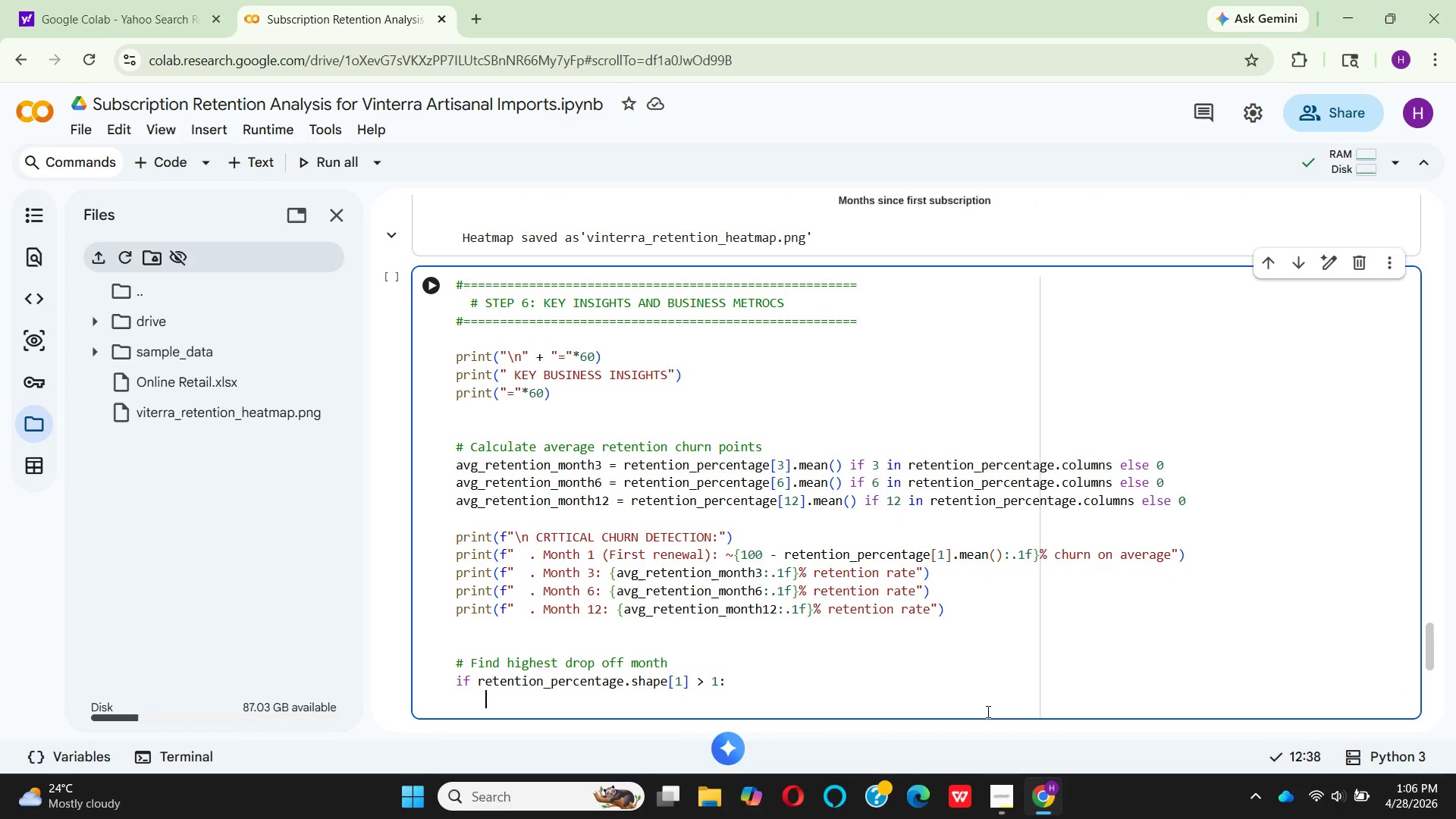 
key(Space)
 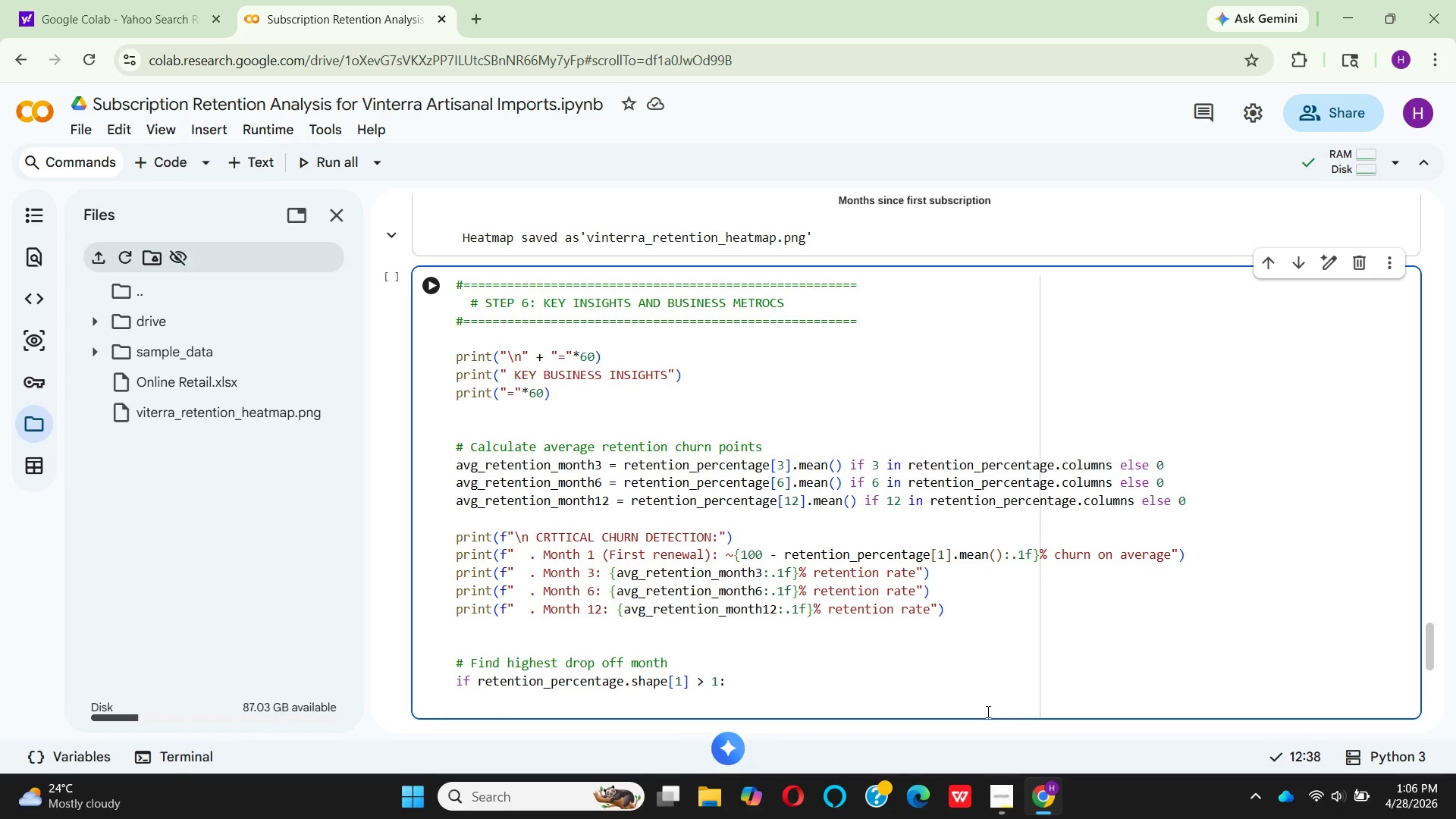 
type(drop_offs = [)
 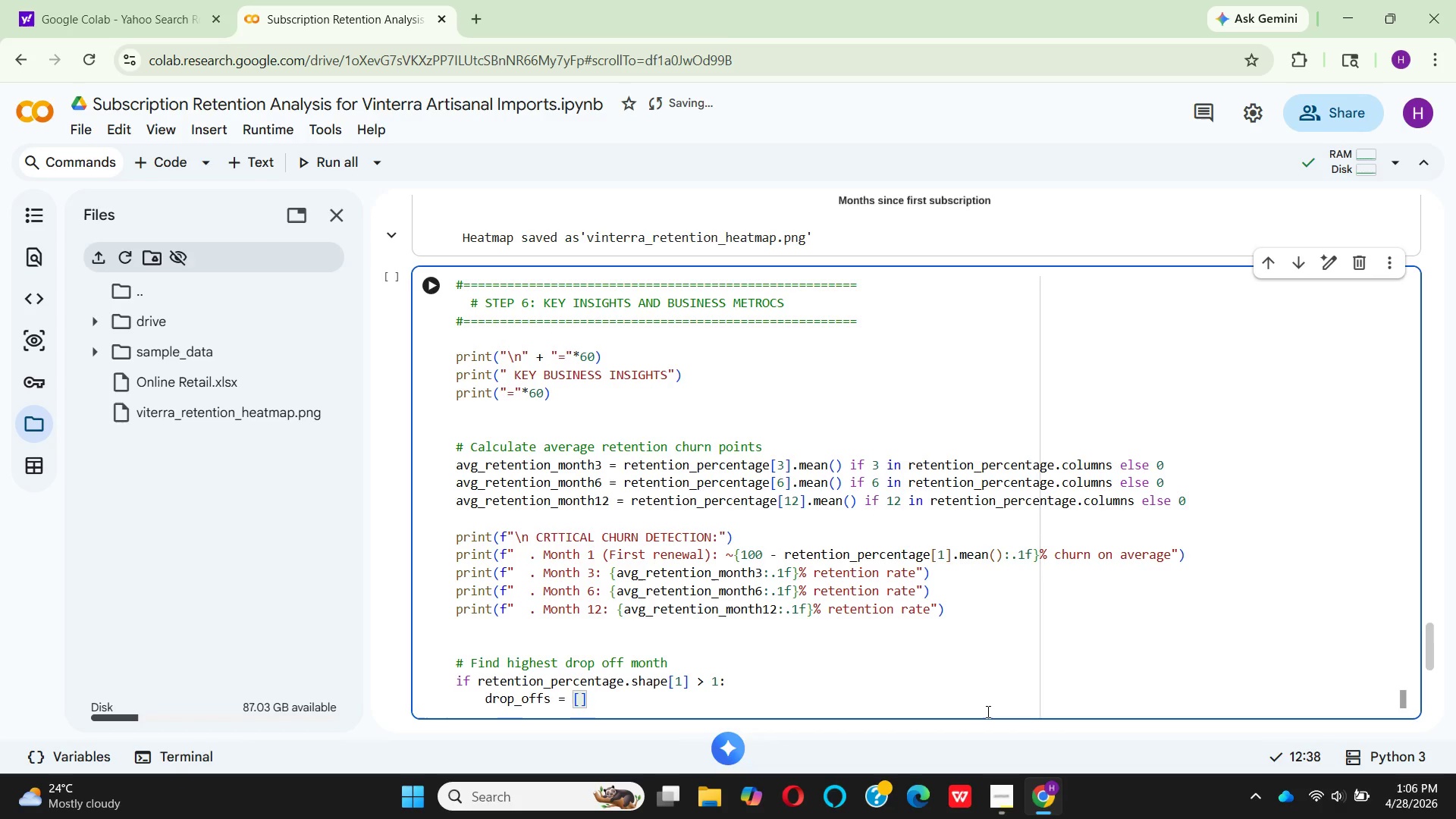 
key(ArrowRight)
 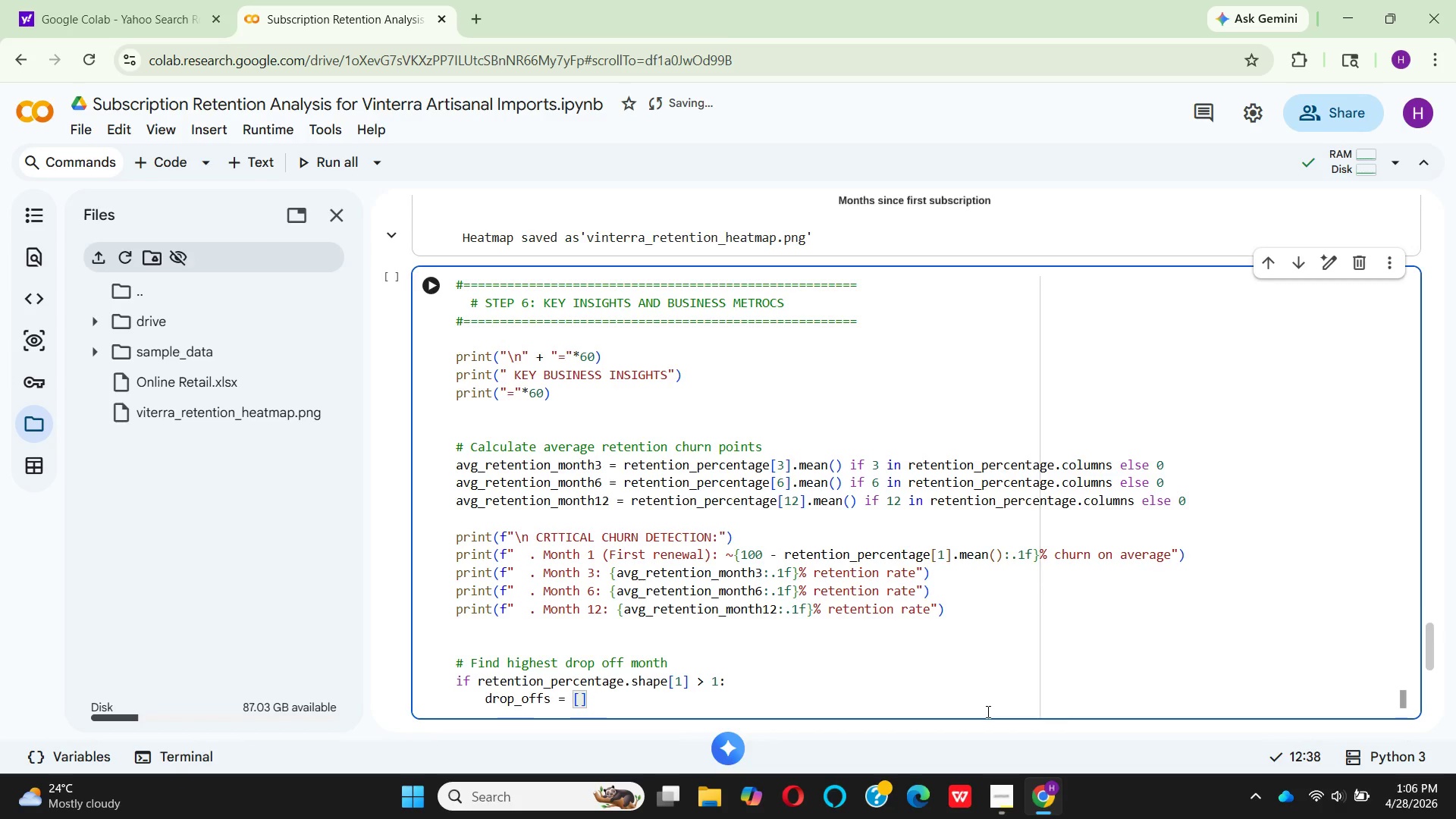 
key(Enter)
 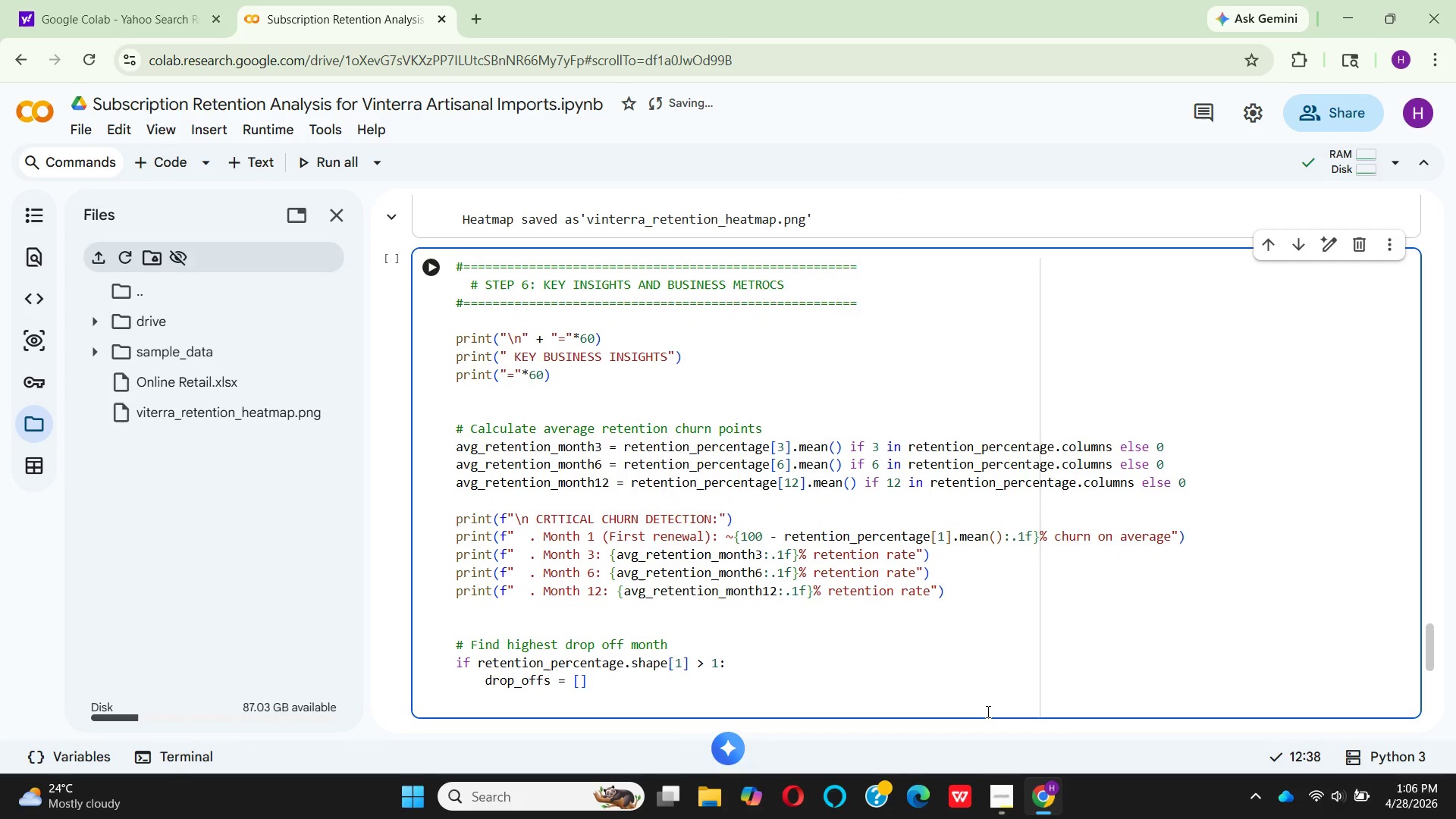 
type(for month in rag)
 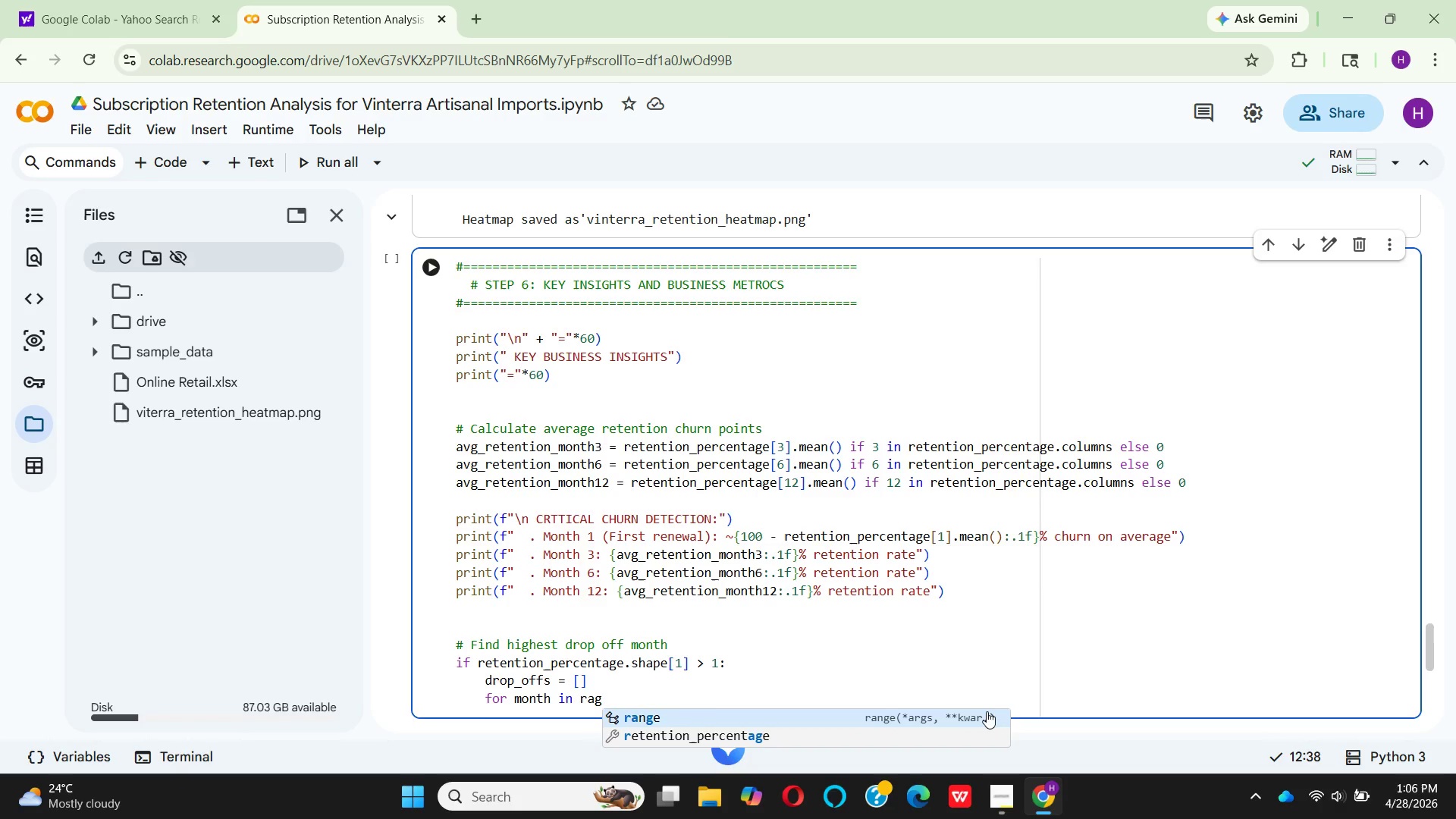 
key(Enter)
 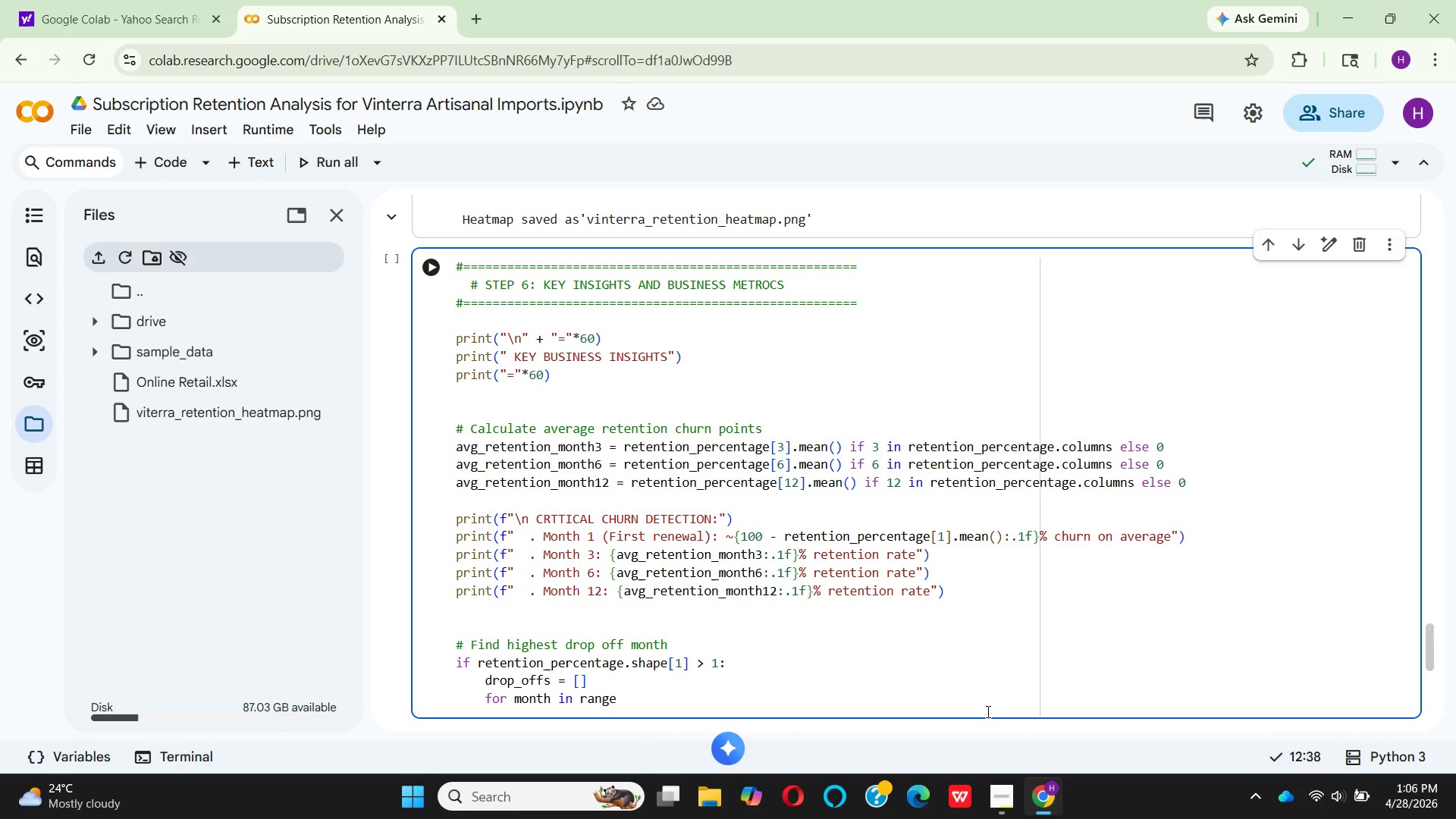 
type((1, )
 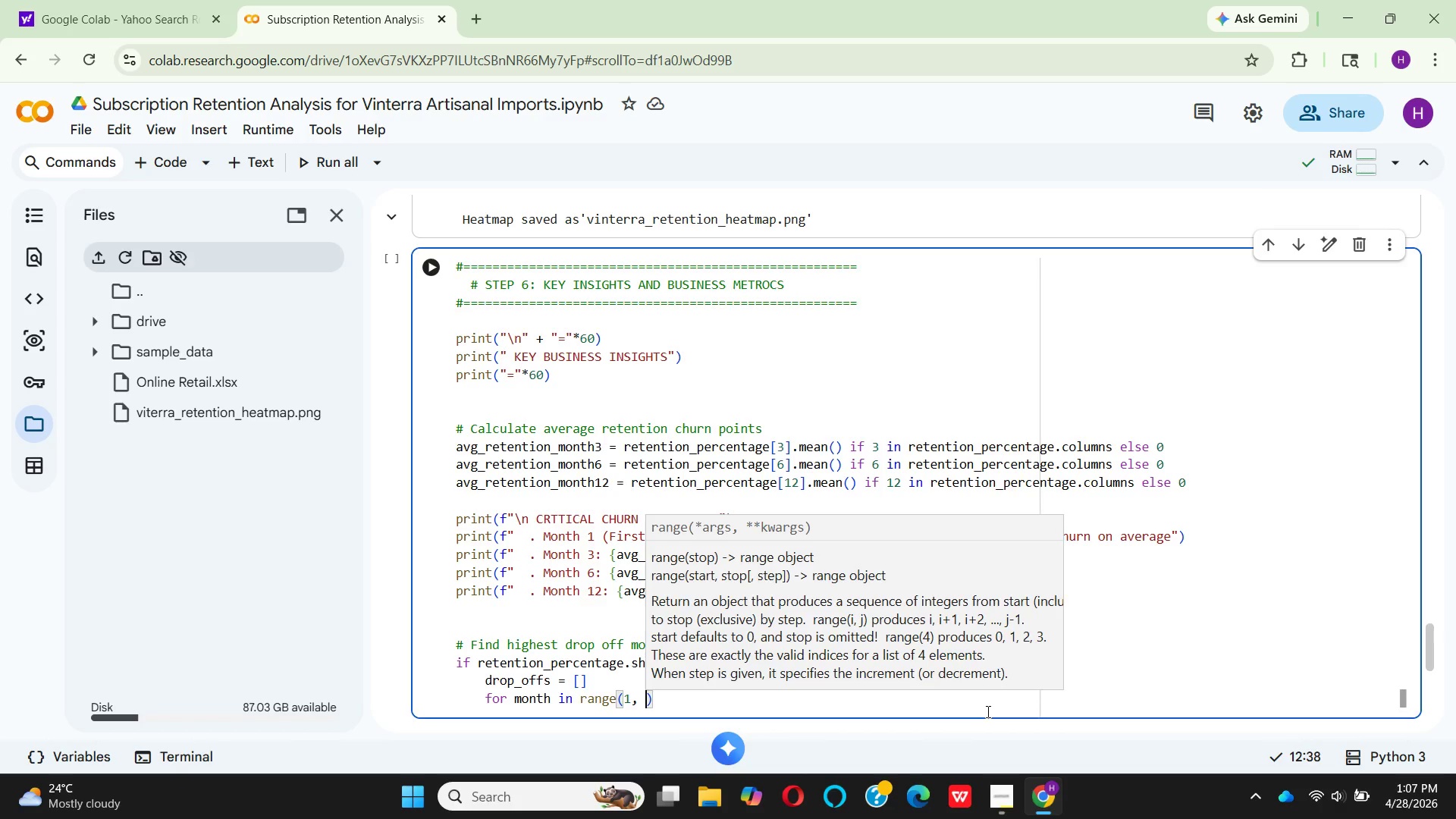 
type(min(13, )
 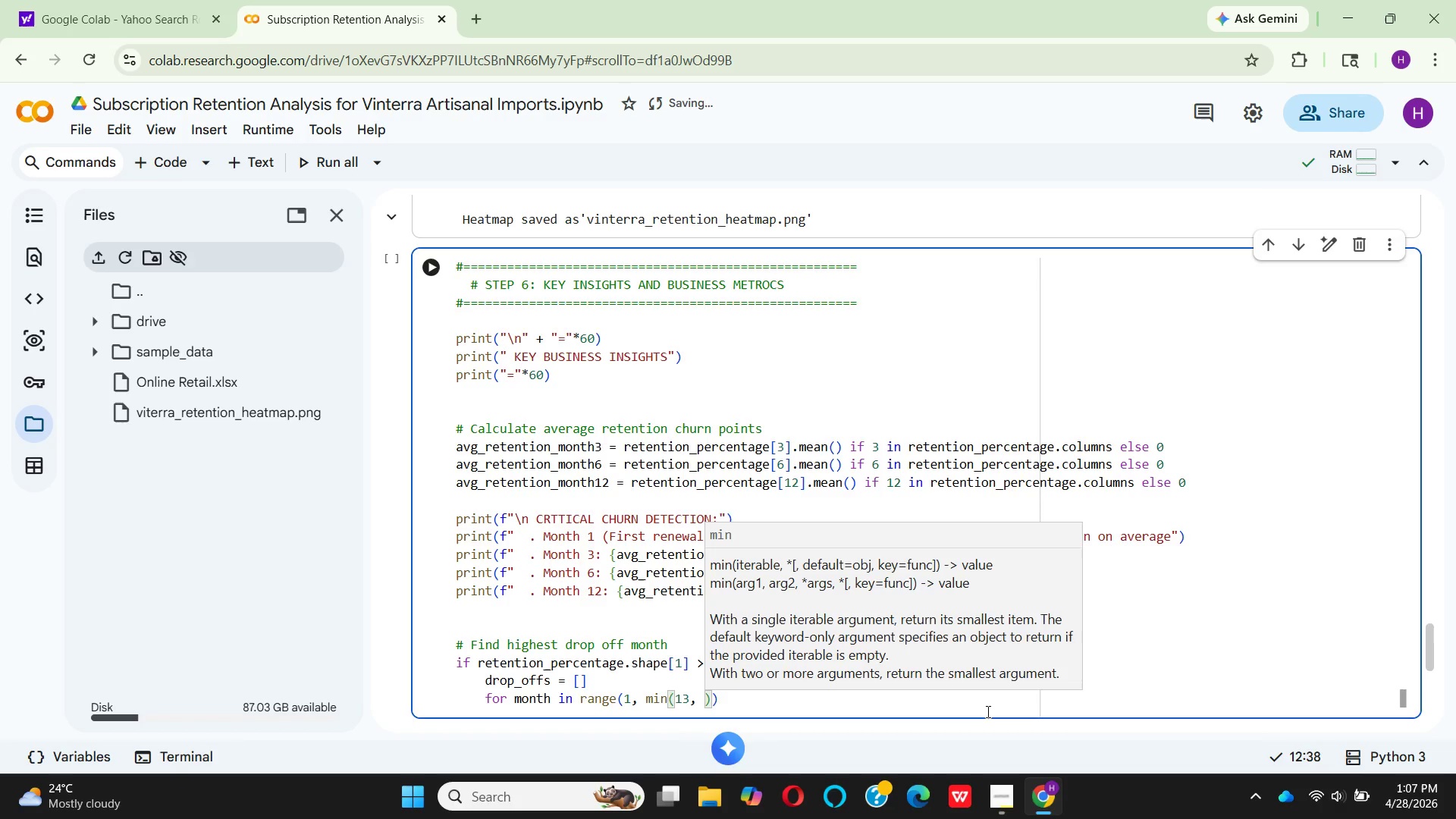 
wait(34.45)
 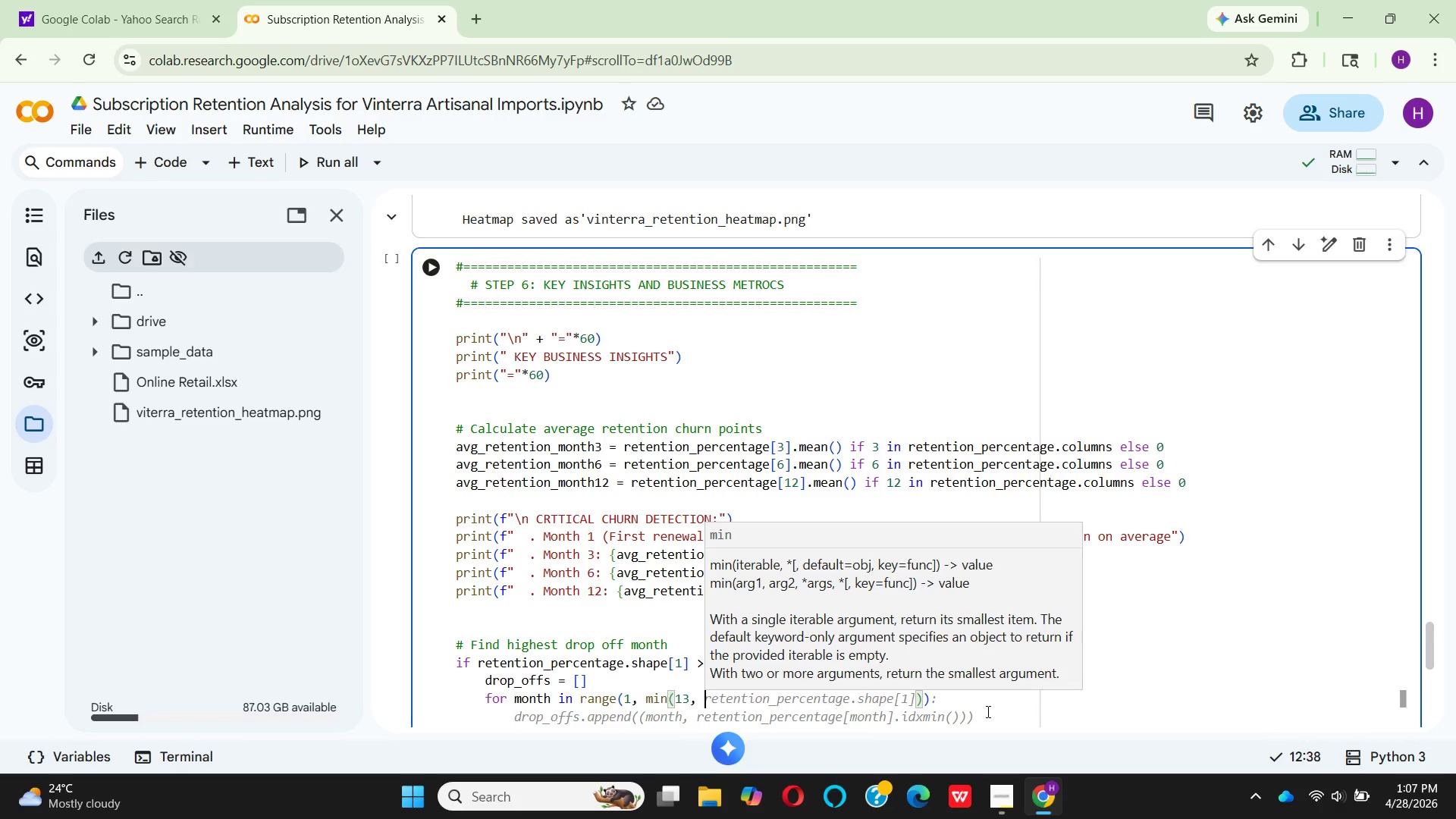 
type(rte)
key(Backspace)
key(Backspace)
type(ete)
 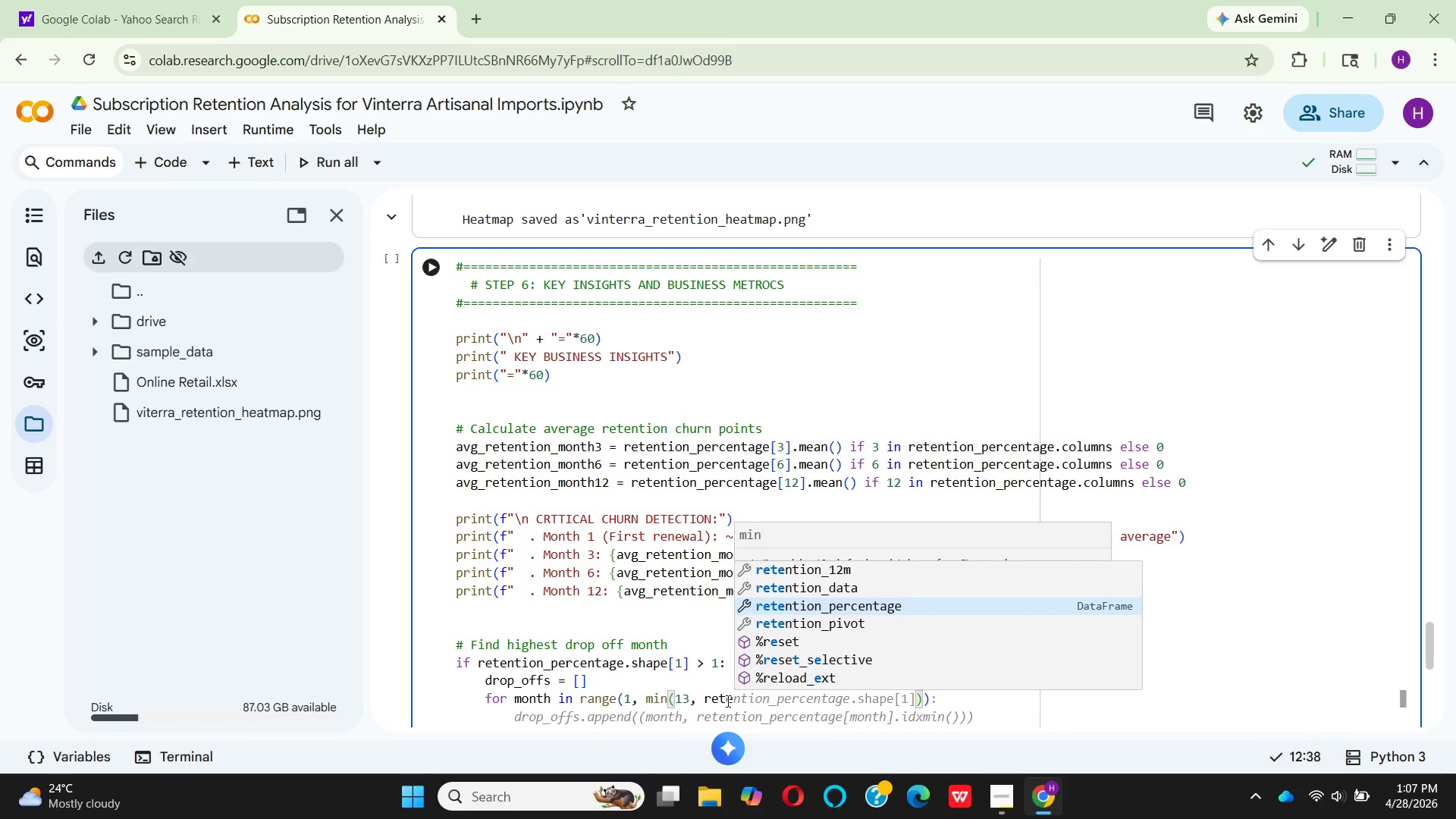 
key(Enter)
 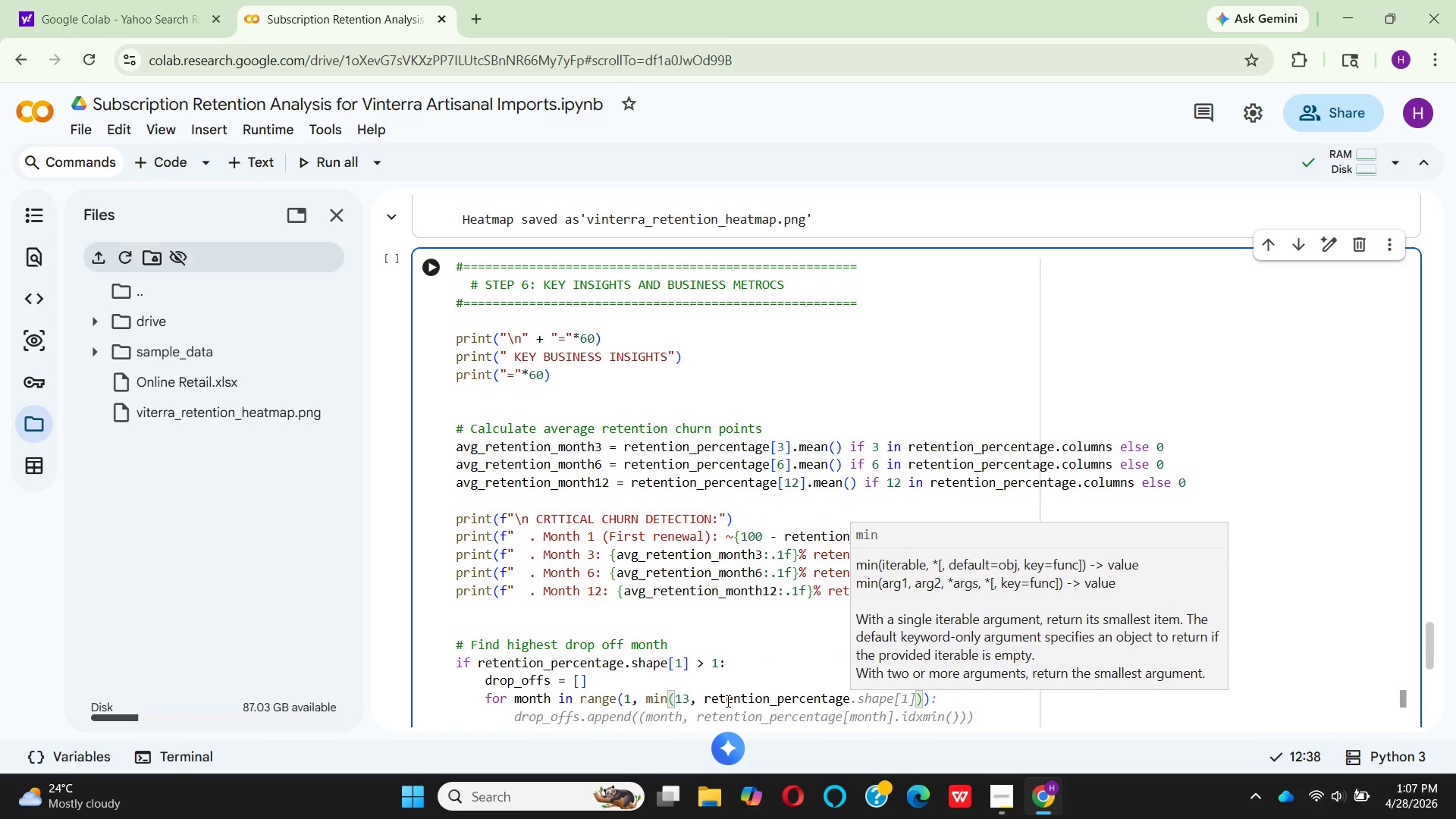 
type(.shape[1)
 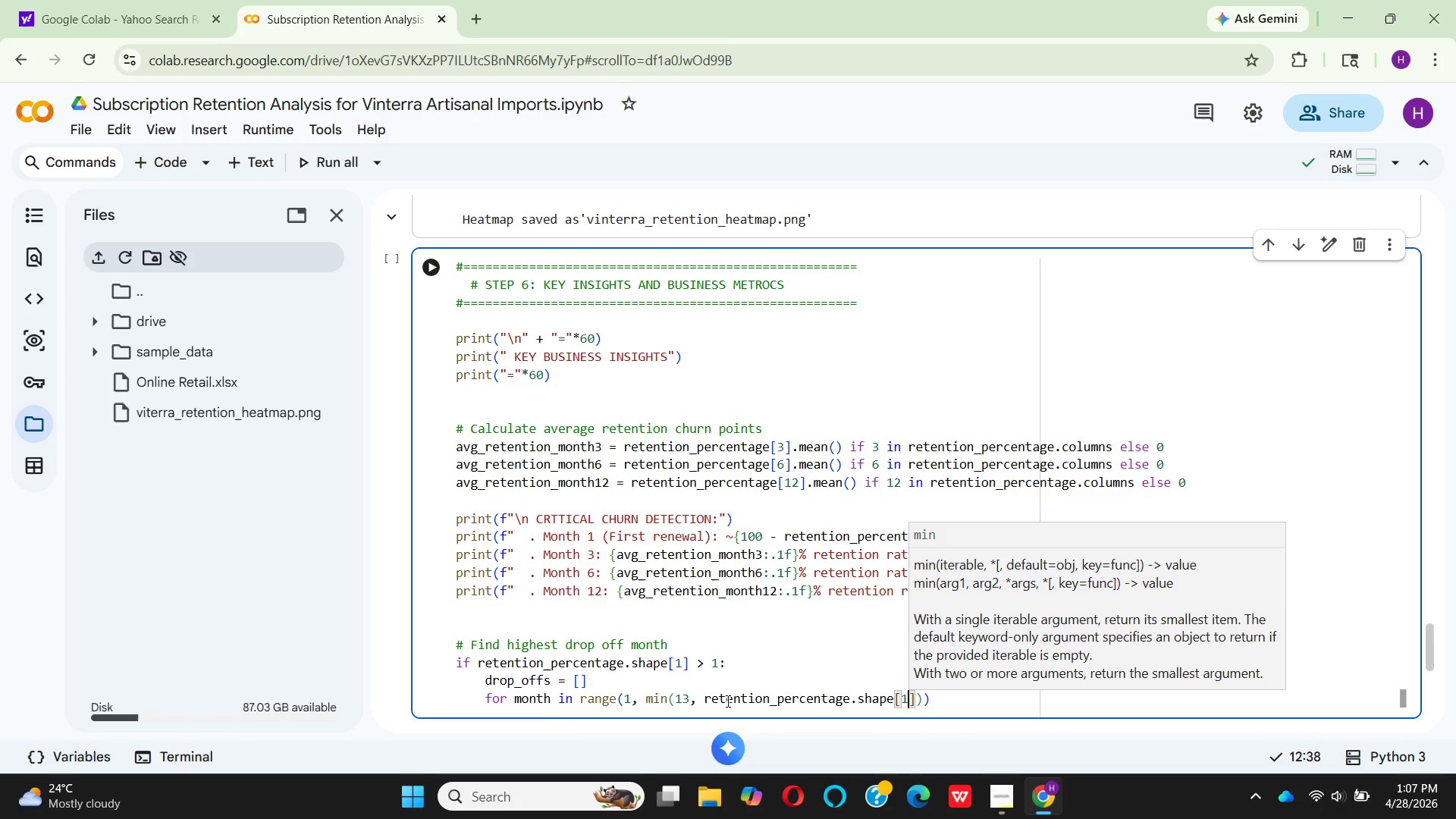 
key(ArrowRight)
 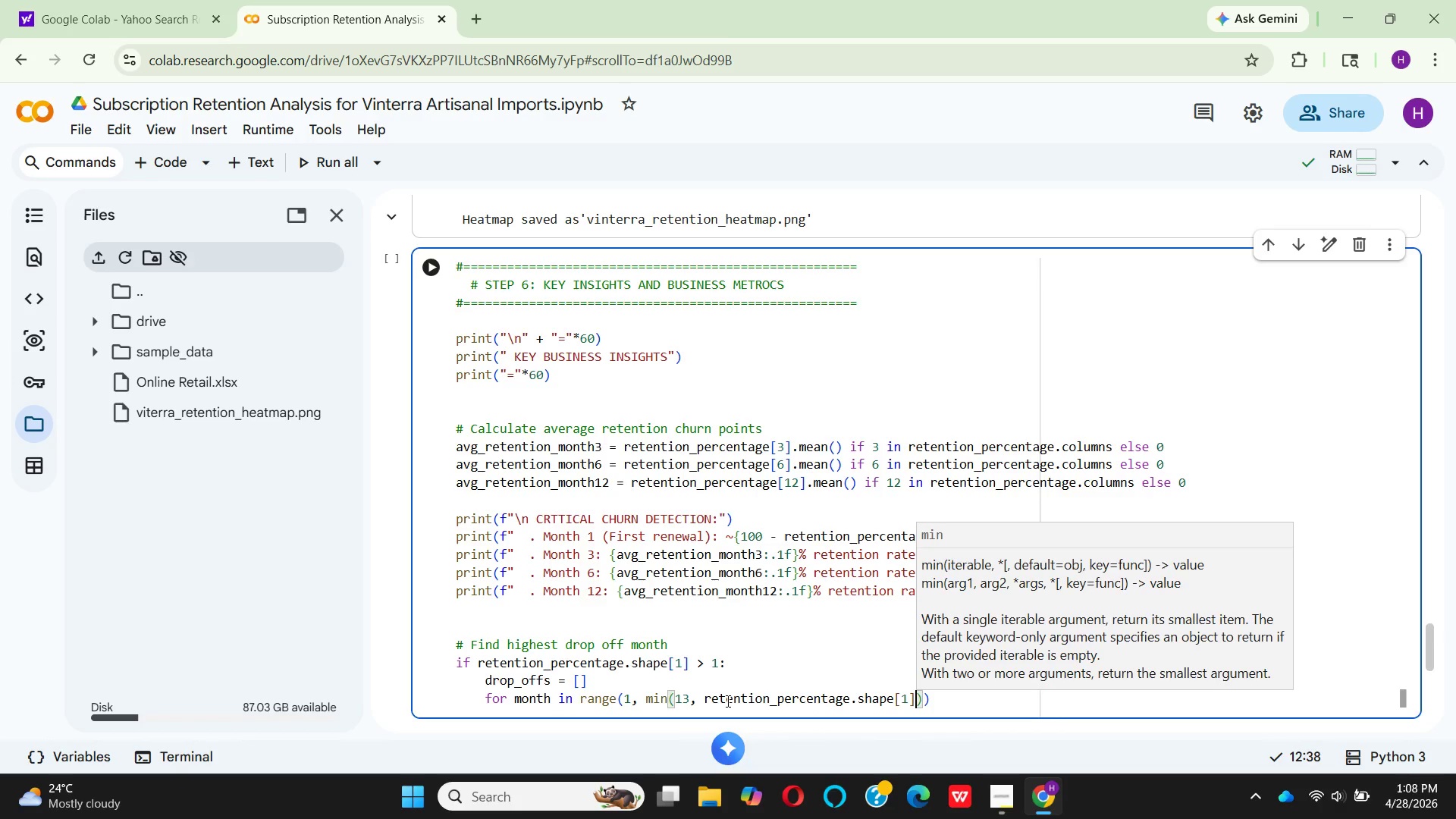 
key(ArrowRight)
 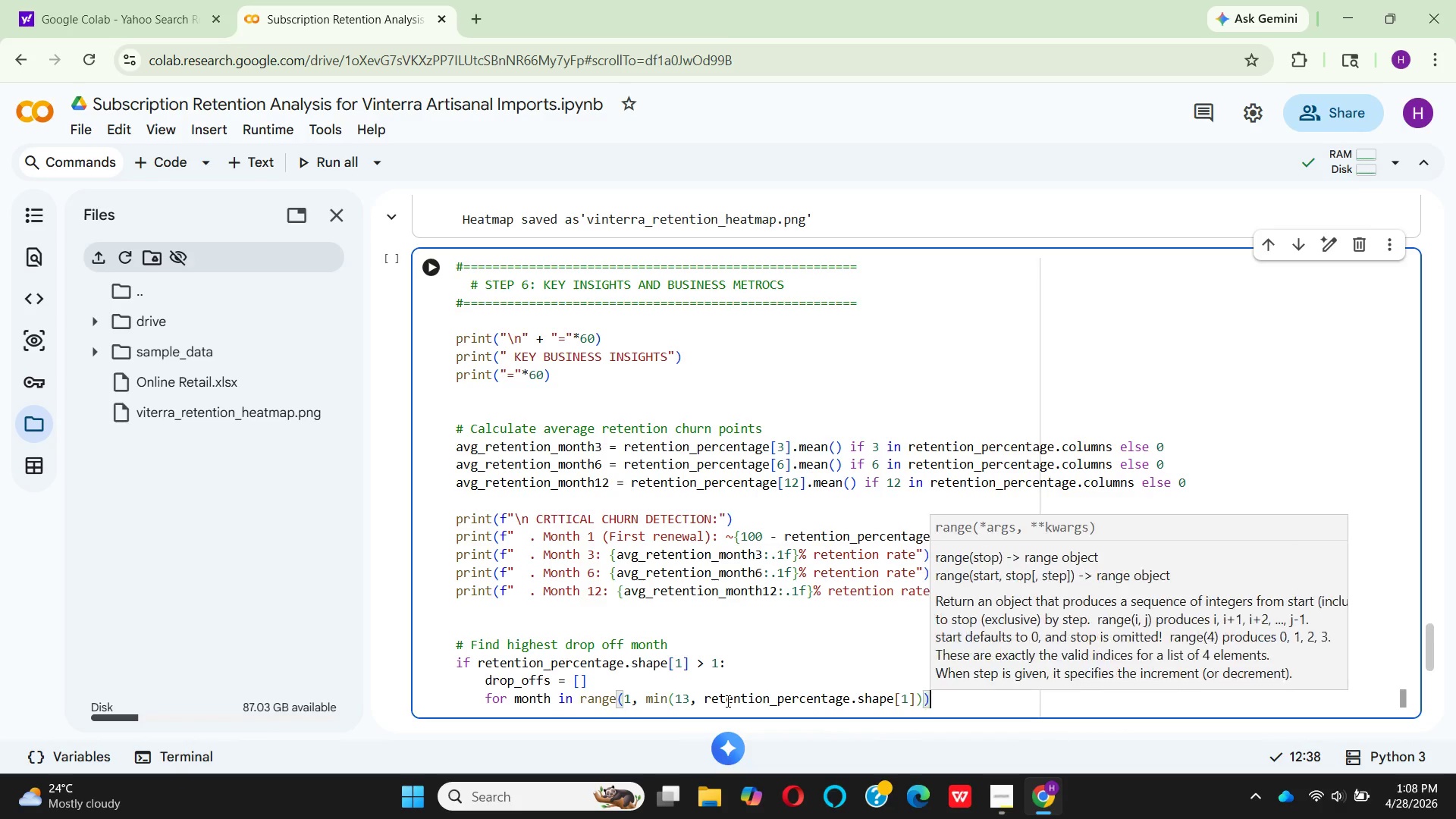 
key(ArrowRight)
 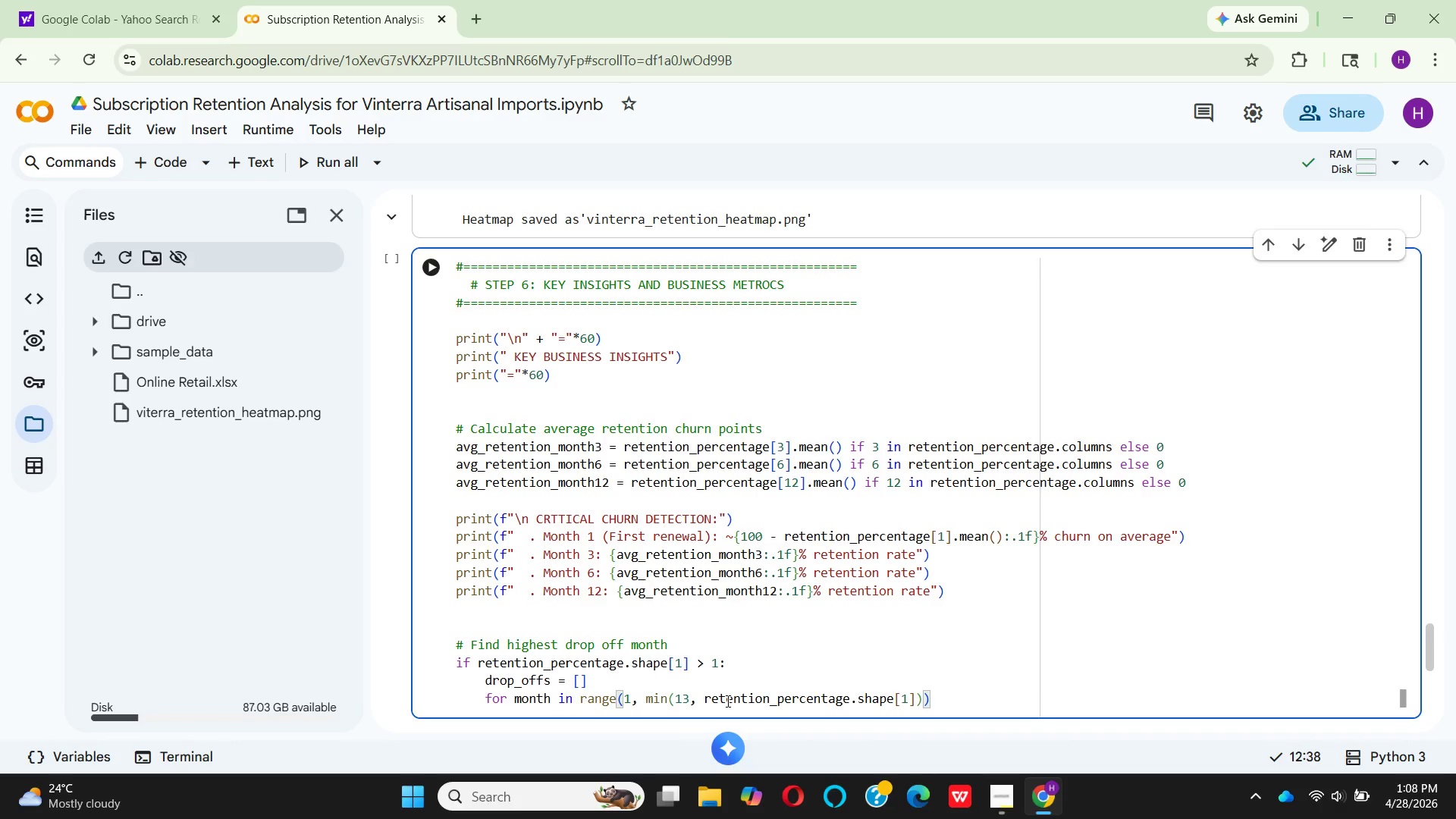 
key(Shift+Semicolon)
 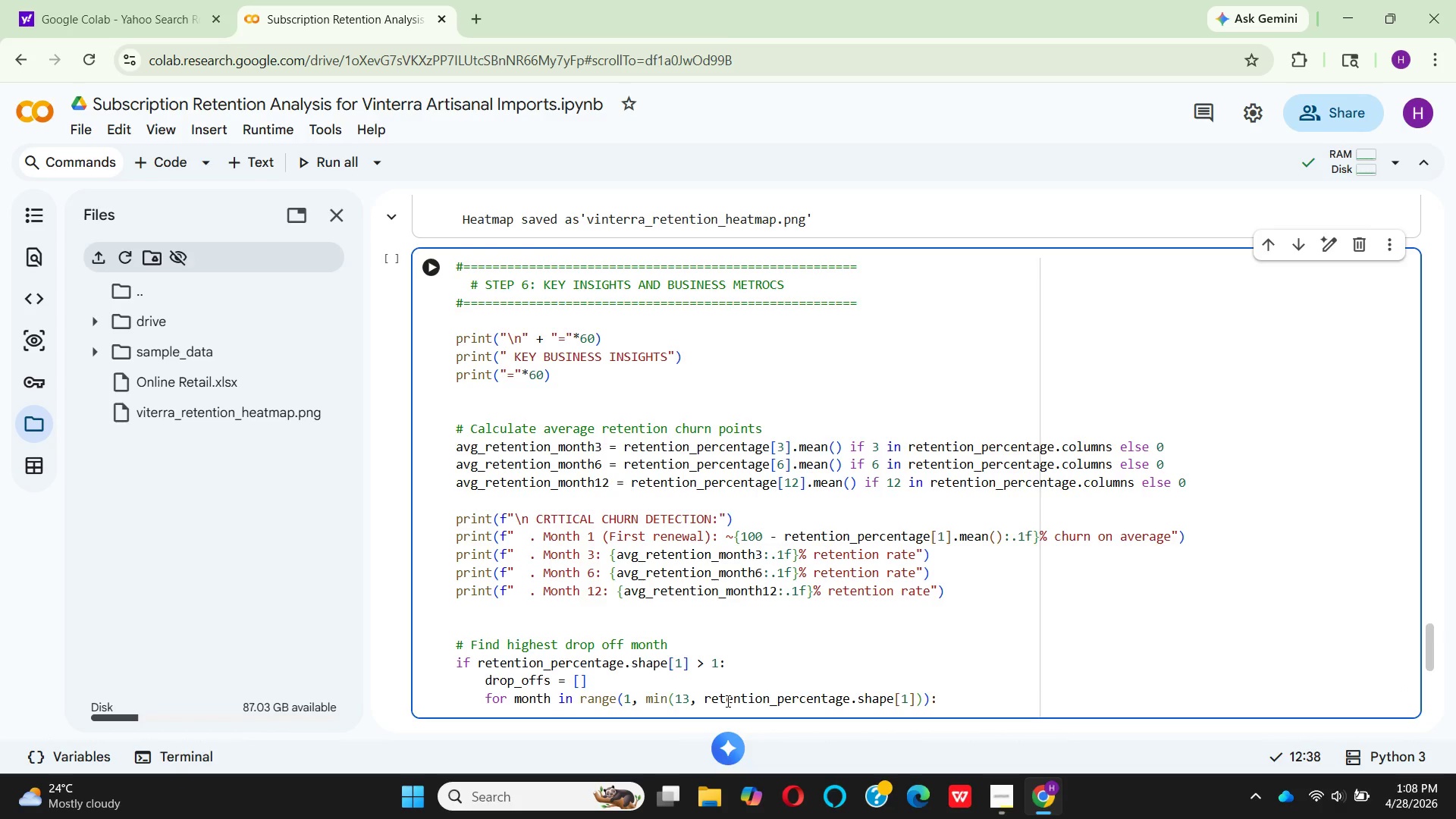 
key(Enter)
 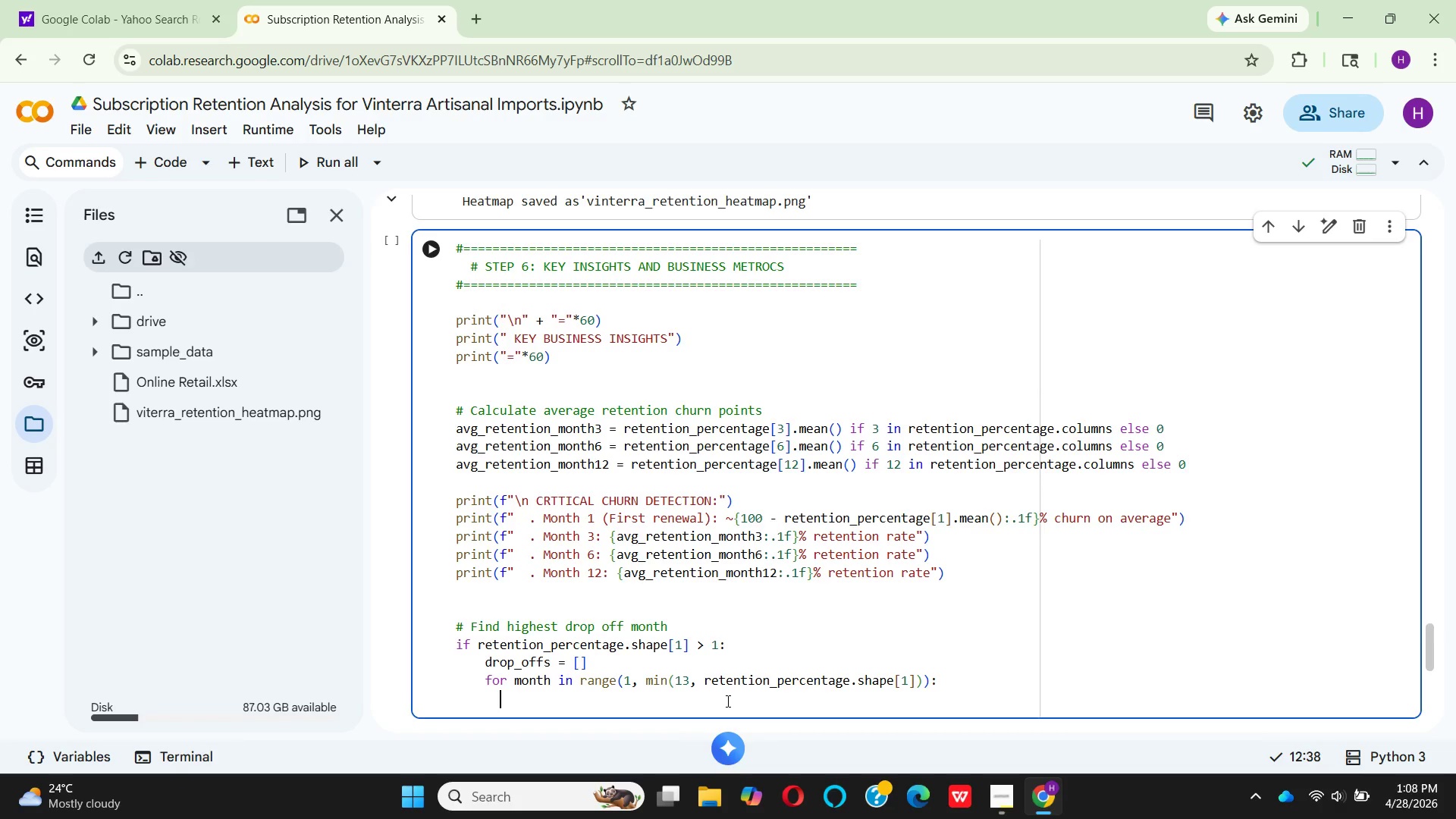 
type(  if month 1 in )
 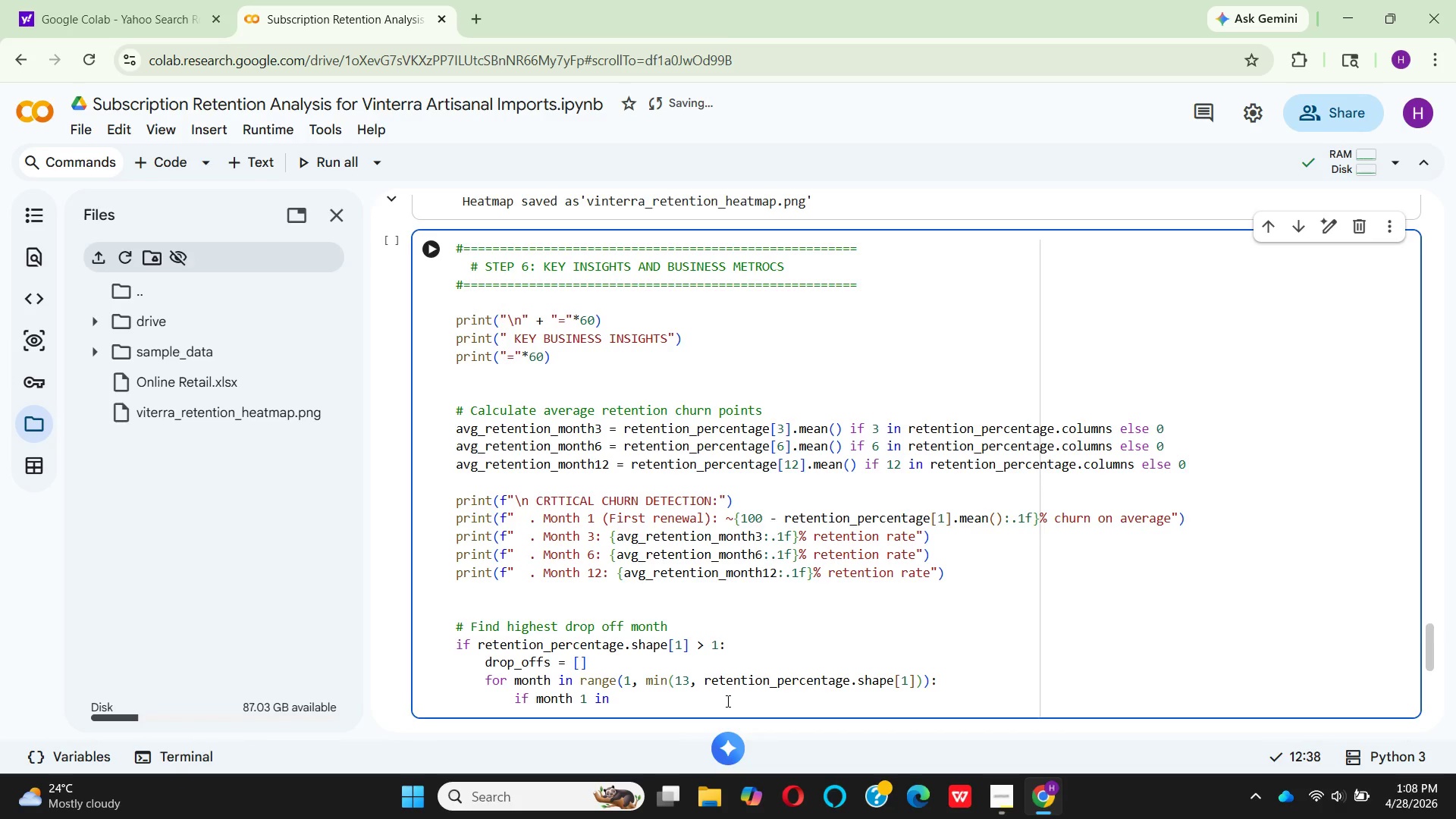 
type(rete)
 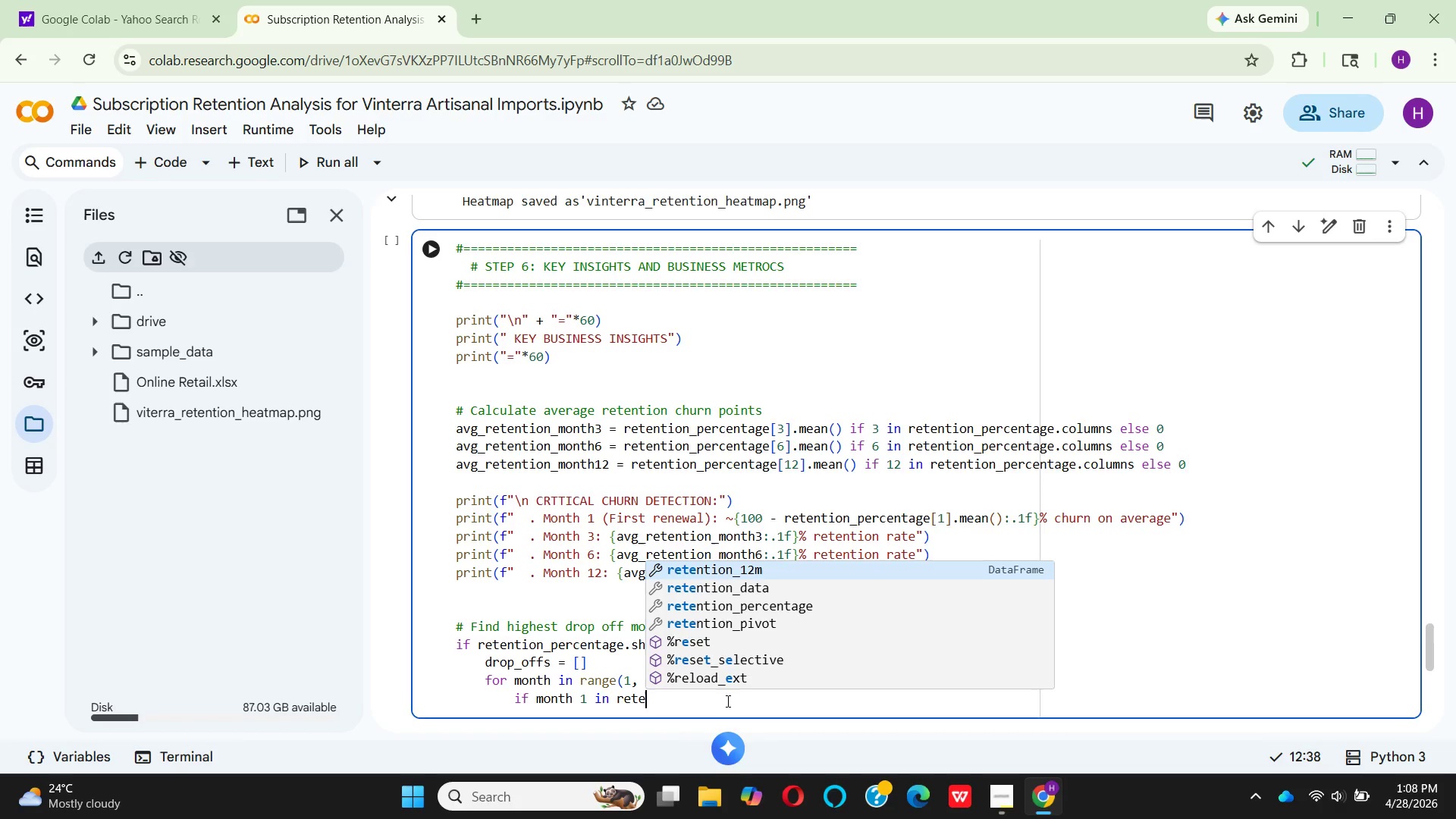 
wait(6.89)
 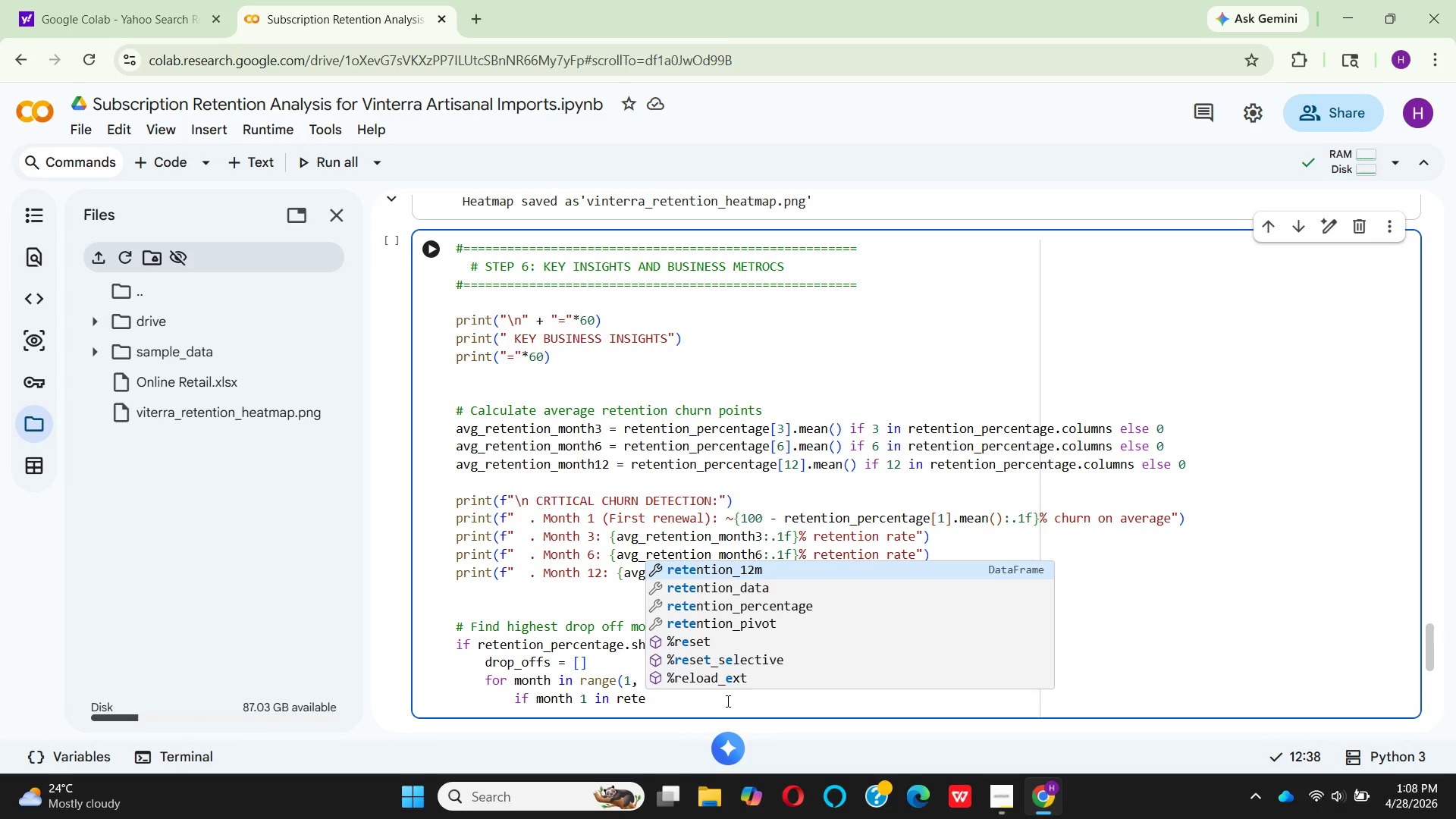 
key(ArrowDown)
 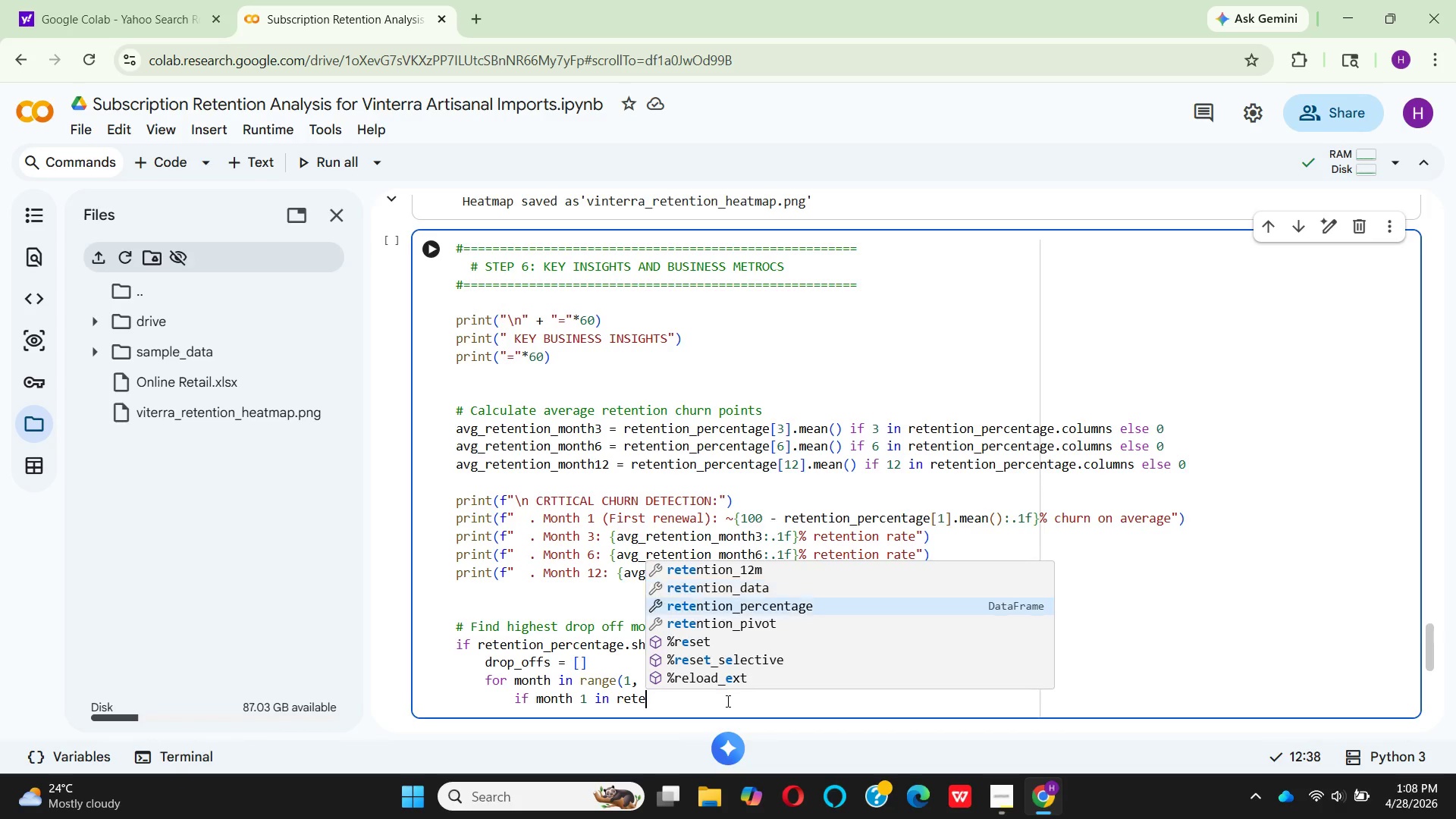 
key(ArrowDown)
 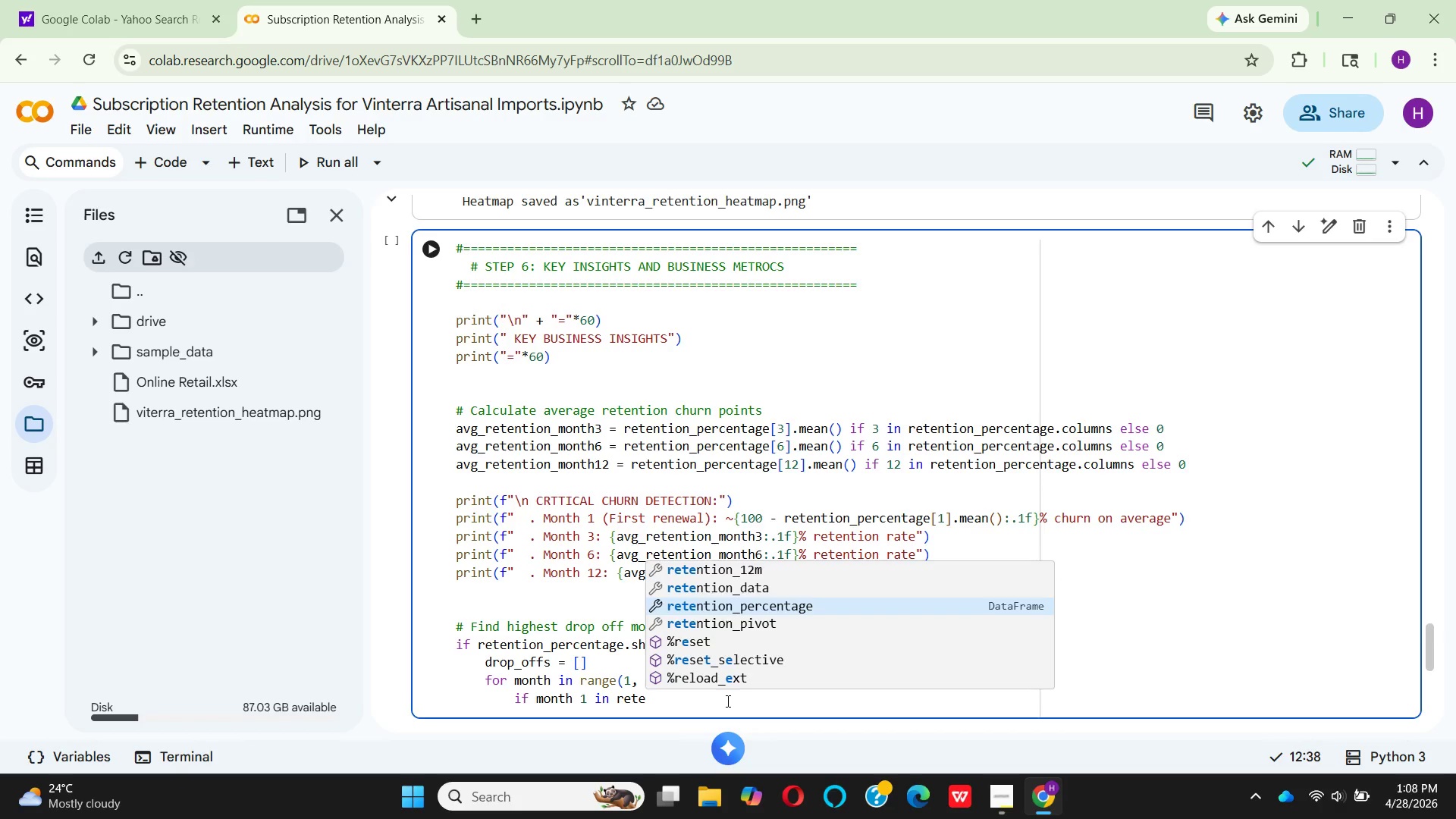 
key(Enter)
 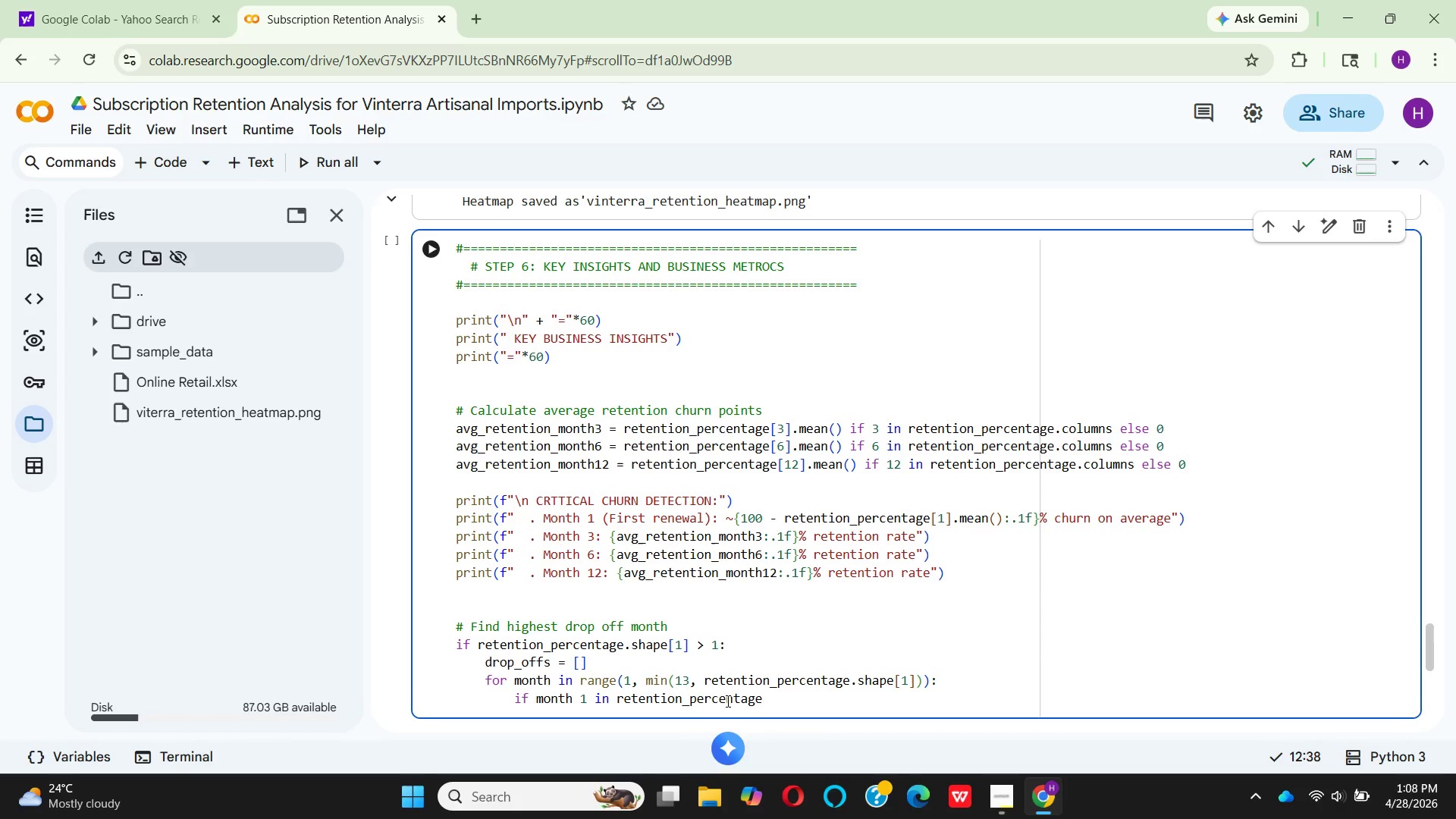 
key(Period)
 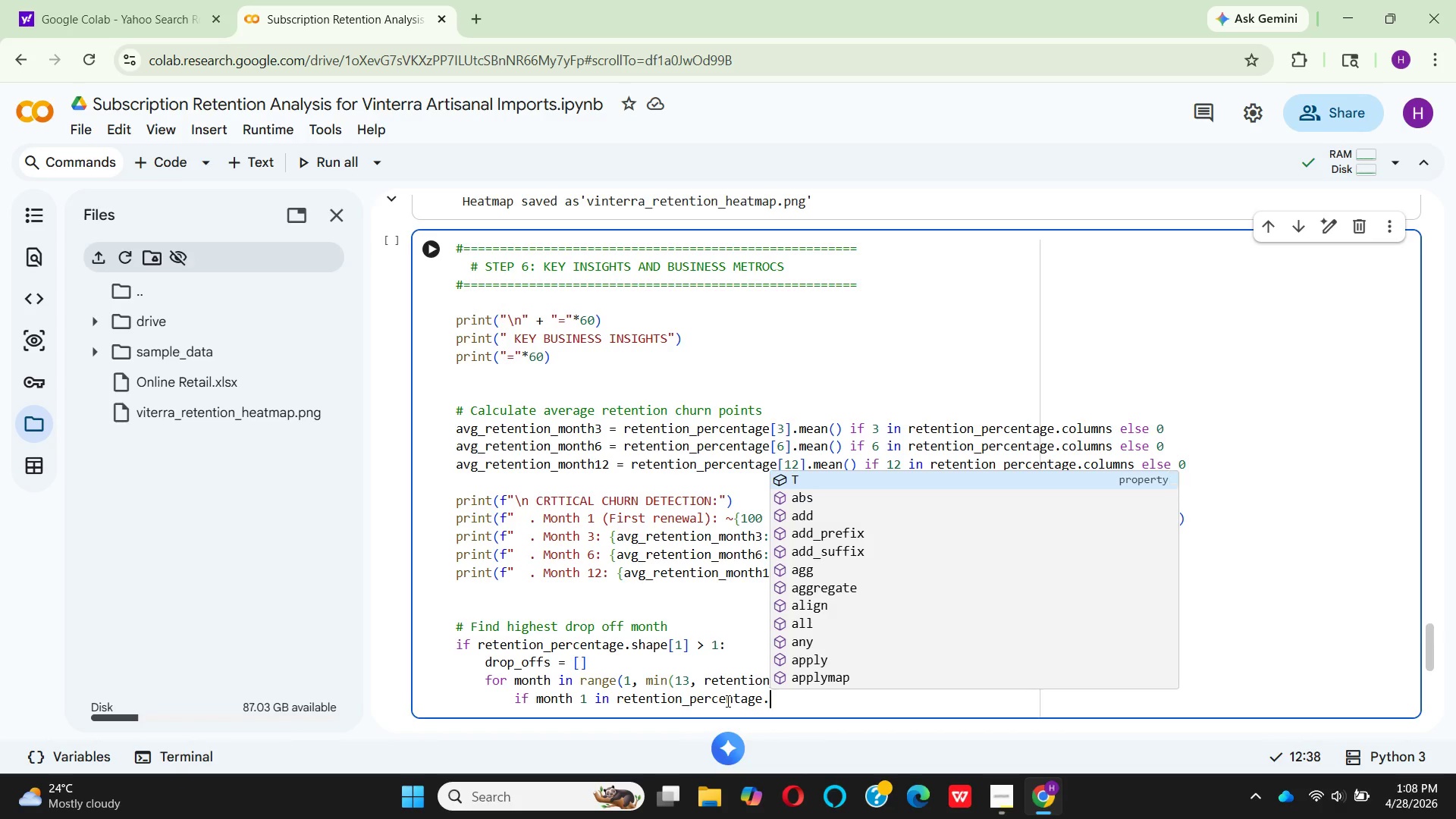 
key(C)
 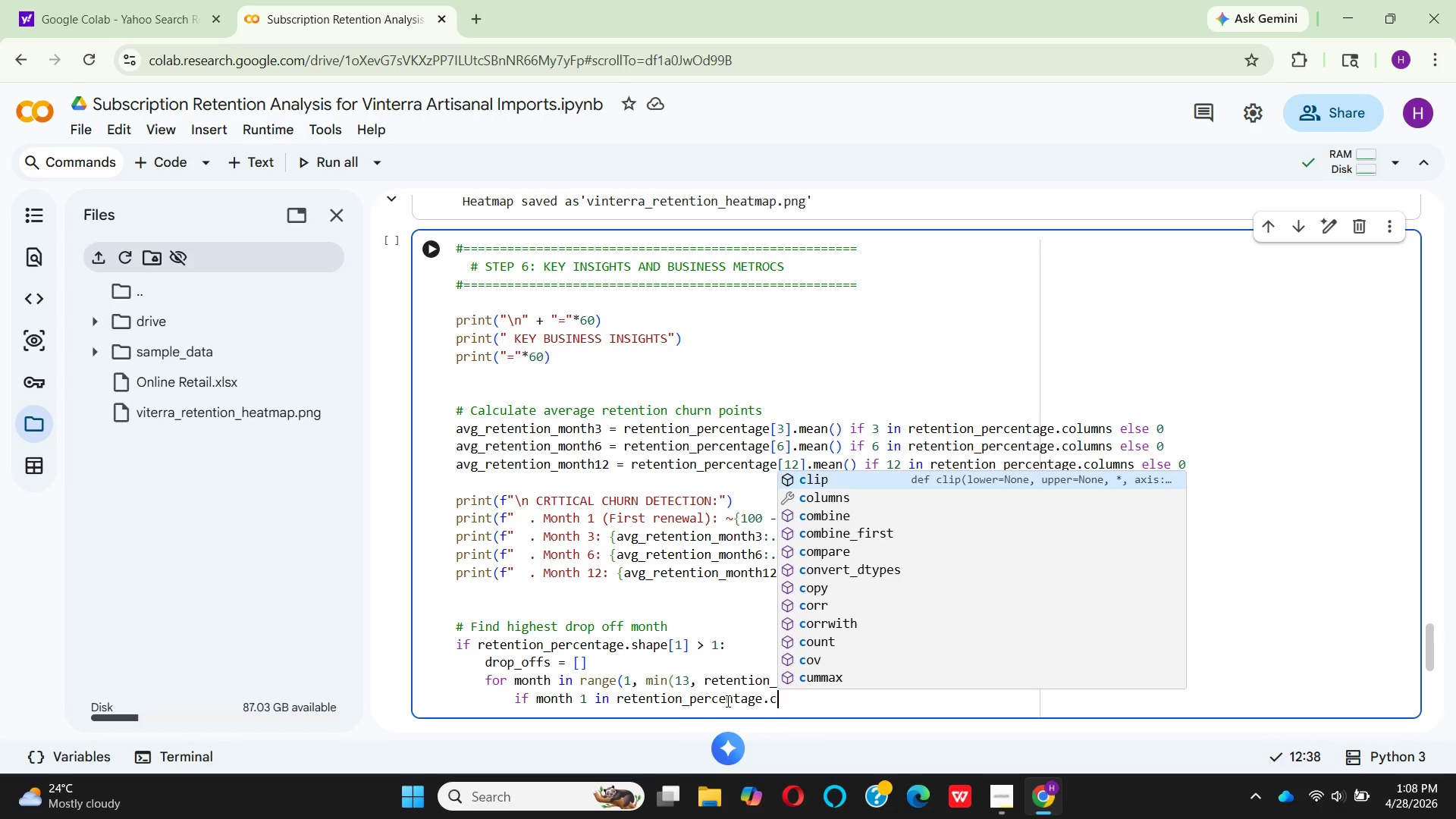 
key(ArrowDown)
 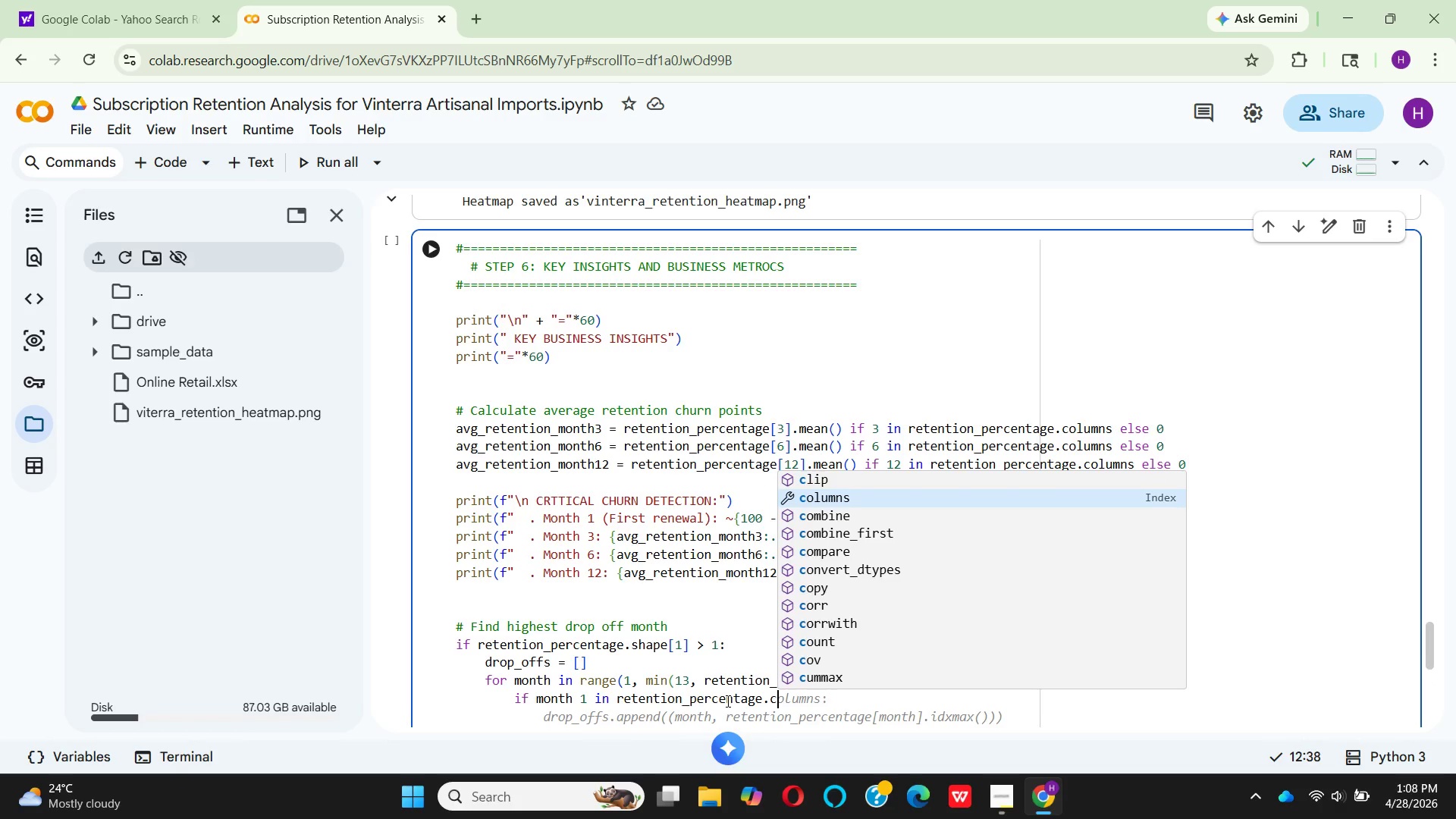 
key(Enter)
 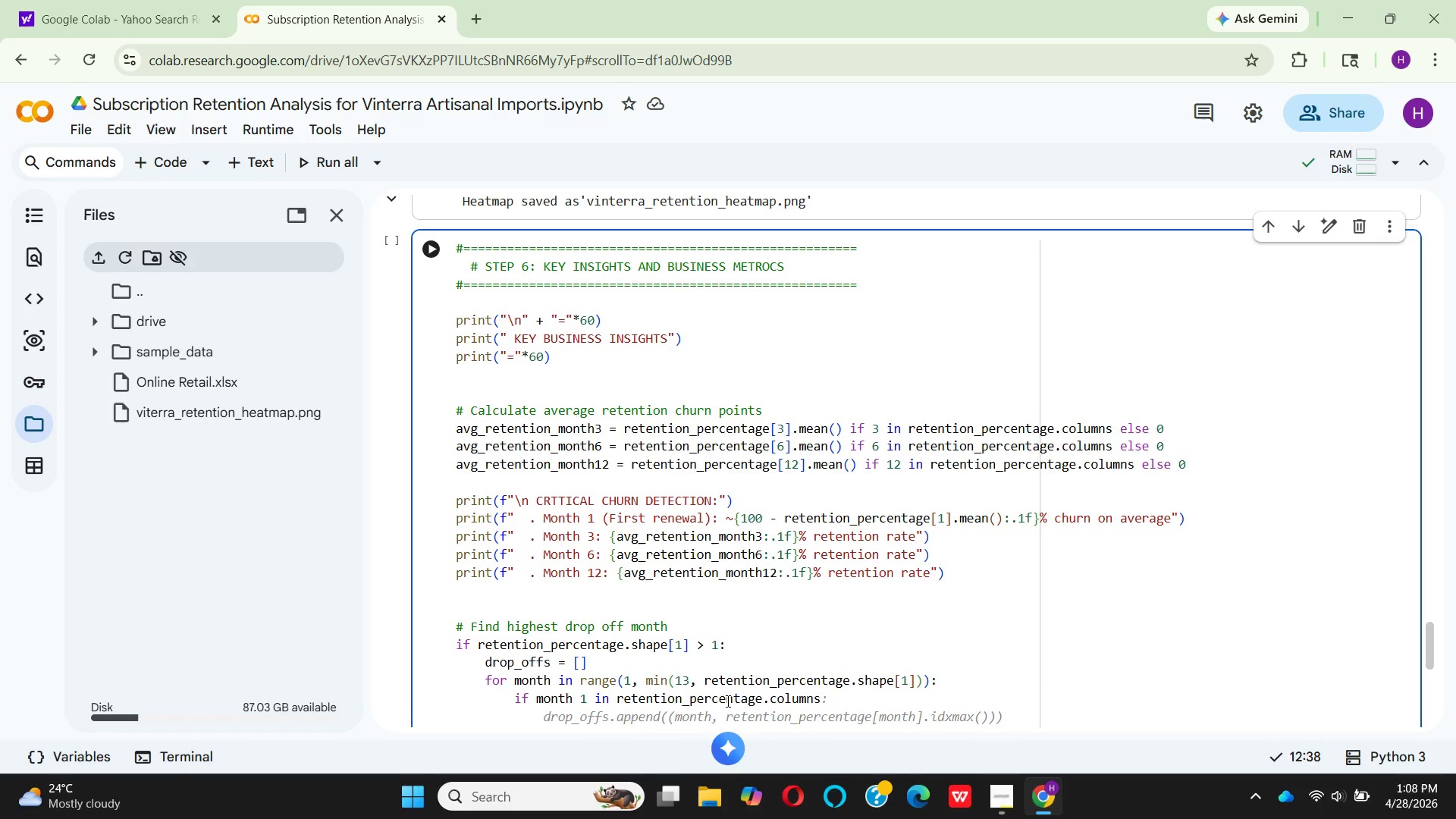 
key(Shift+Semicolon)
 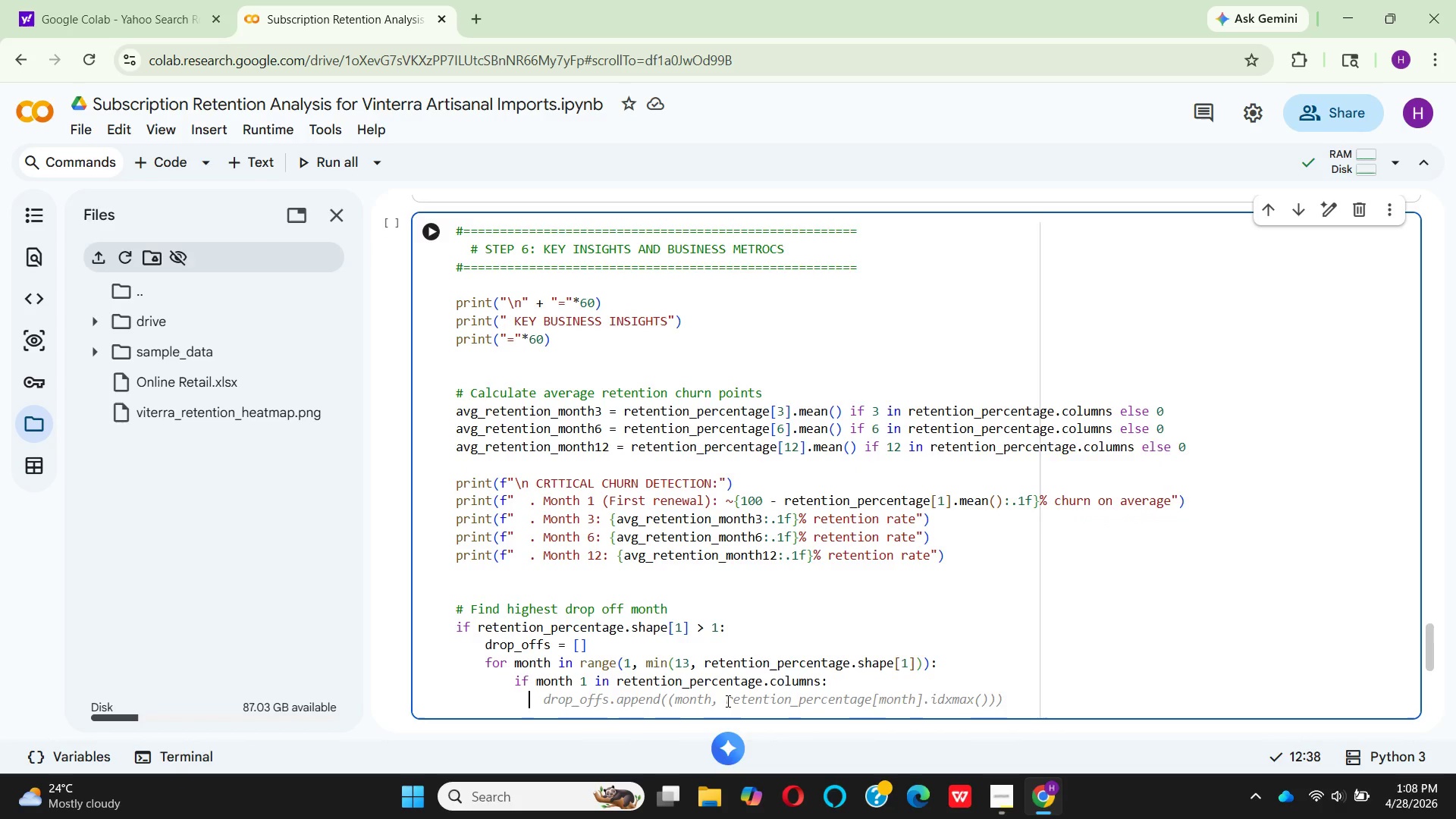 
key(Enter)
 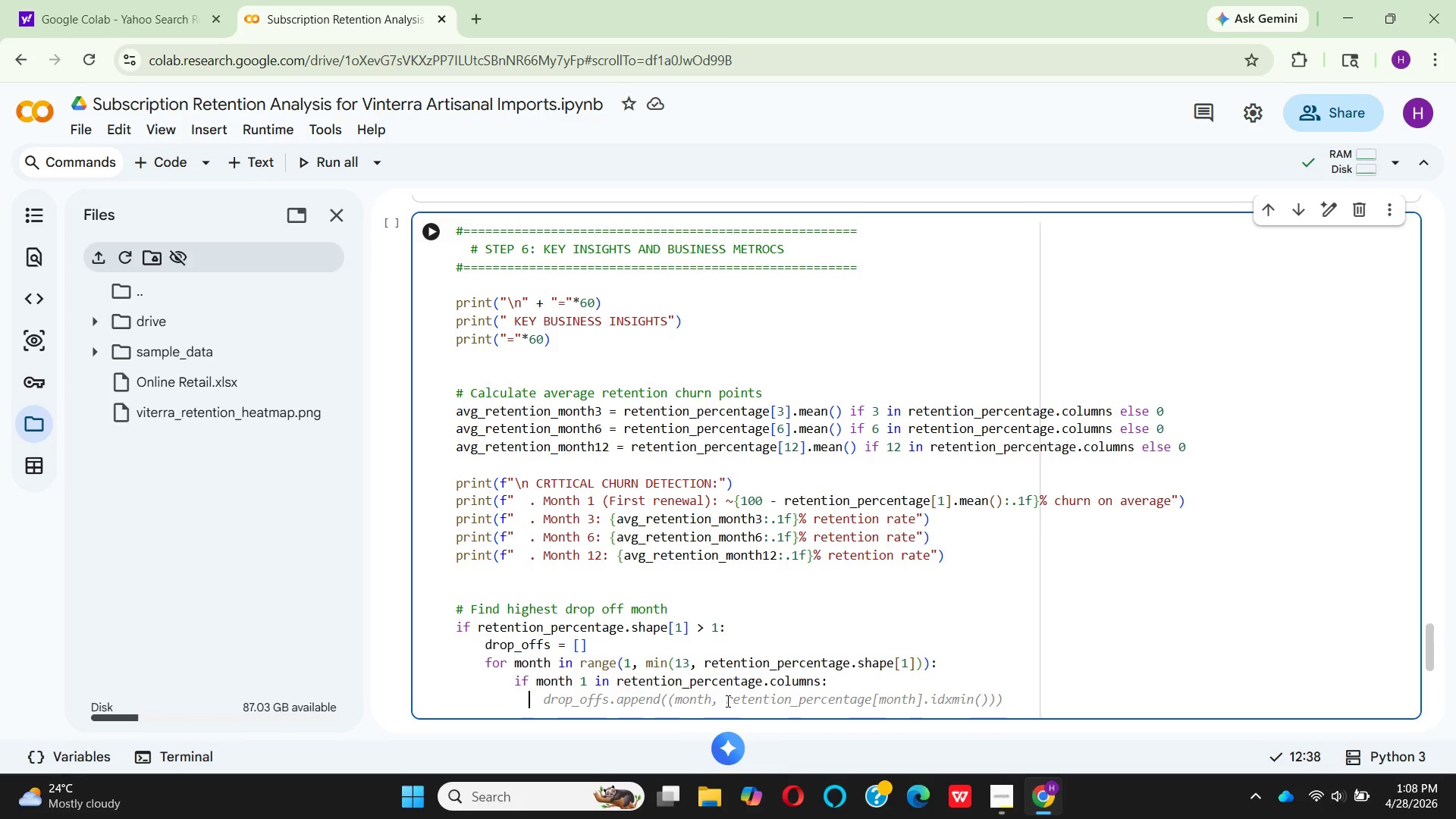 
key(Space)
 